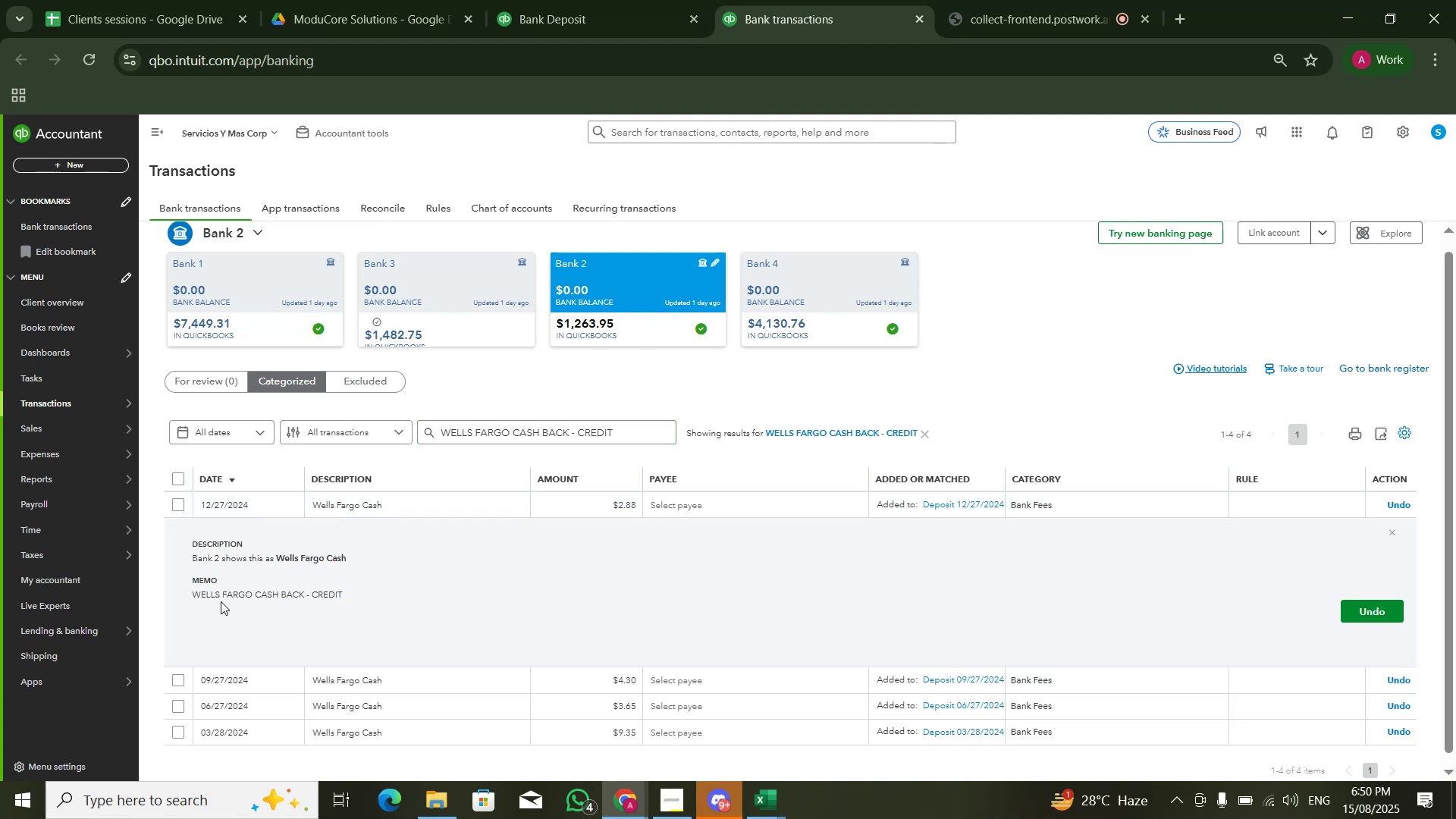 
left_click_drag(start_coordinate=[192, 597], to_coordinate=[363, 600])
 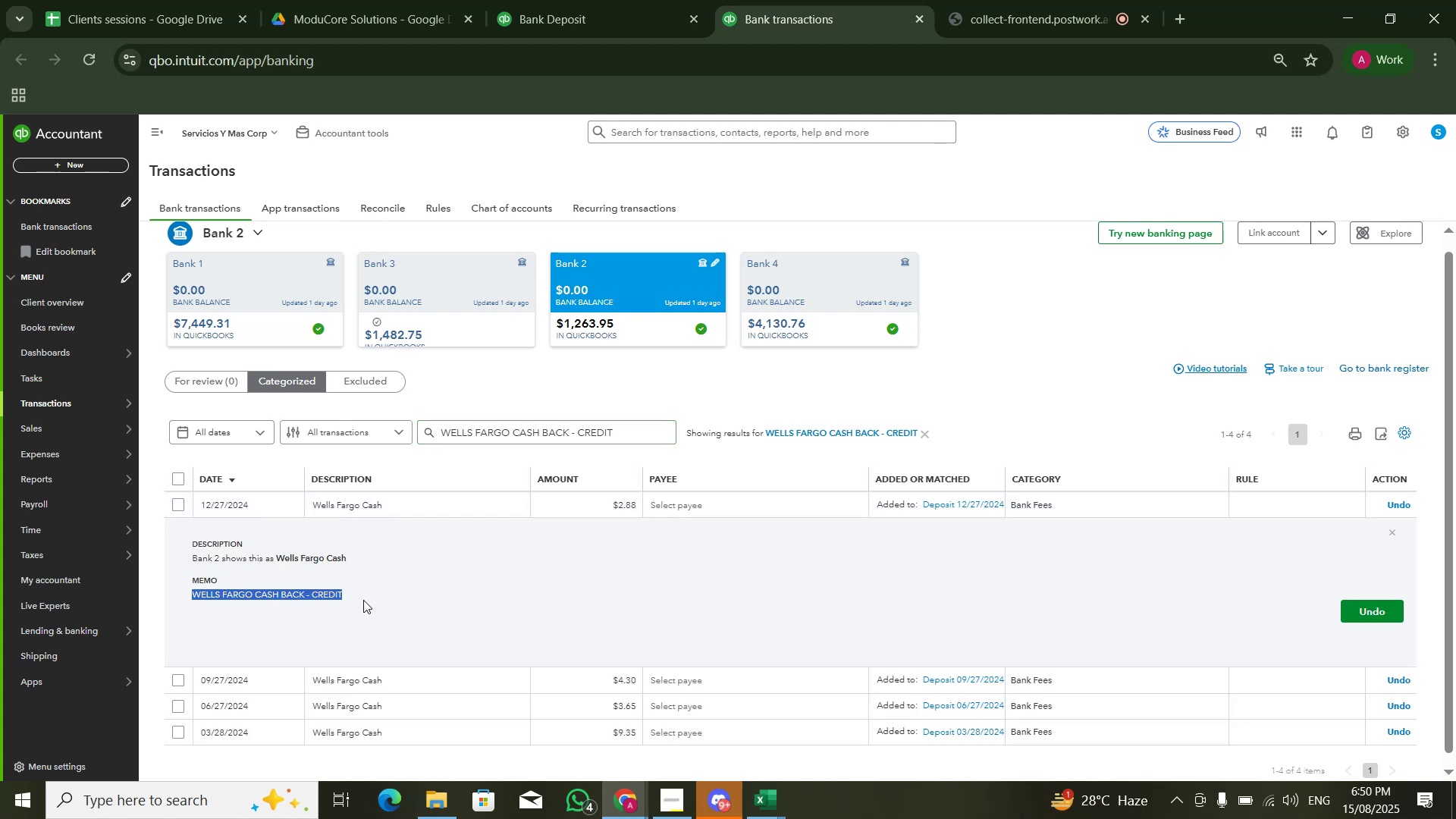 
key(Control+C)
 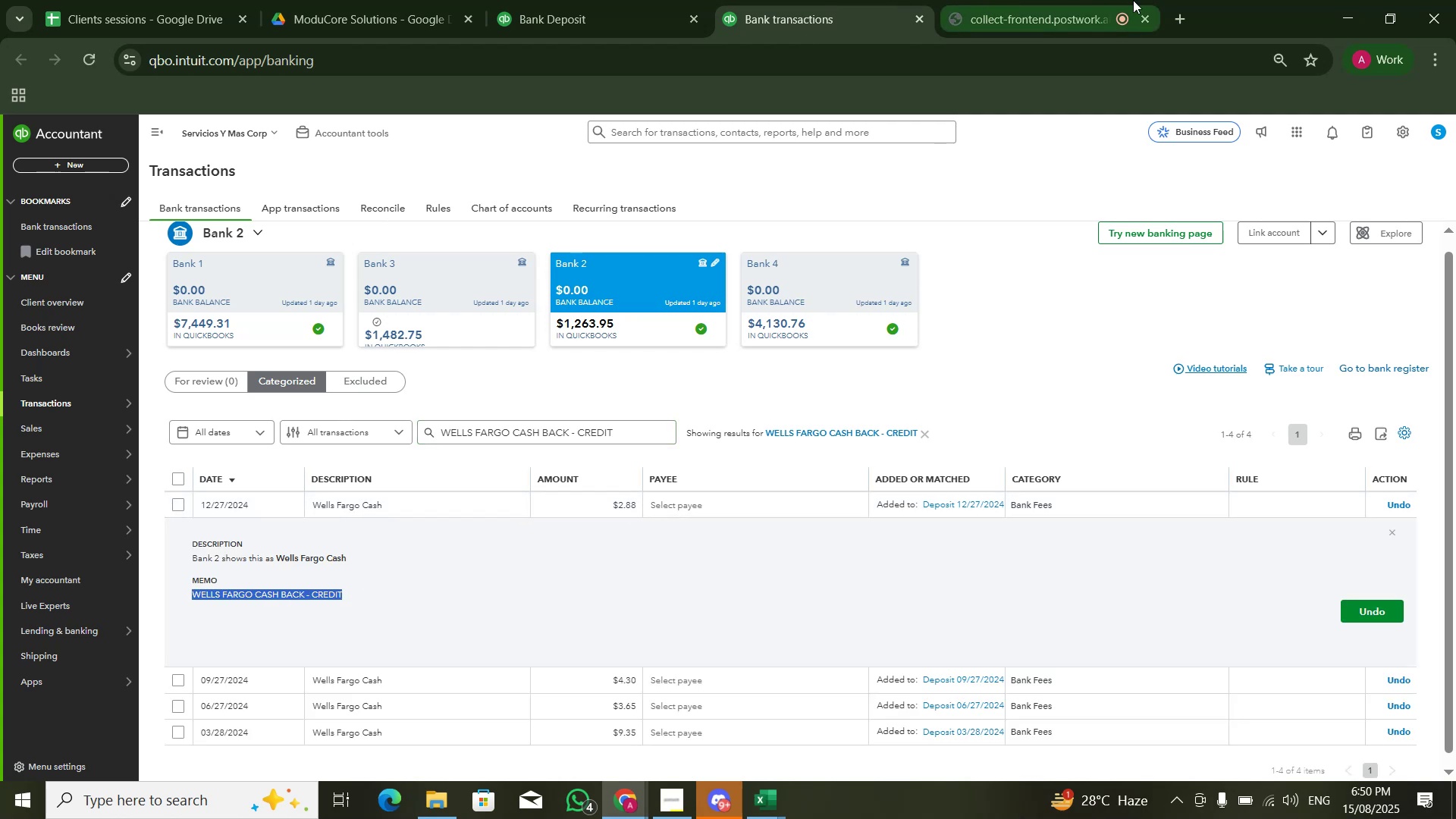 
mouse_move([1172, 39])
 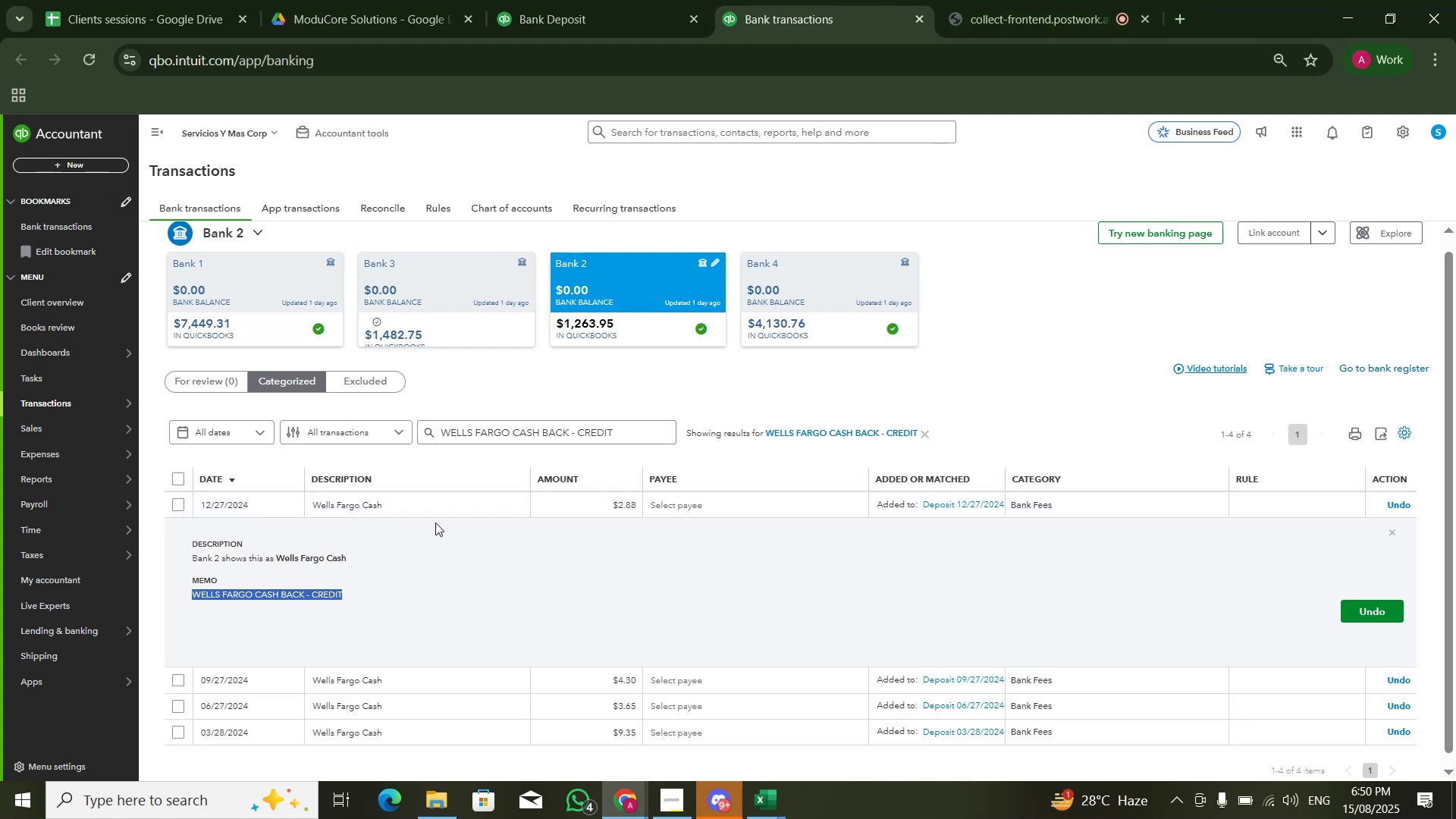 
left_click([431, 514])
 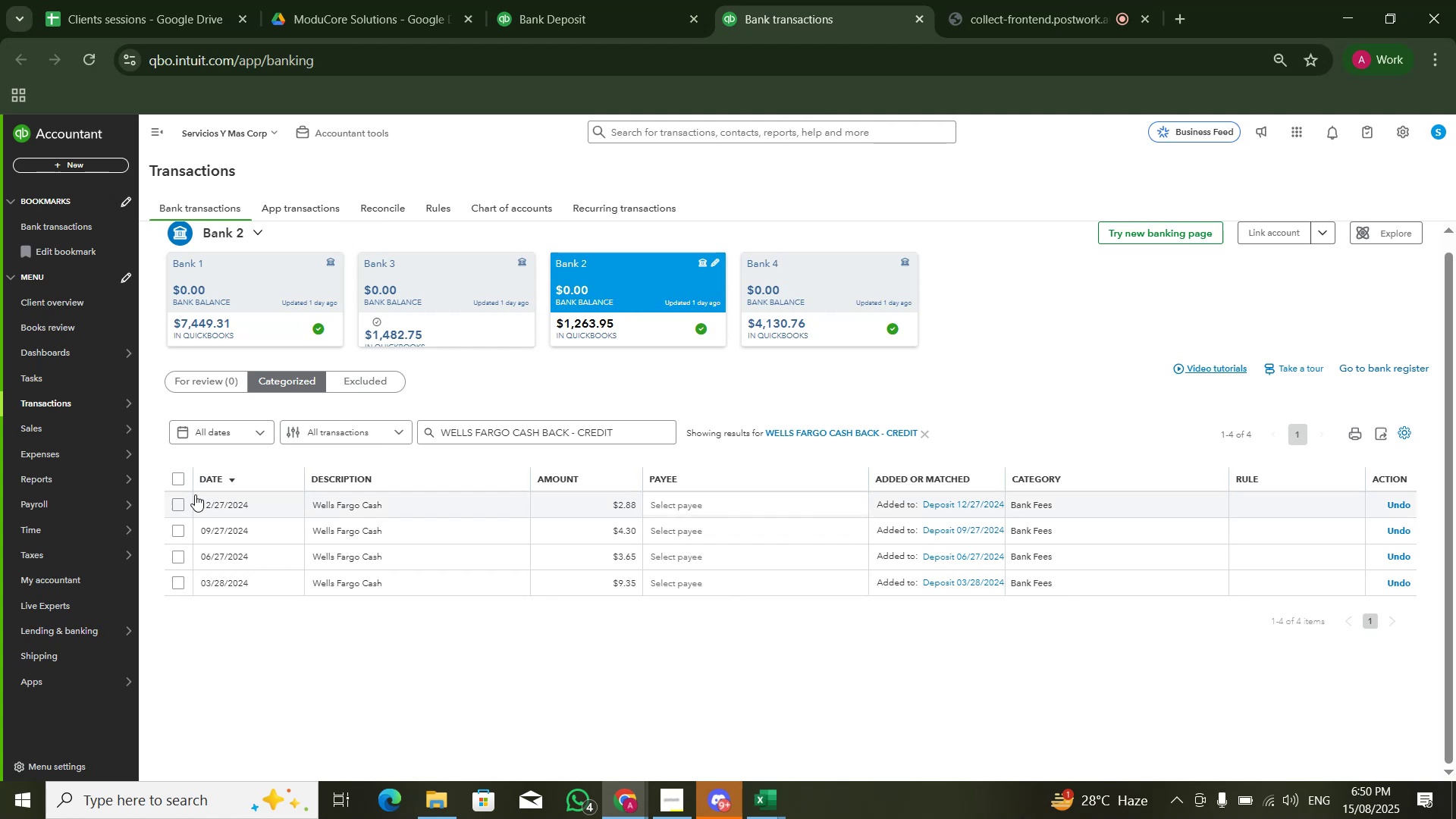 
left_click([180, 482])
 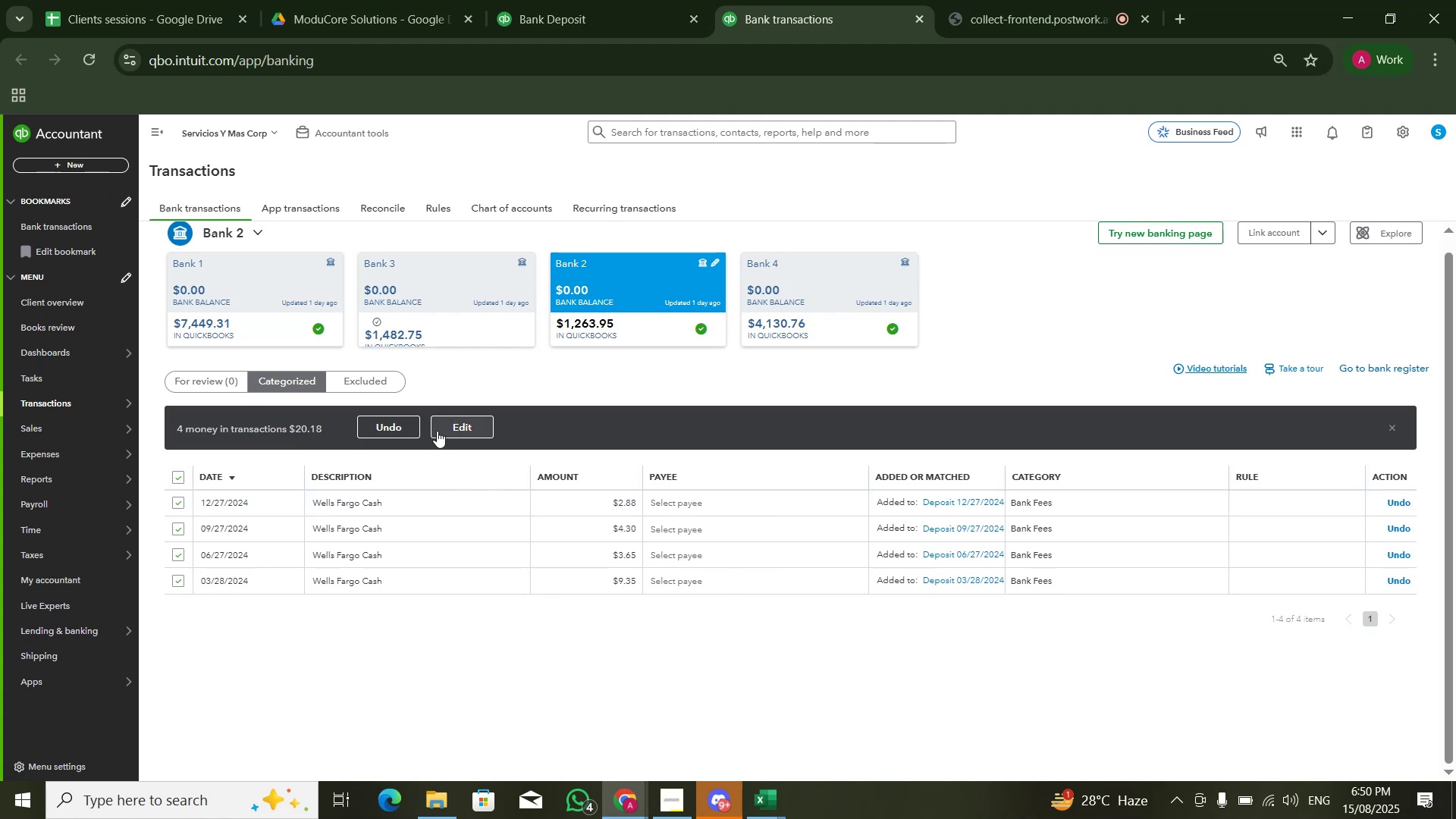 
left_click([442, 431])
 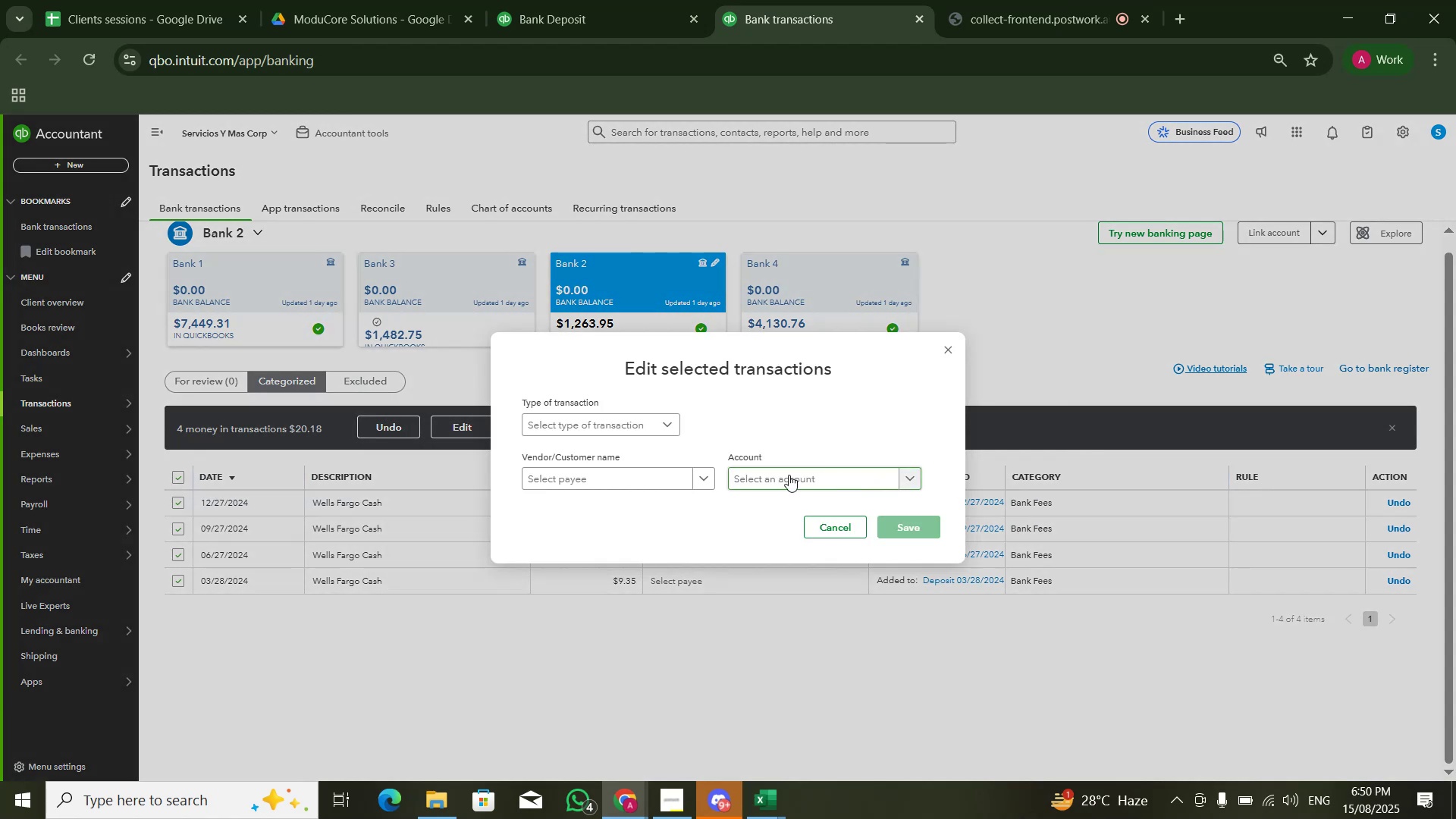 
left_click([788, 479])
 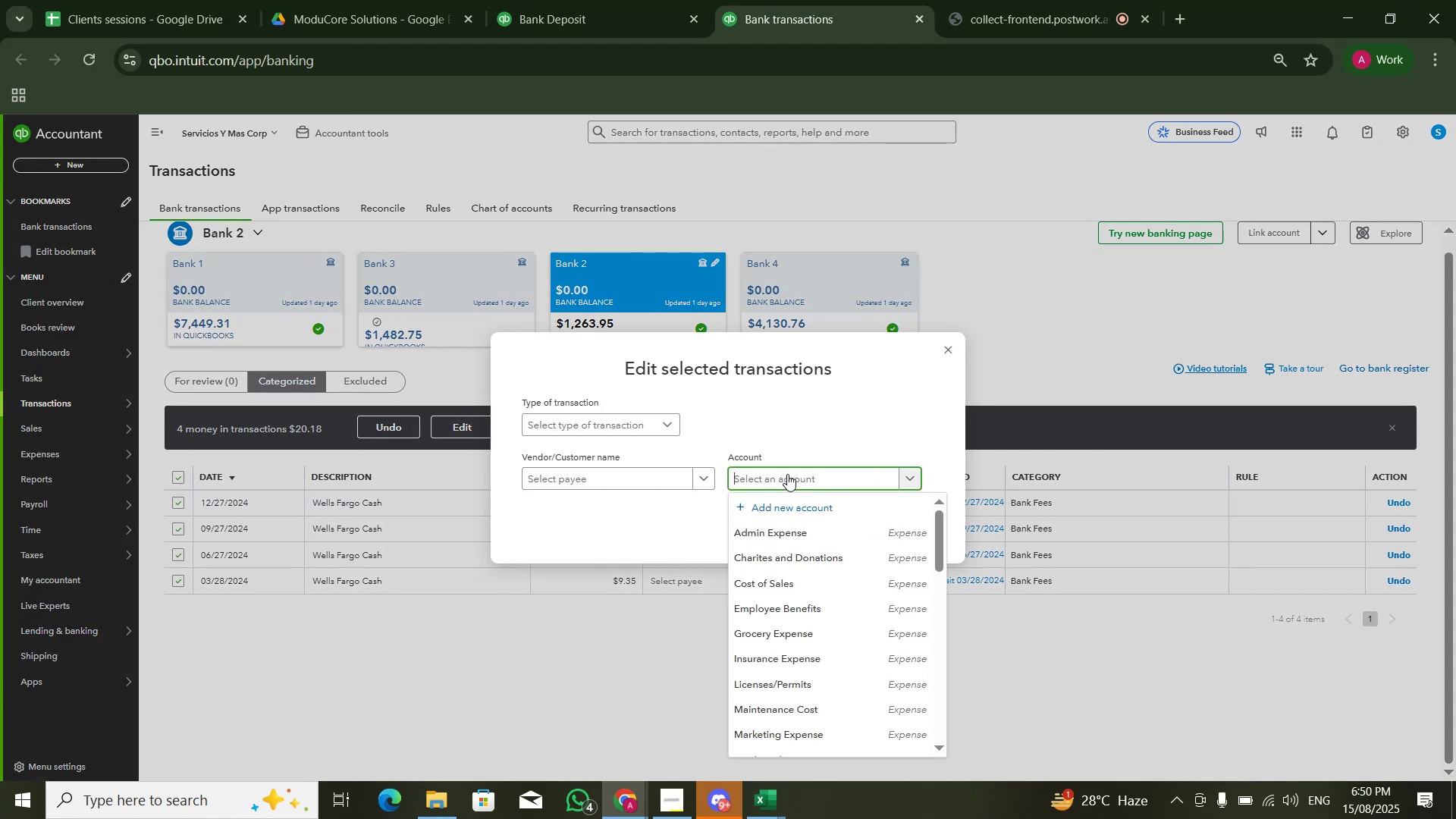 
type(sales)
 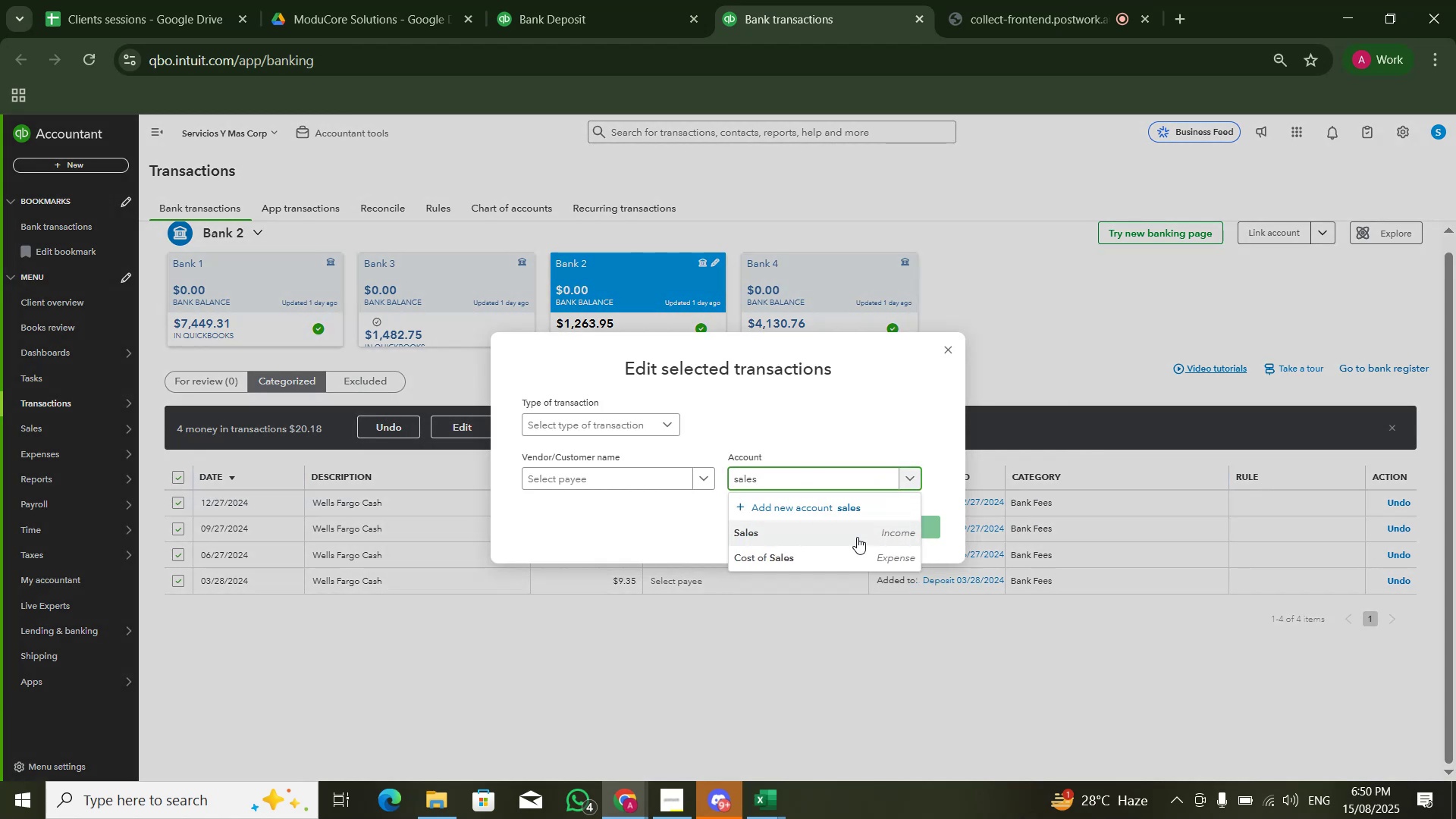 
left_click([858, 538])
 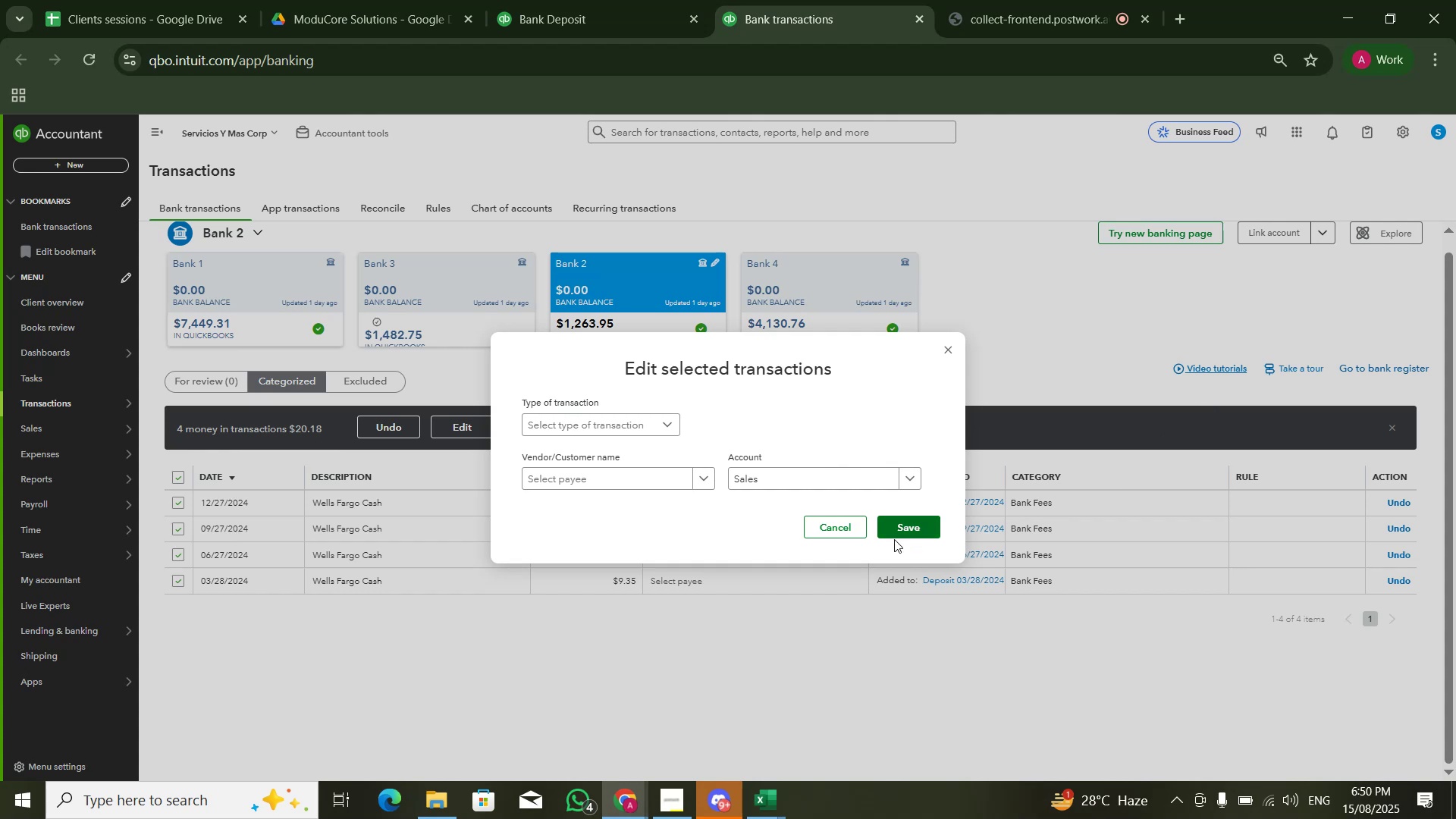 
left_click([902, 525])
 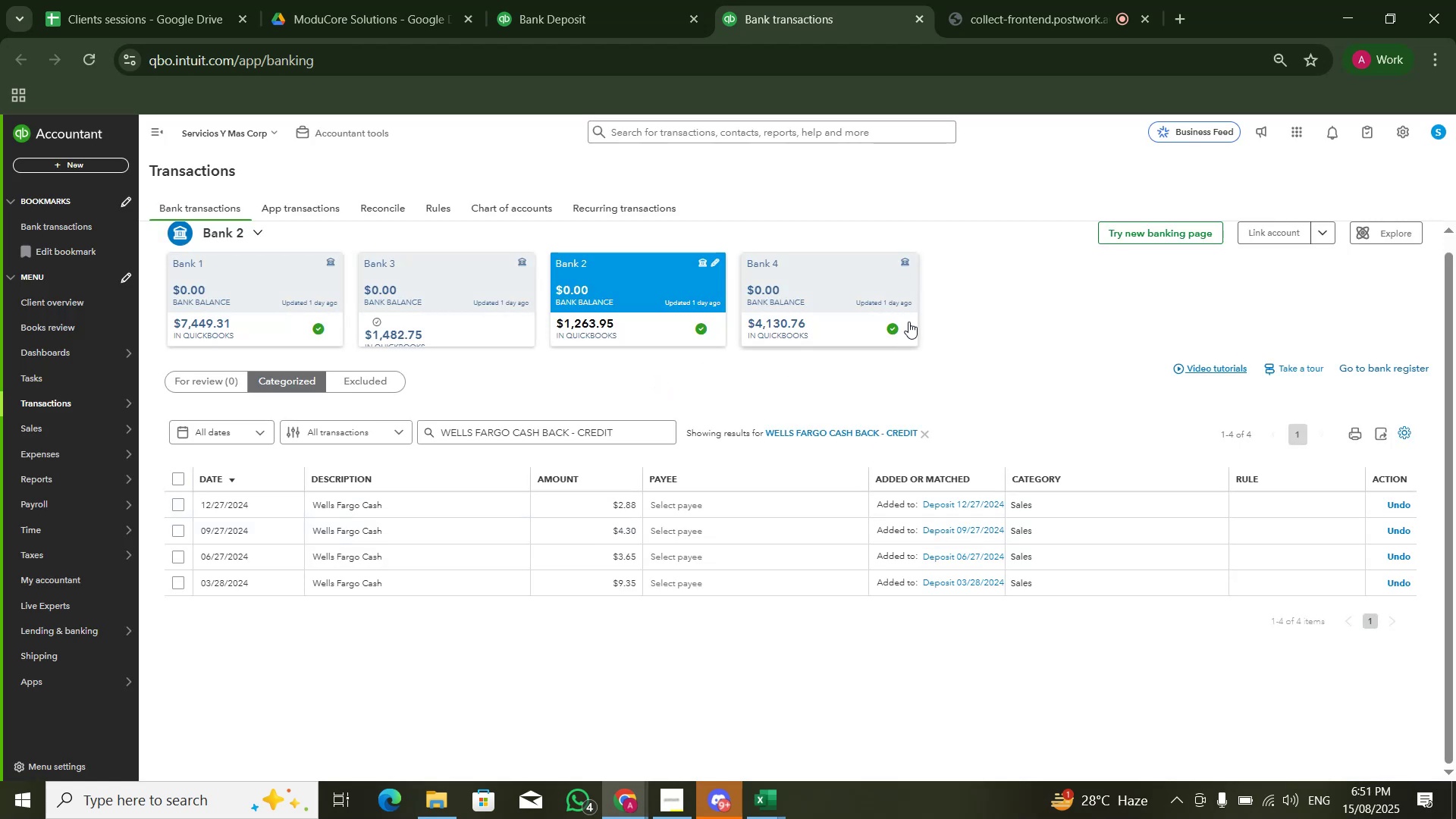 
left_click([668, 5])
 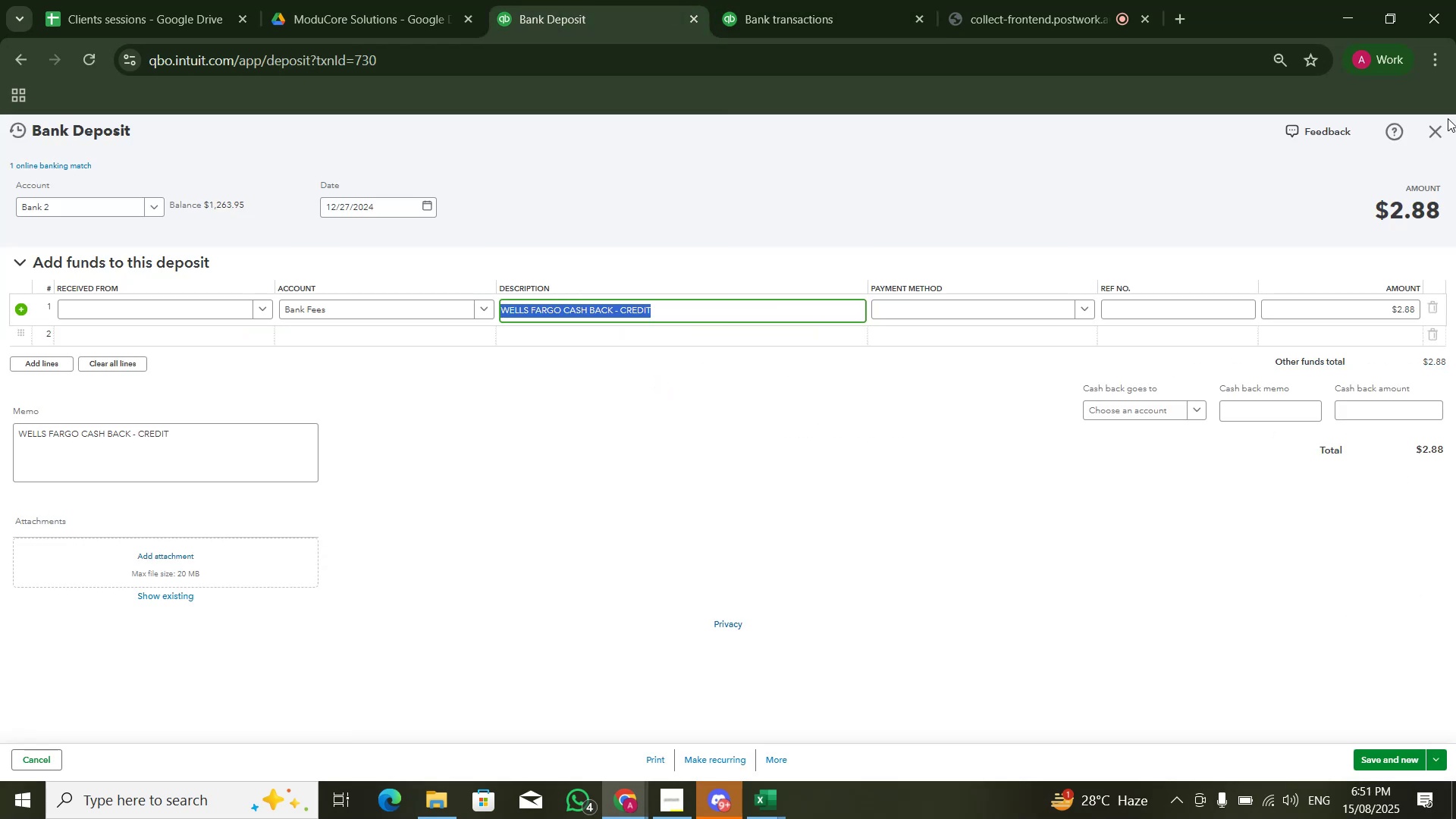 
left_click([1442, 125])
 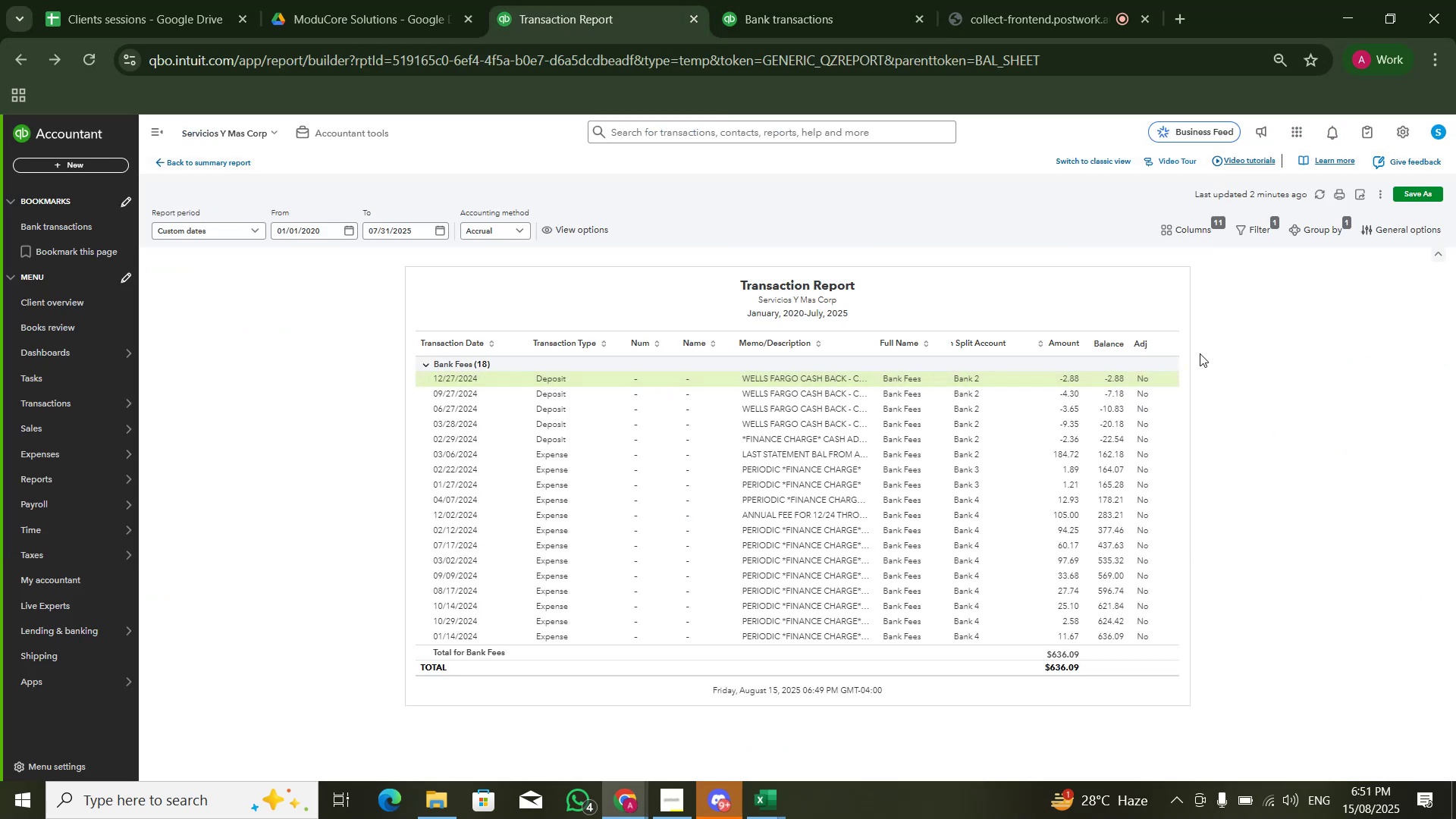 
wait(5.17)
 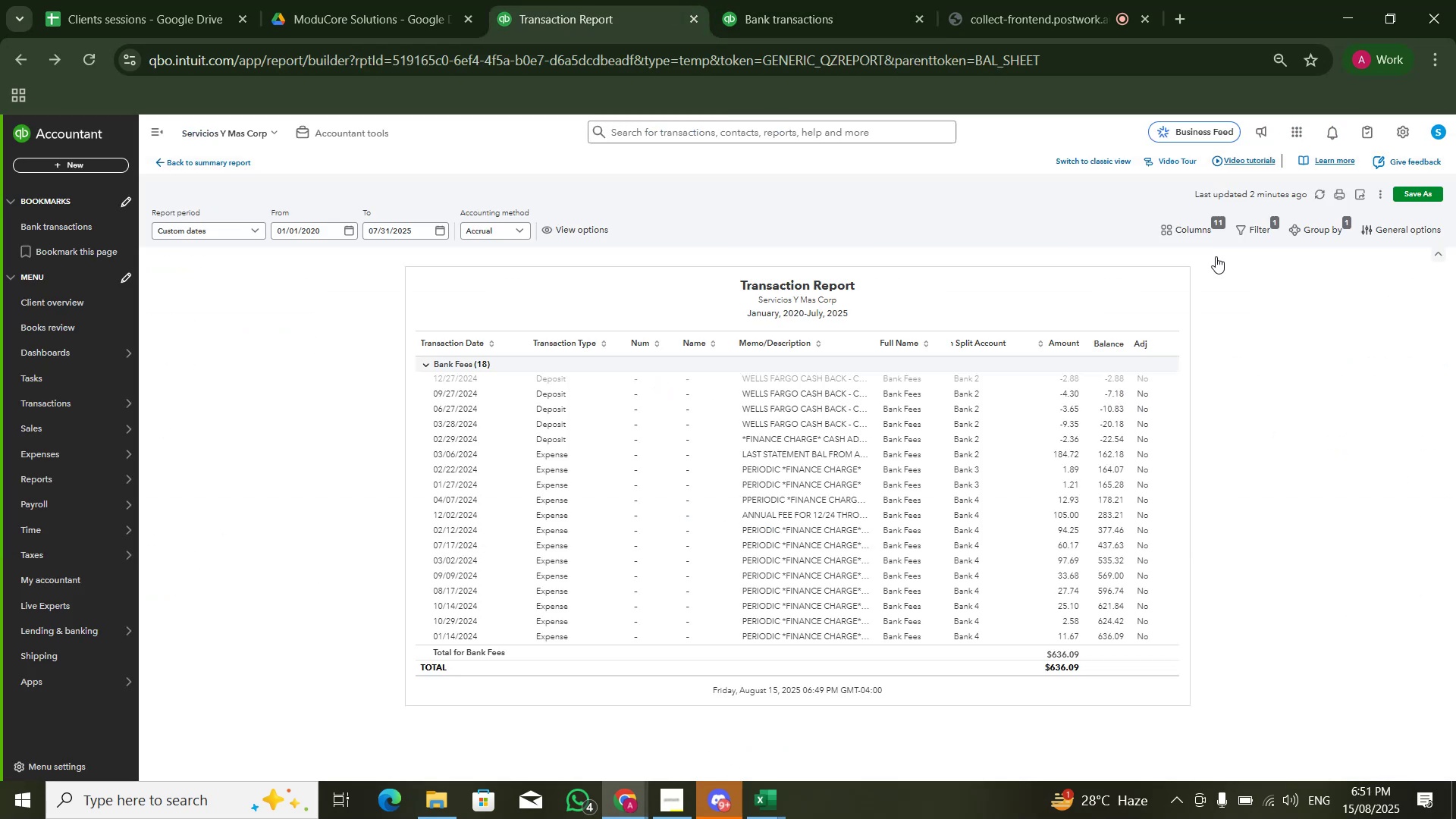 
mouse_move([842, 408])
 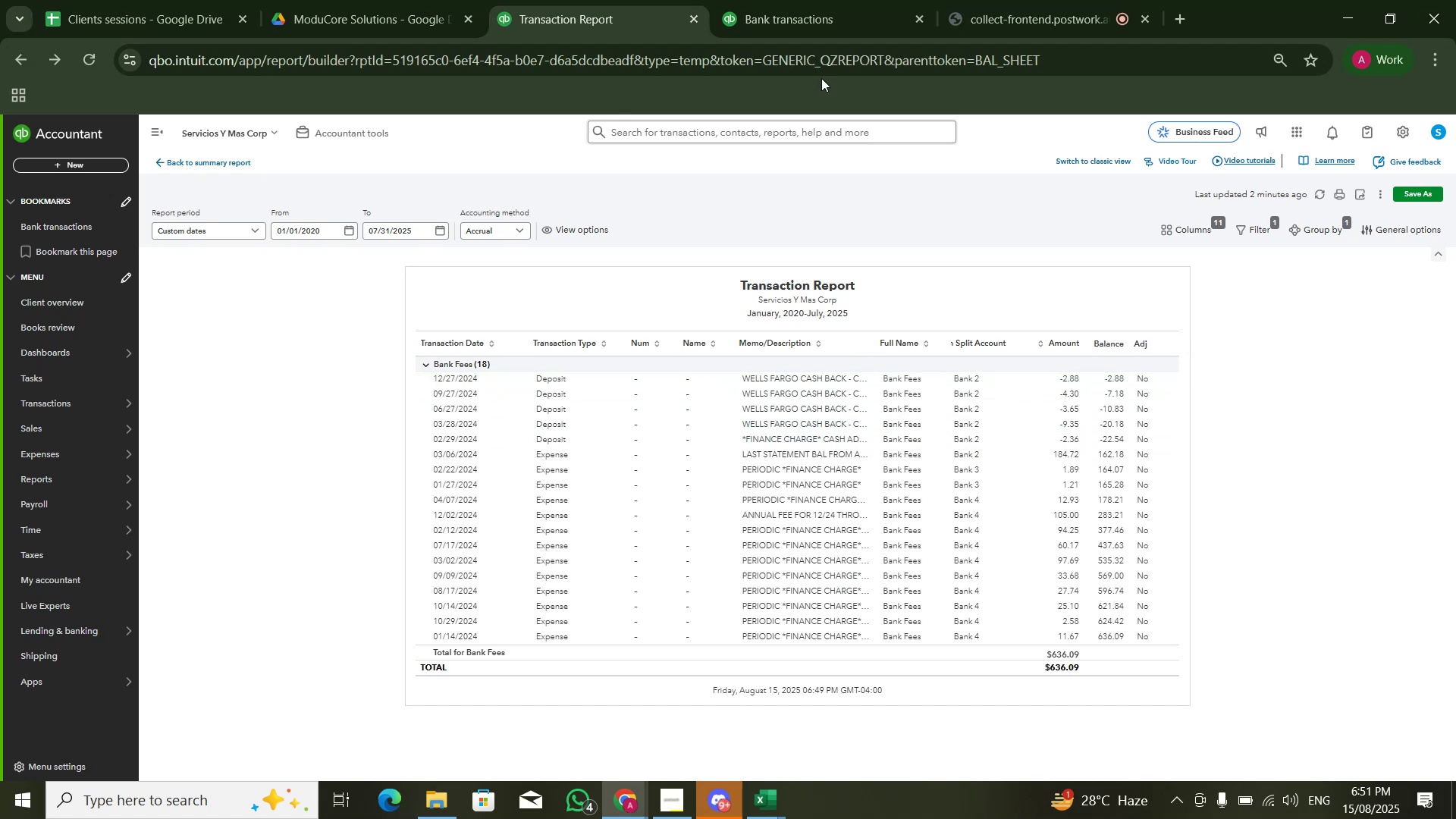 
left_click([788, 0])
 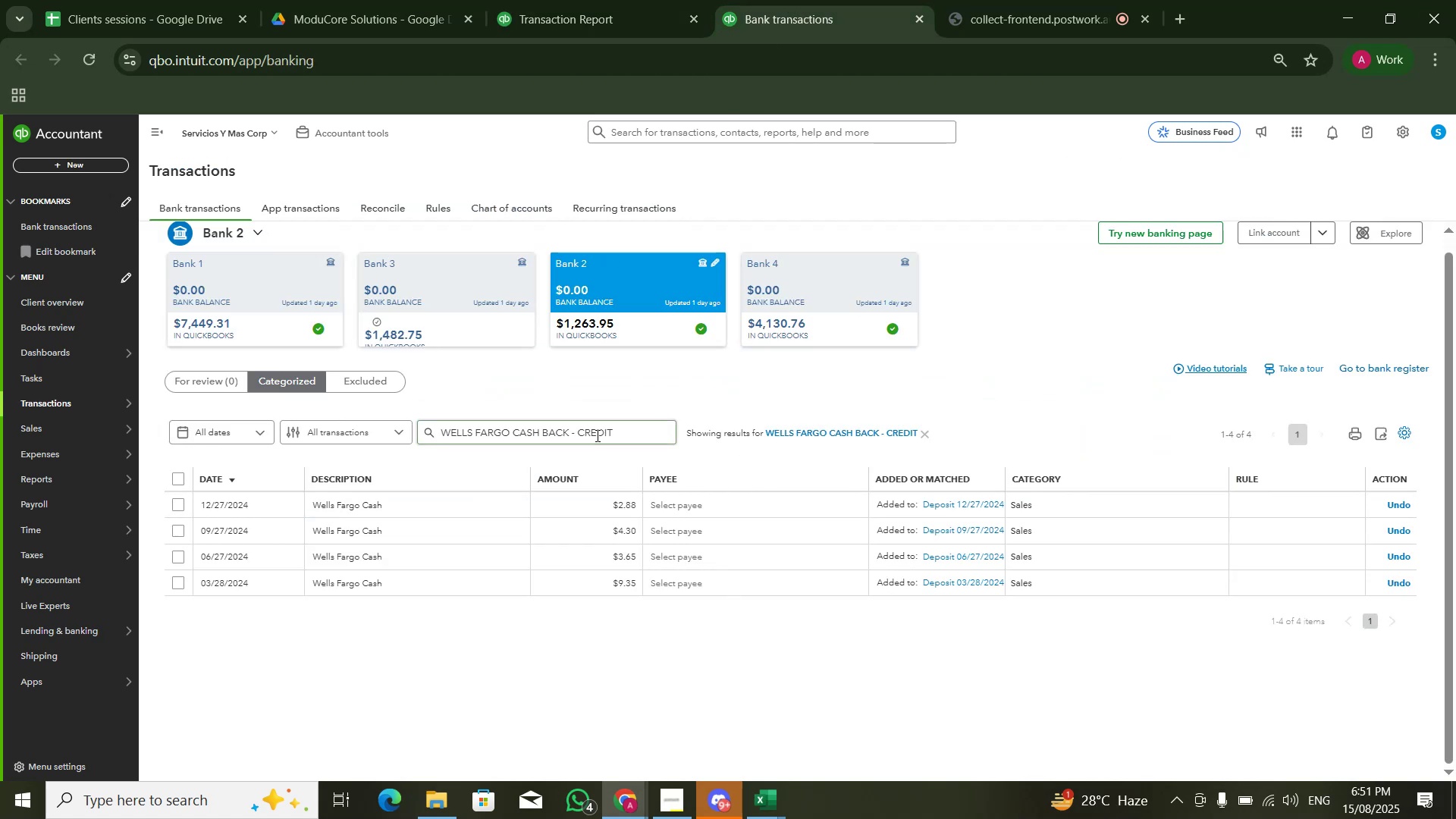 
left_click([623, 422])
 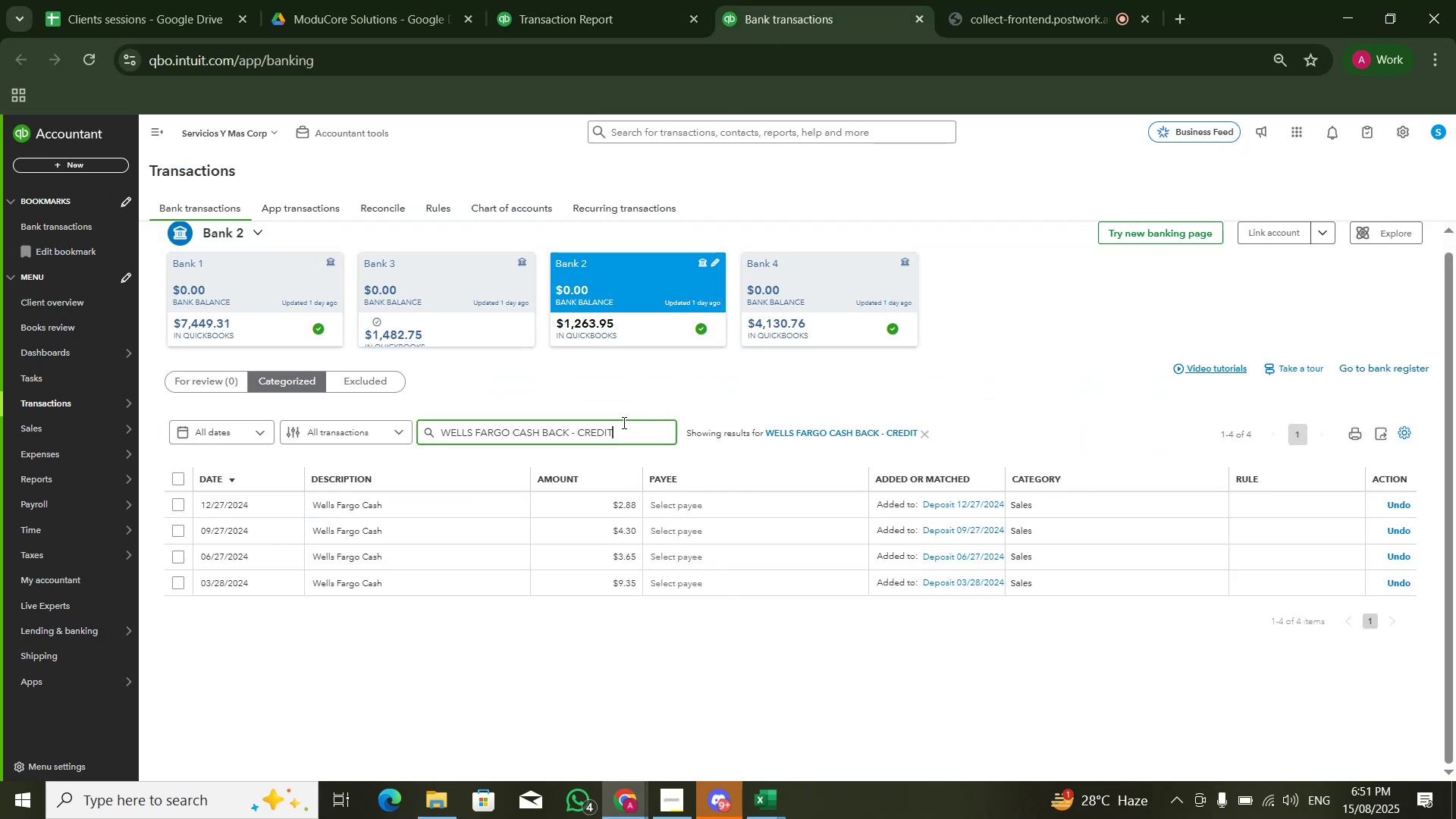 
key(Control+A)
 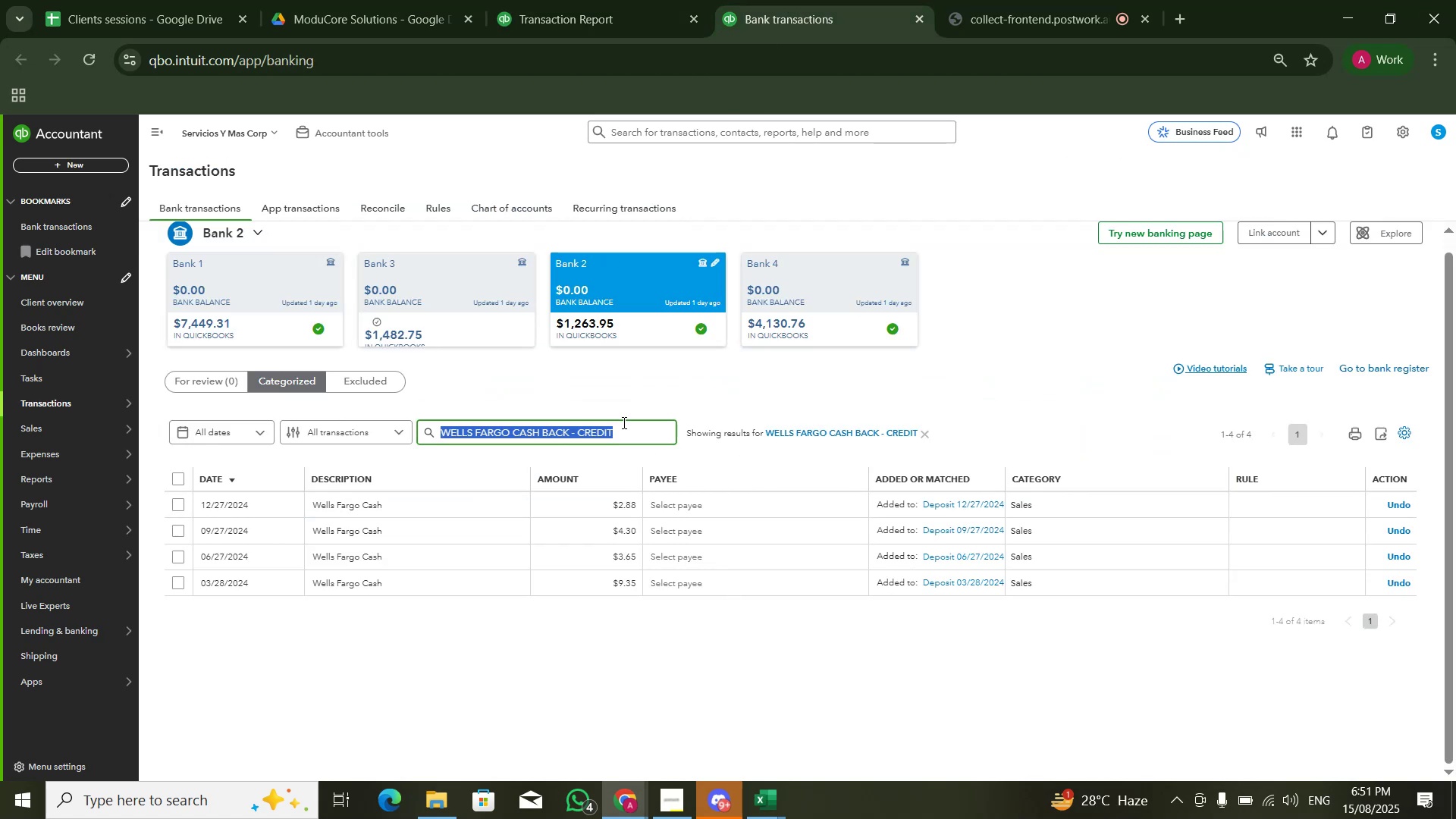 
type(finanace)
 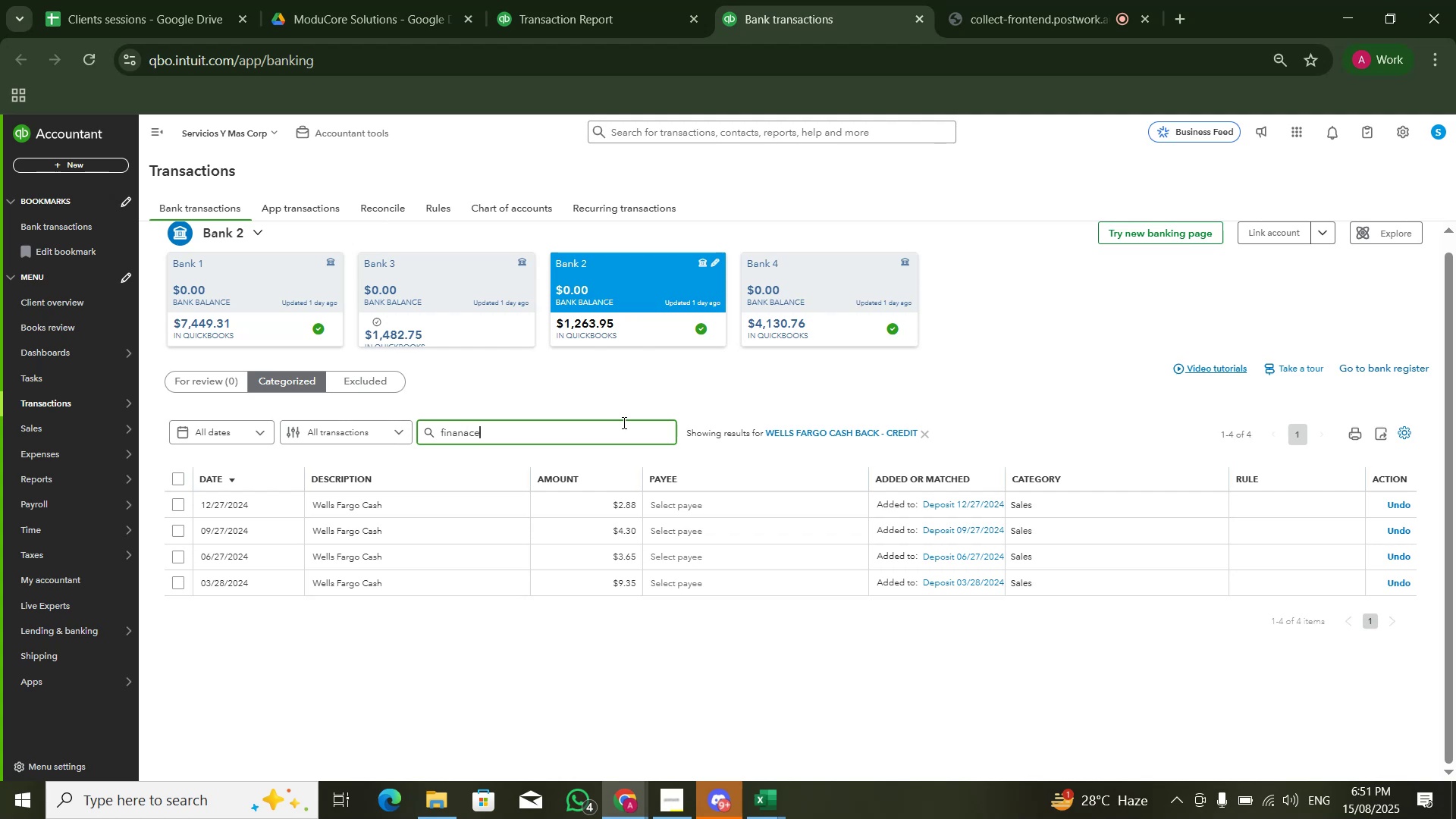 
key(Enter)
 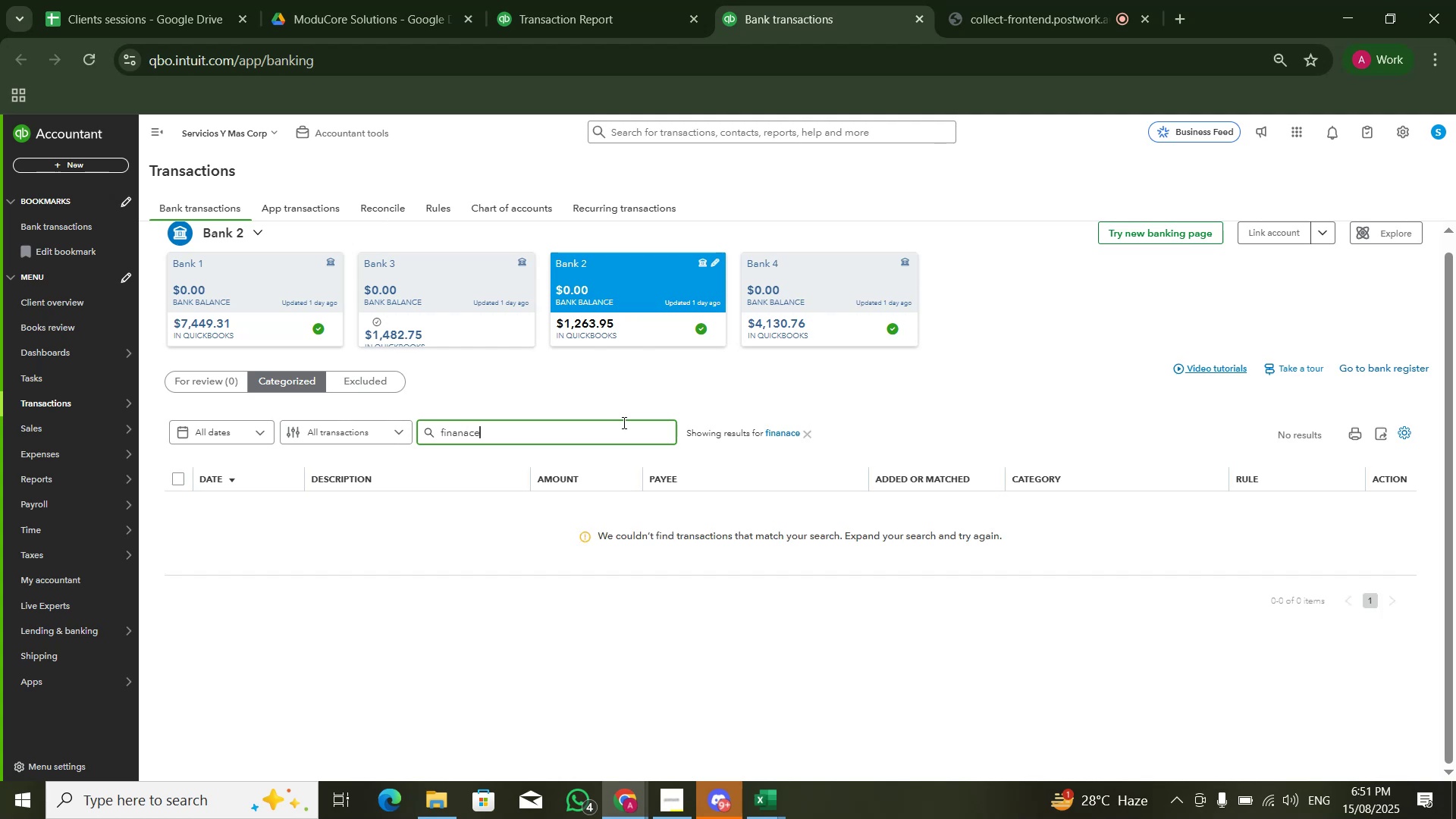 
key(ArrowLeft)
 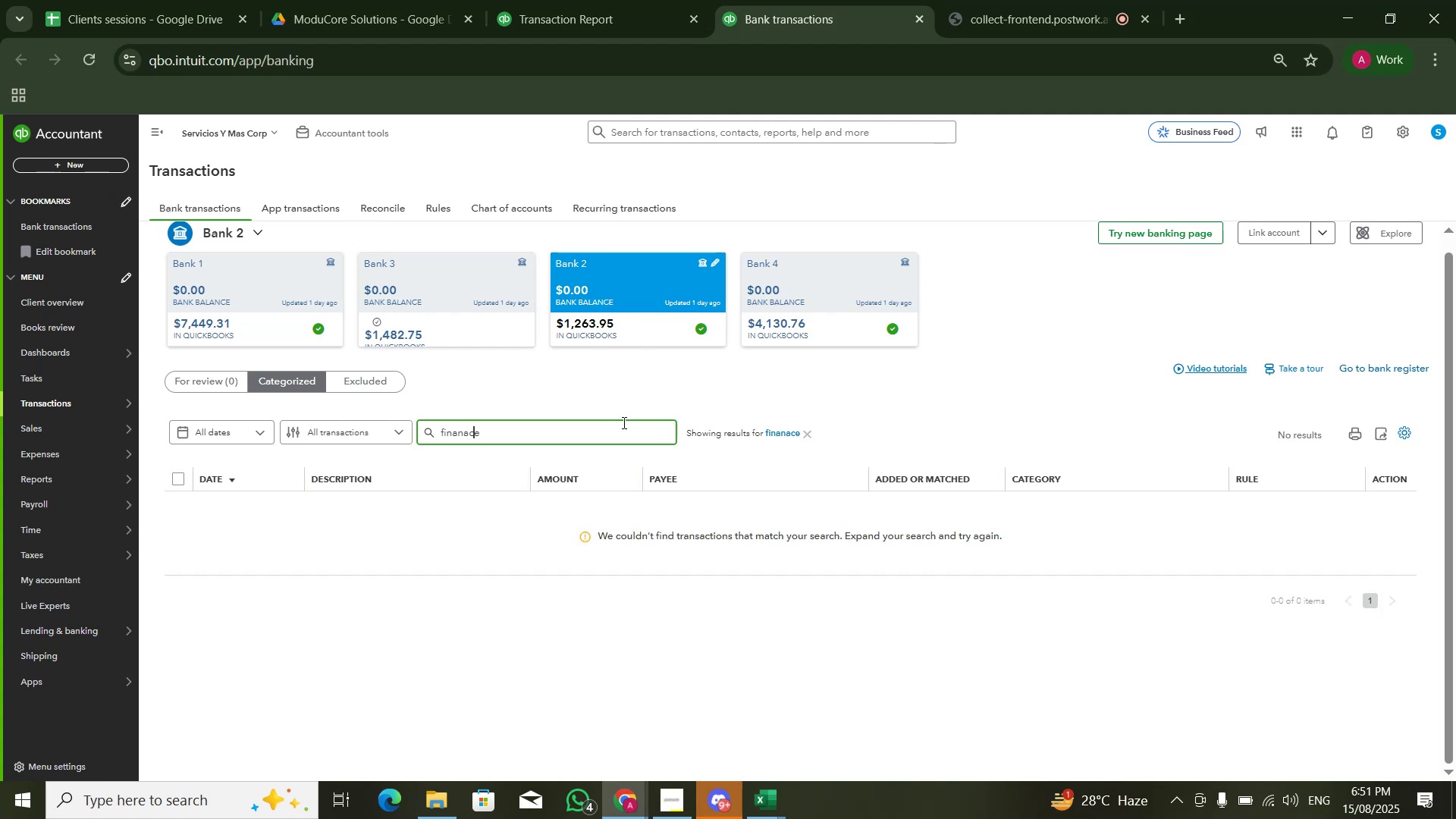 
key(ArrowLeft)
 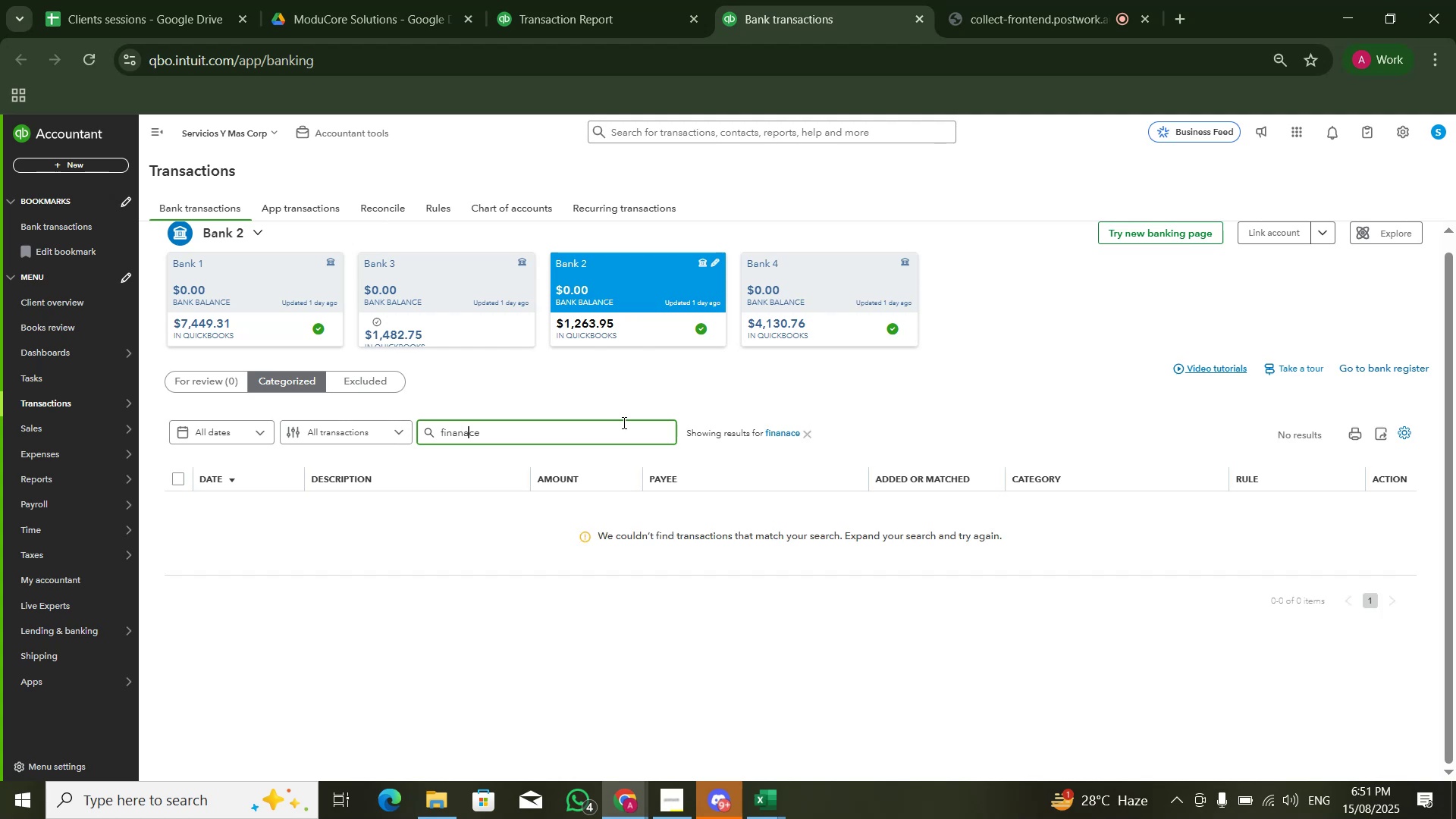 
key(Backspace)
 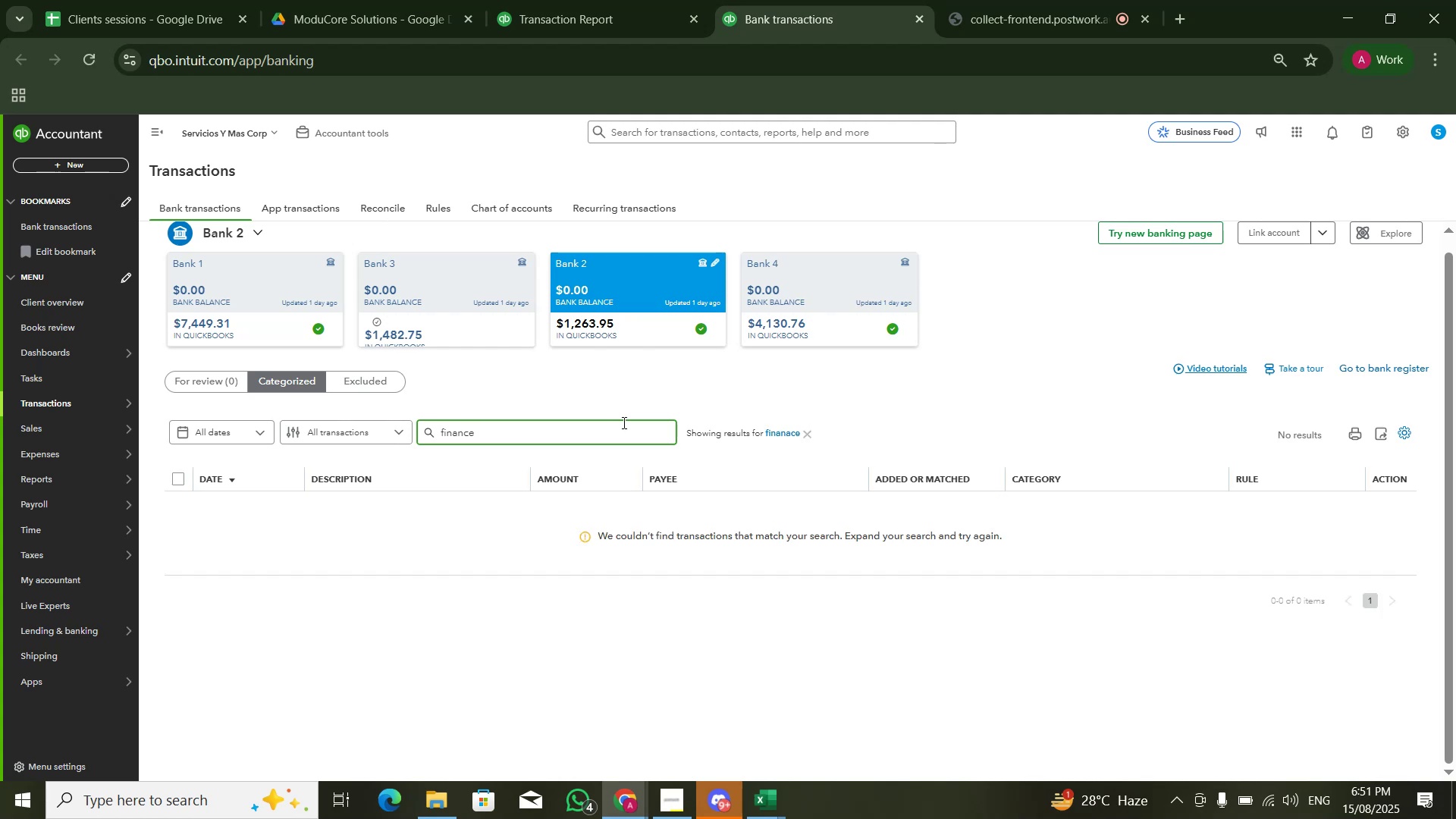 
key(Enter)
 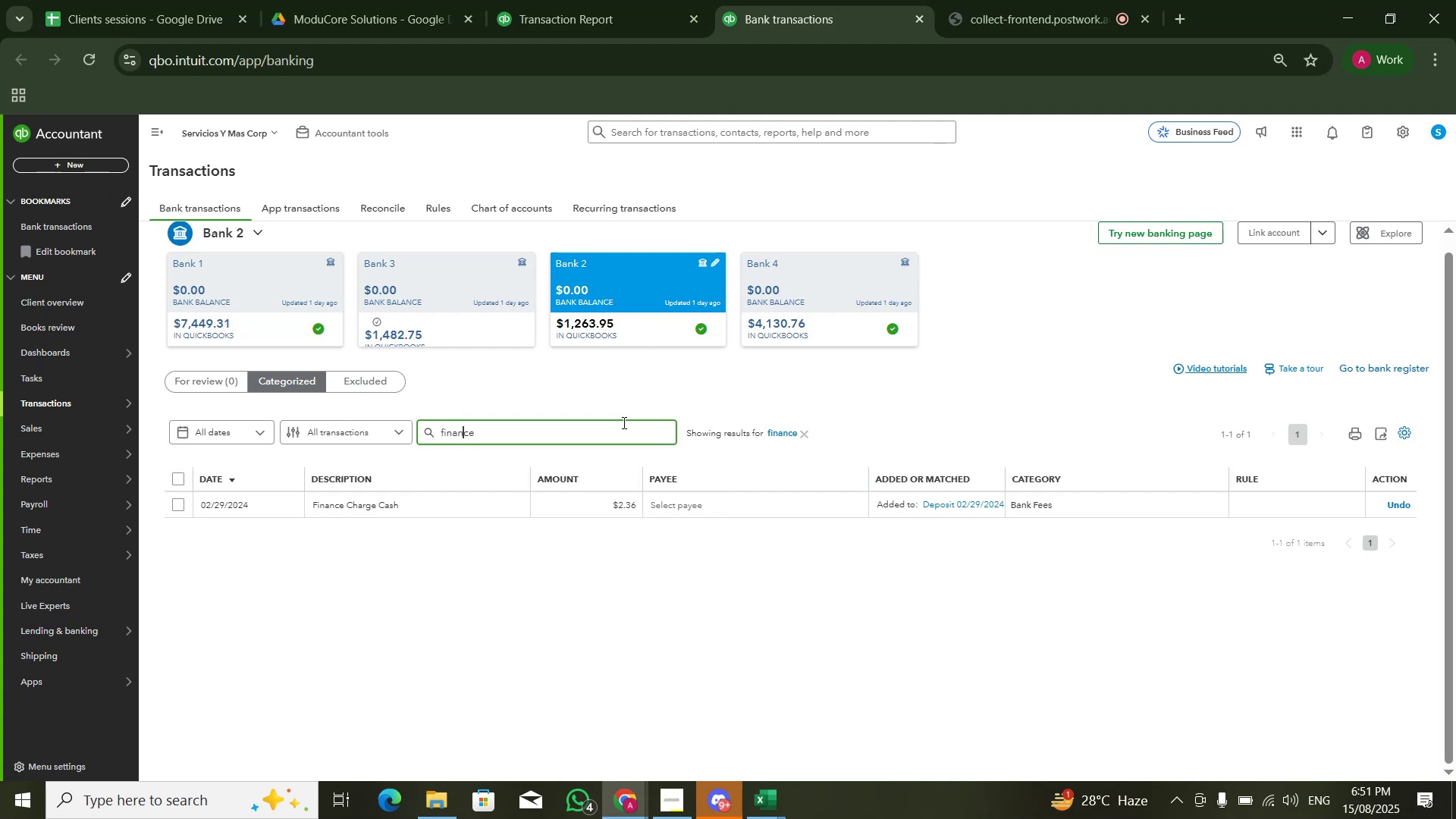 
wait(17.3)
 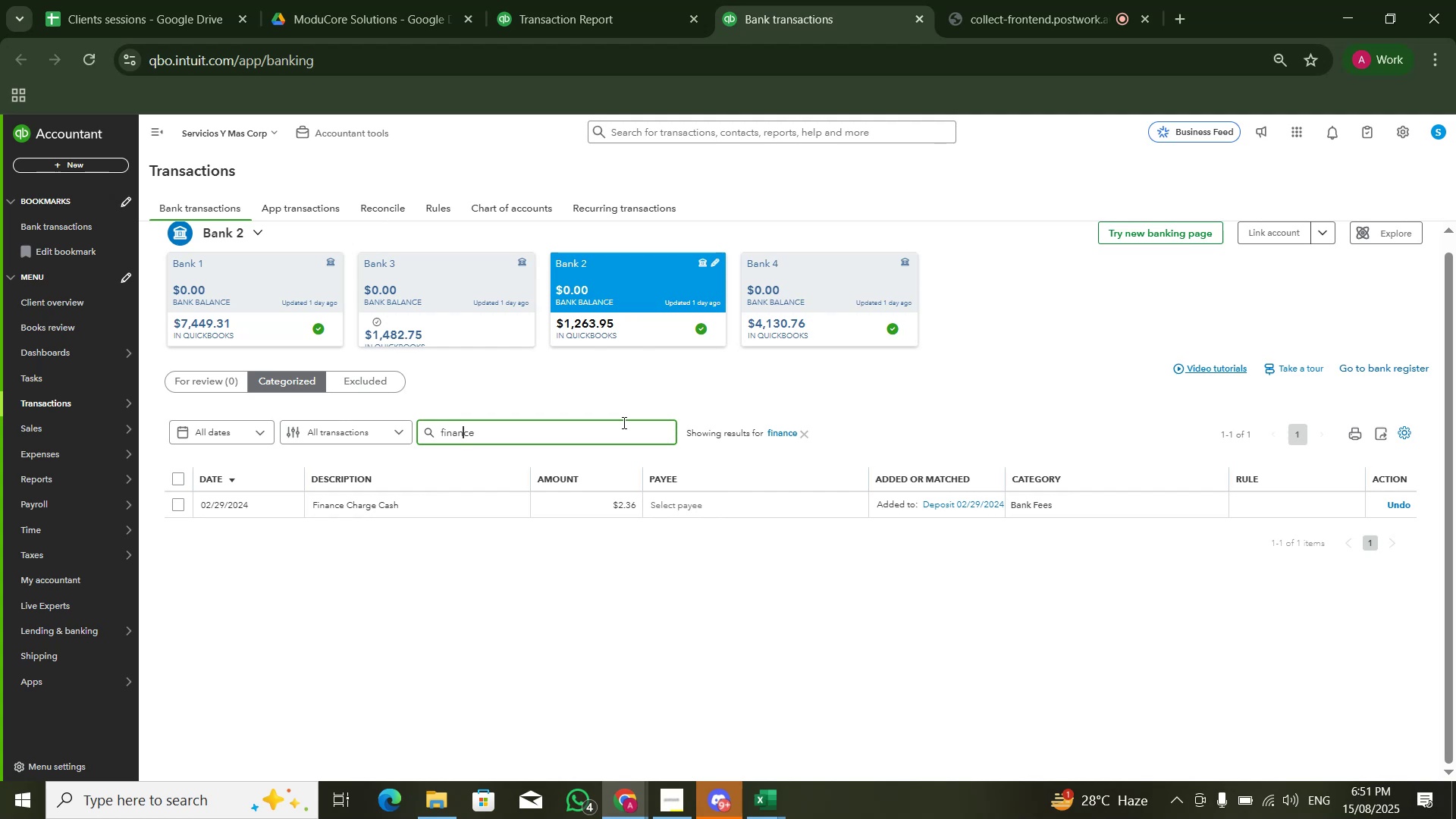 
left_click([1040, 538])
 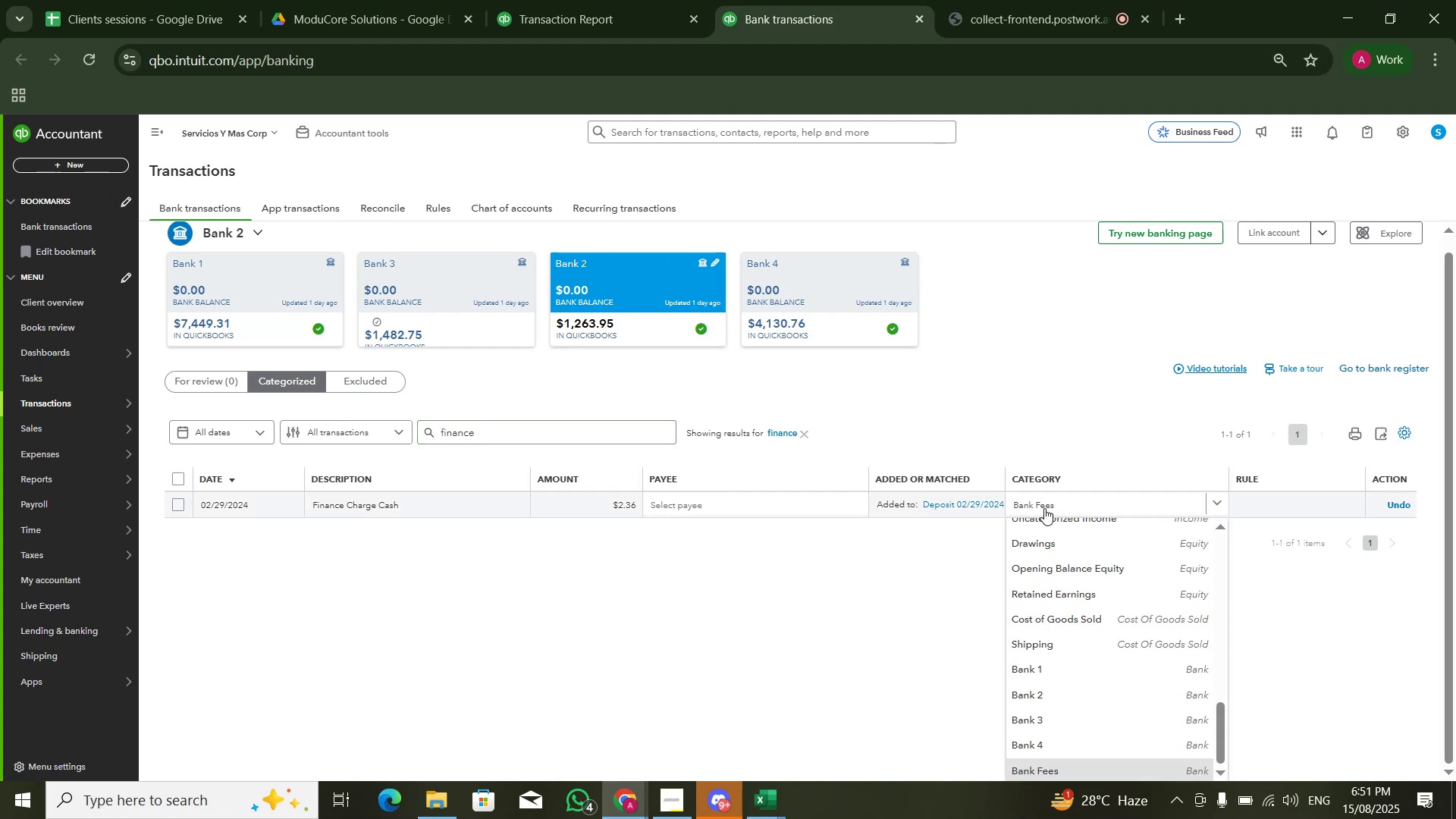 
key(Control+A)
 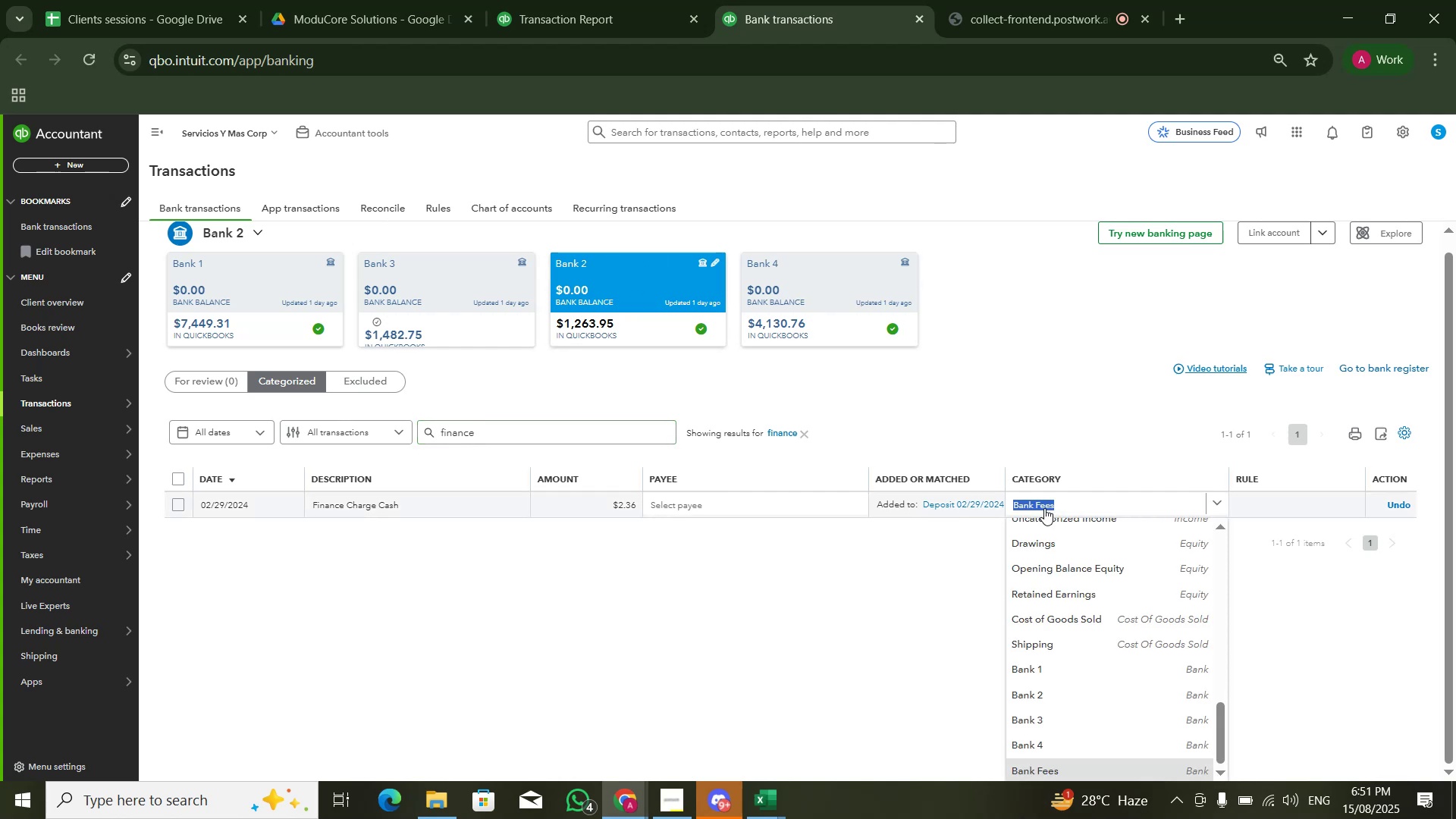 
type(sale)
 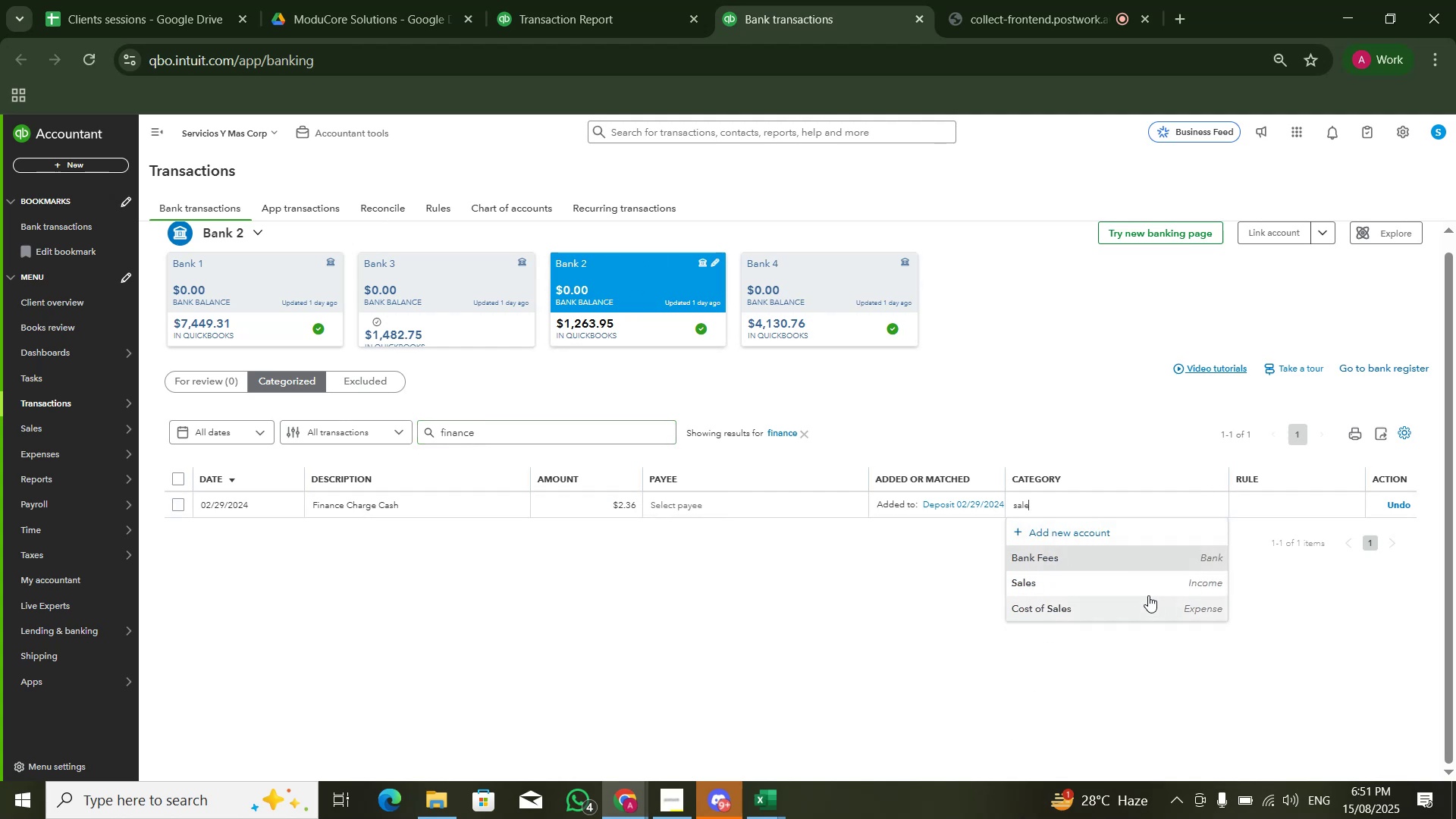 
left_click([1150, 588])
 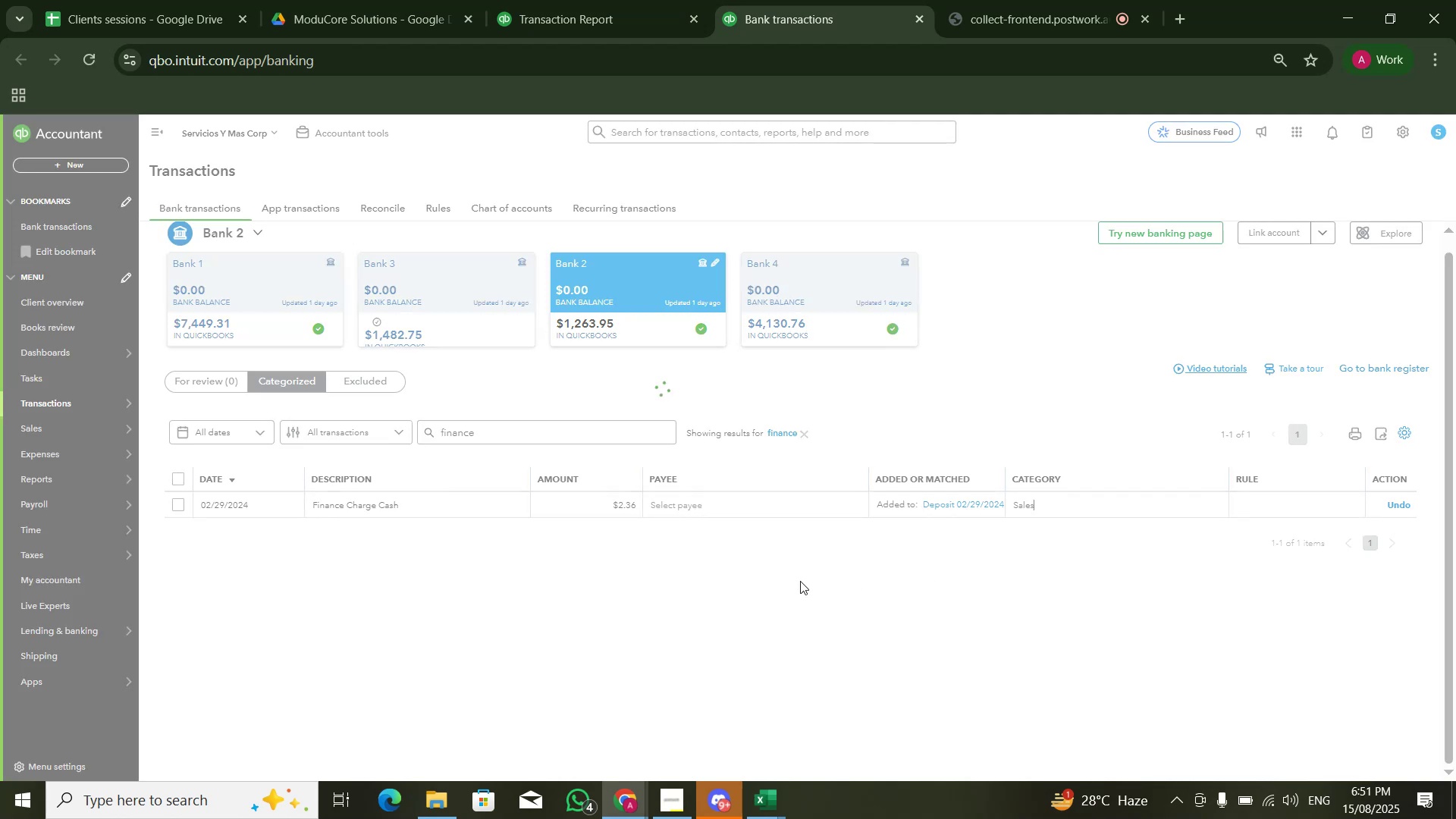 
left_click([799, 582])
 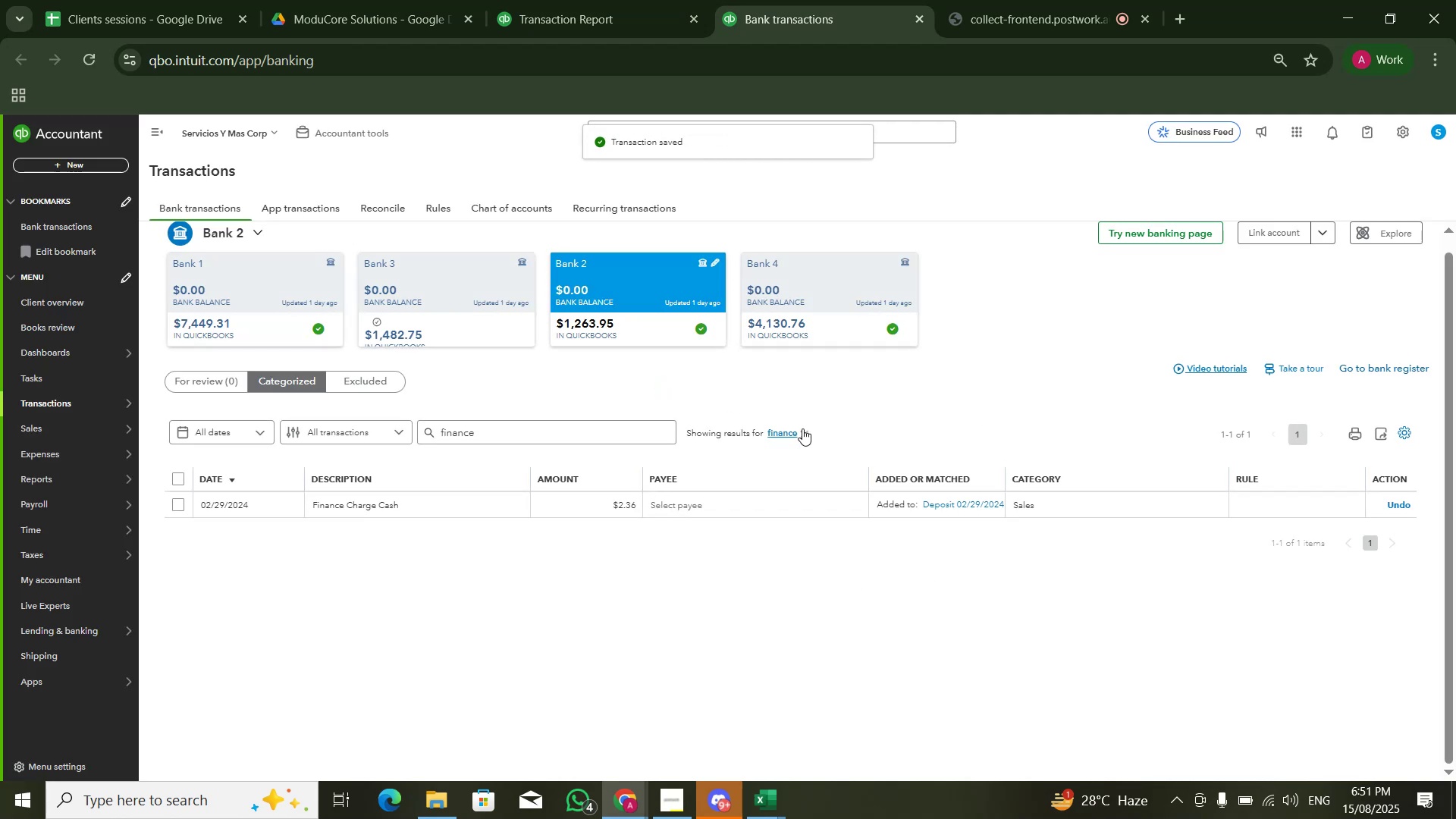 
left_click([650, 0])
 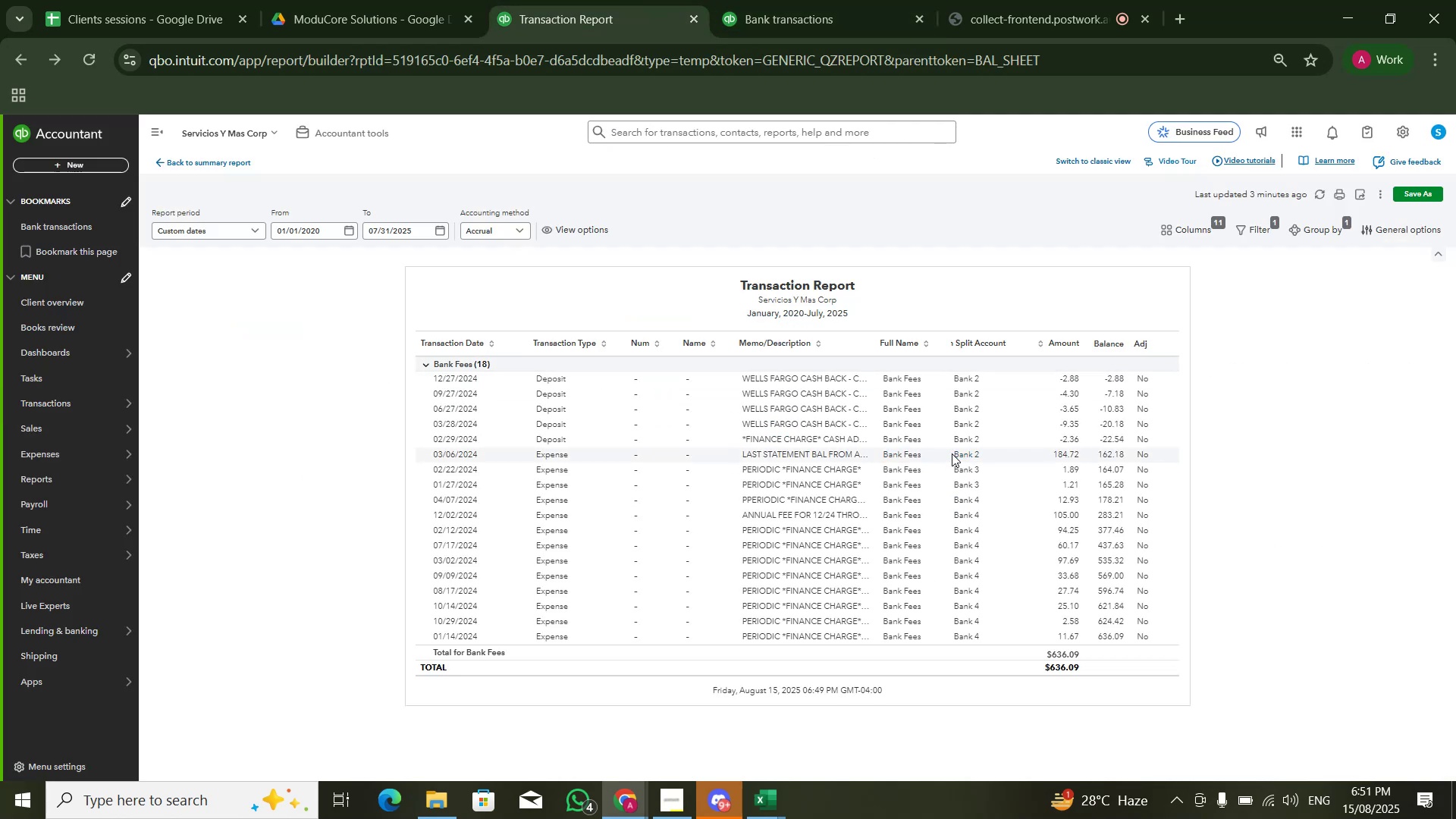 
left_click([858, 0])
 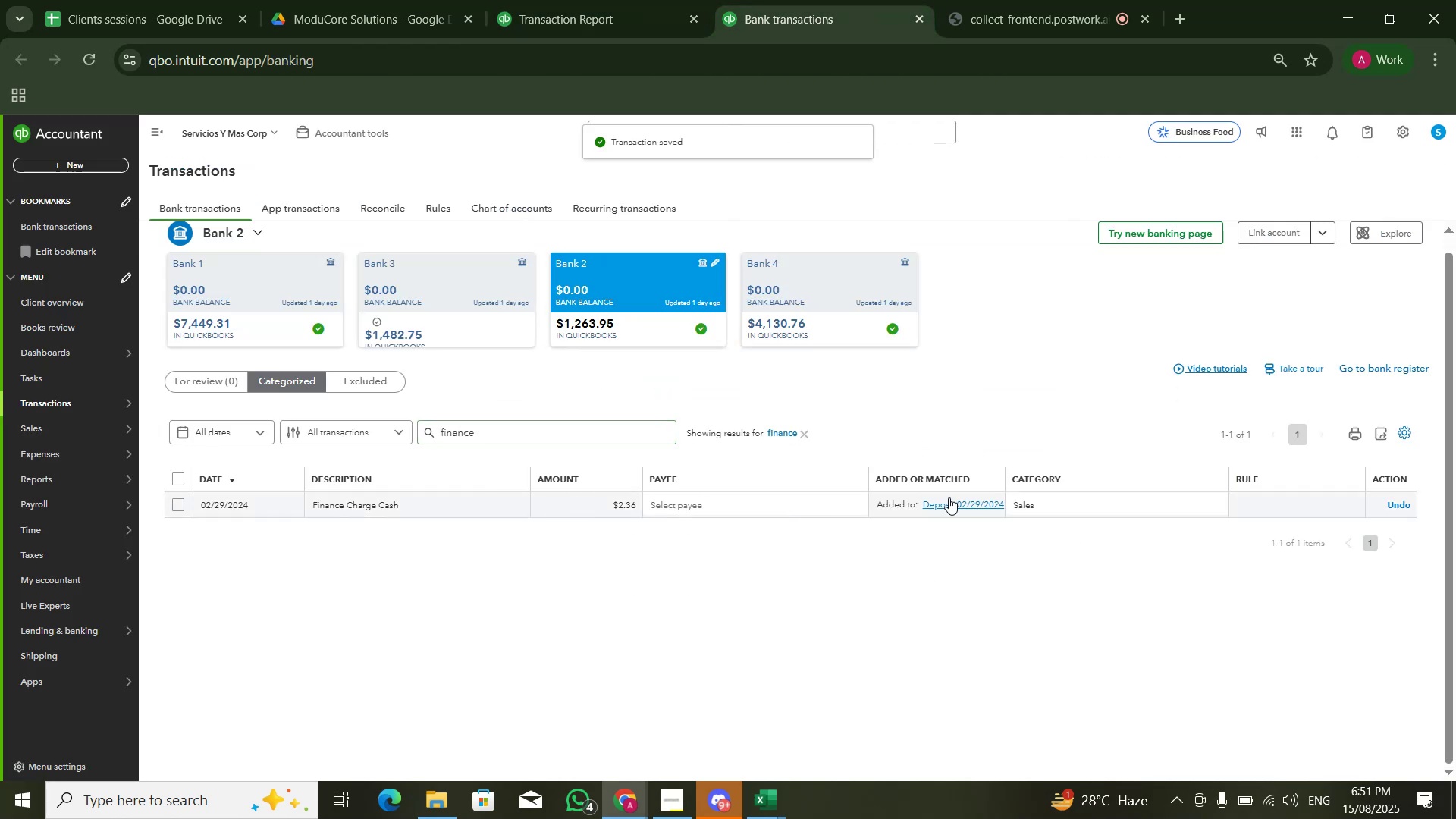 
mouse_move([1059, 488])
 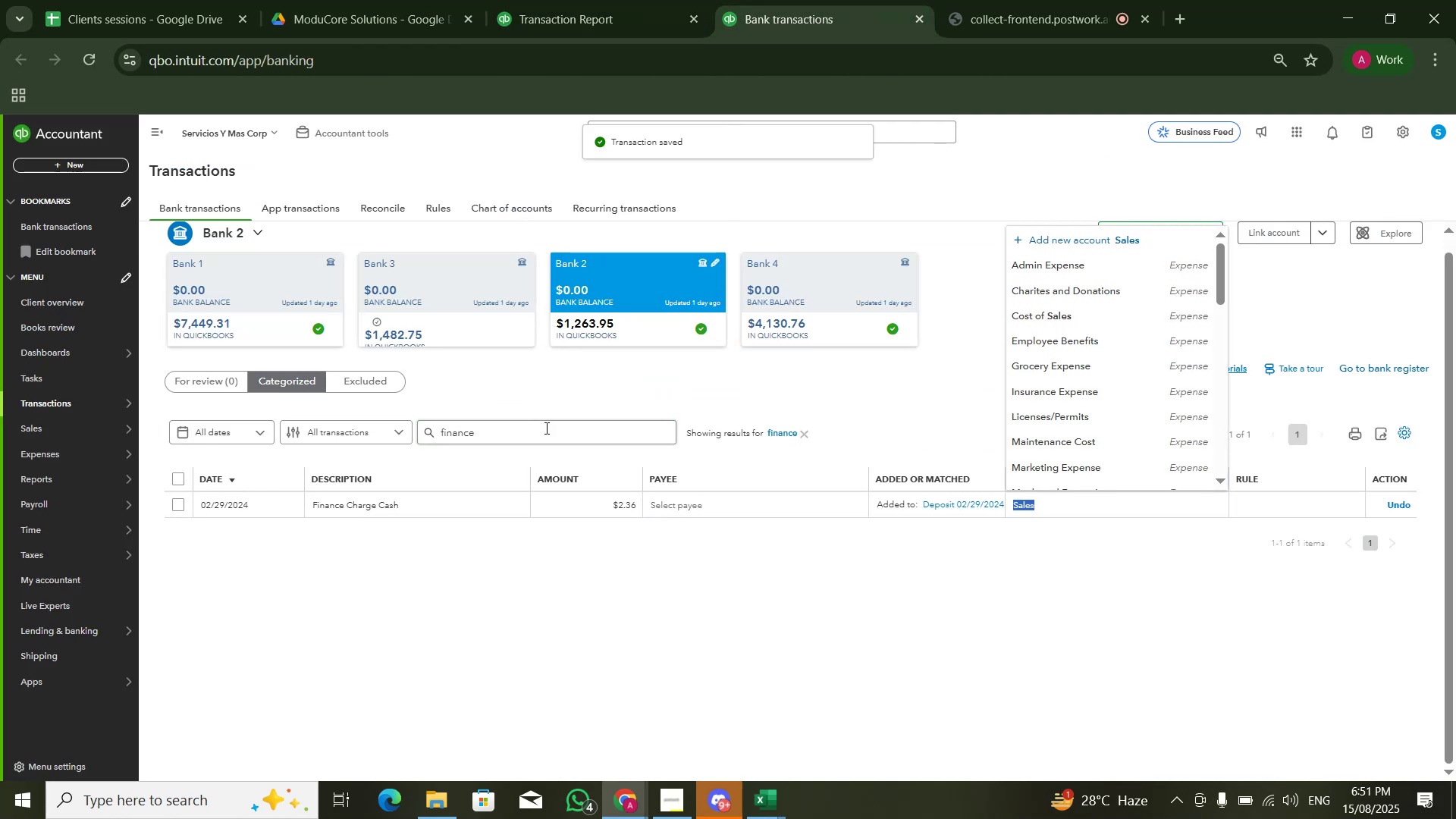 
double_click([545, 428])
 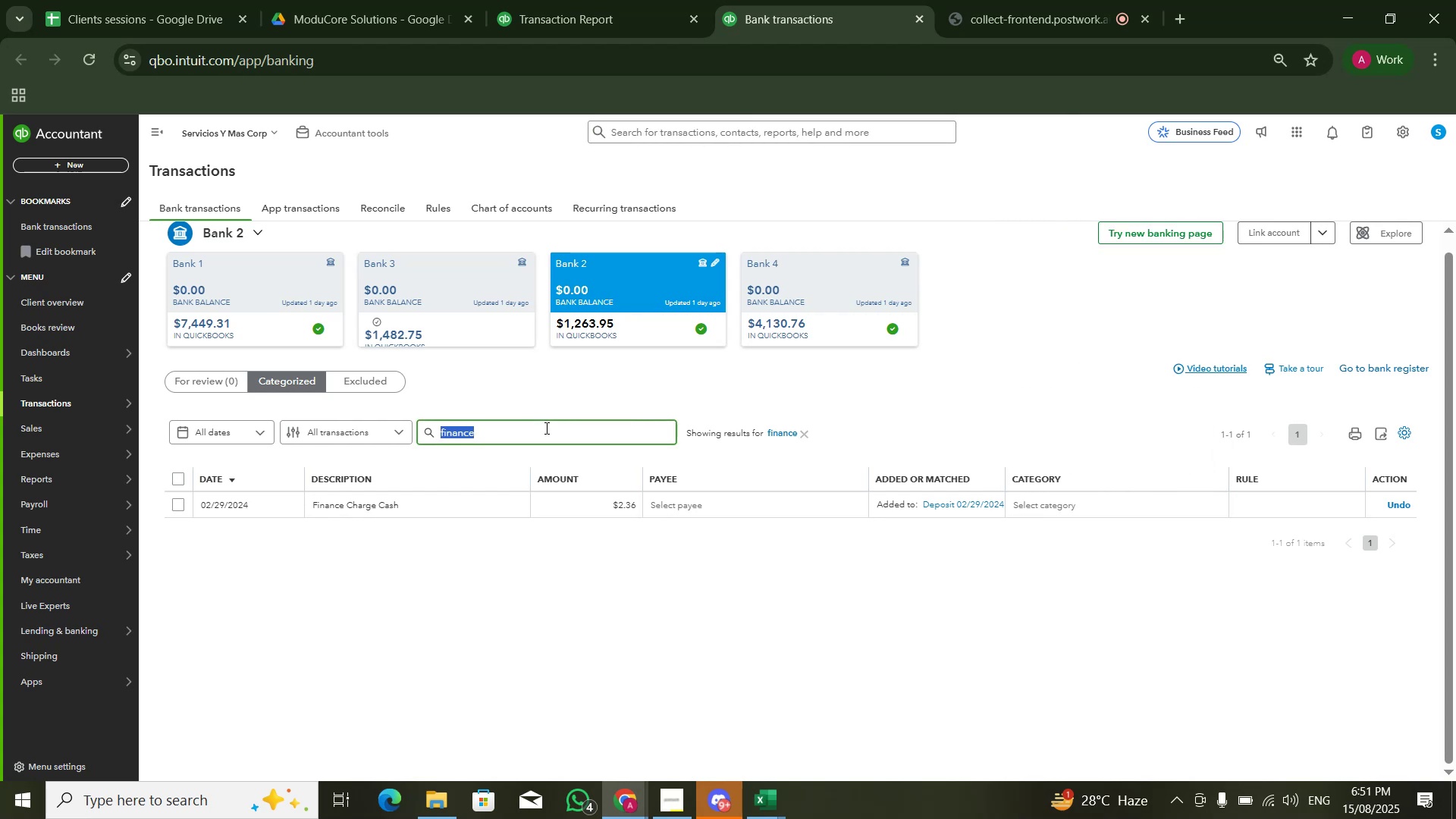 
type(last state)
key(NumpadEnter)
 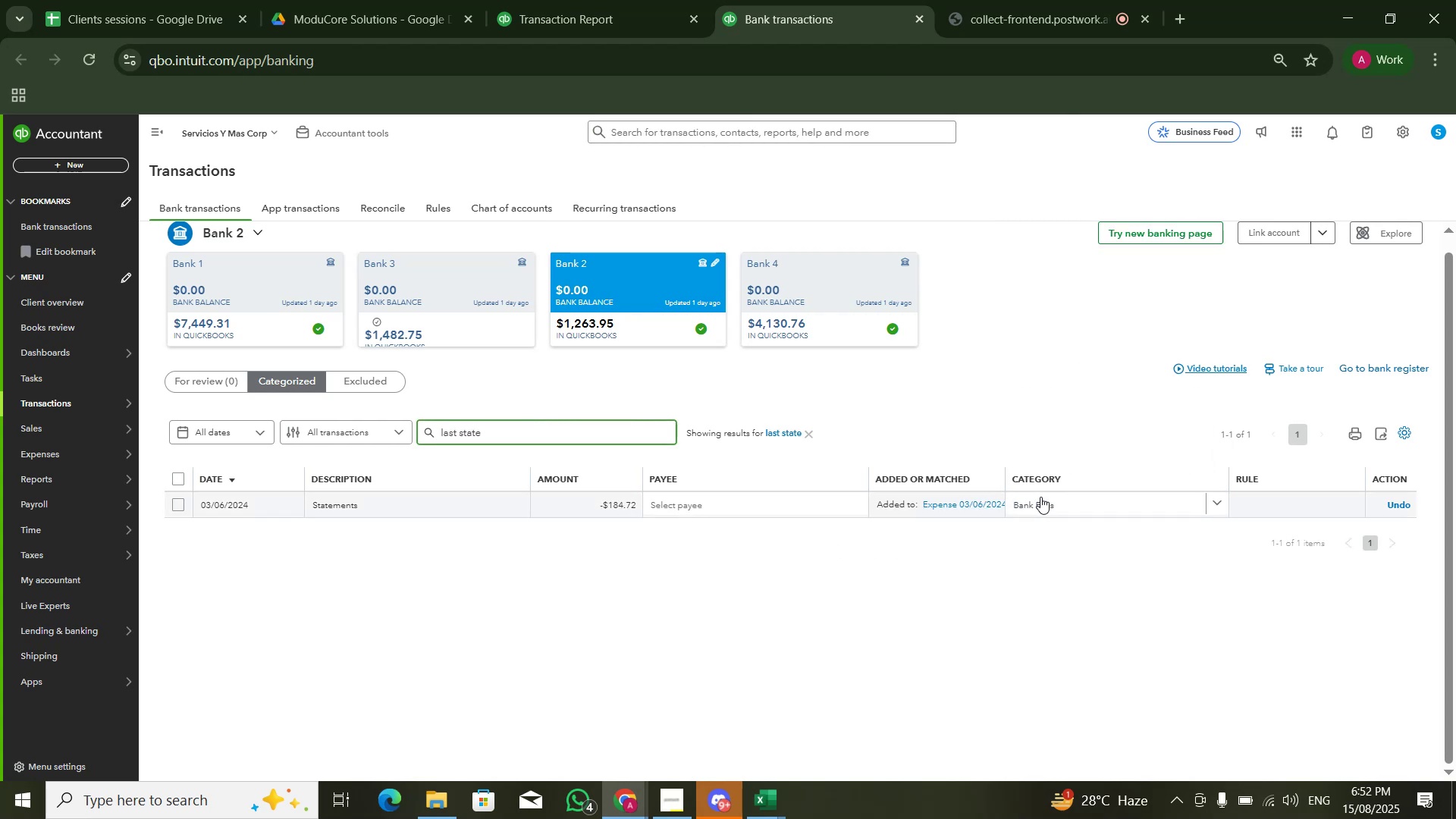 
wait(5.78)
 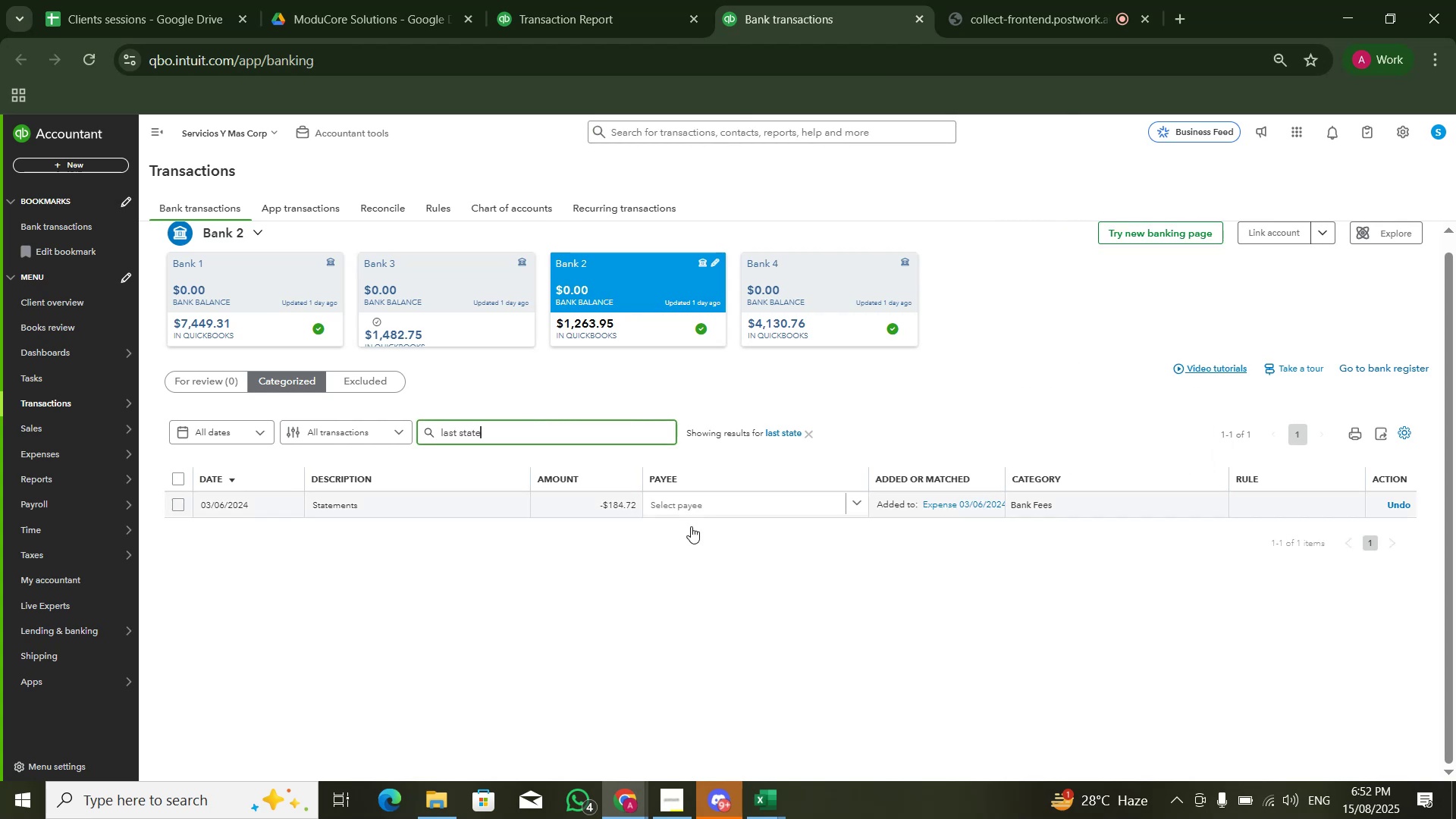 
key(Alt+Tab)
 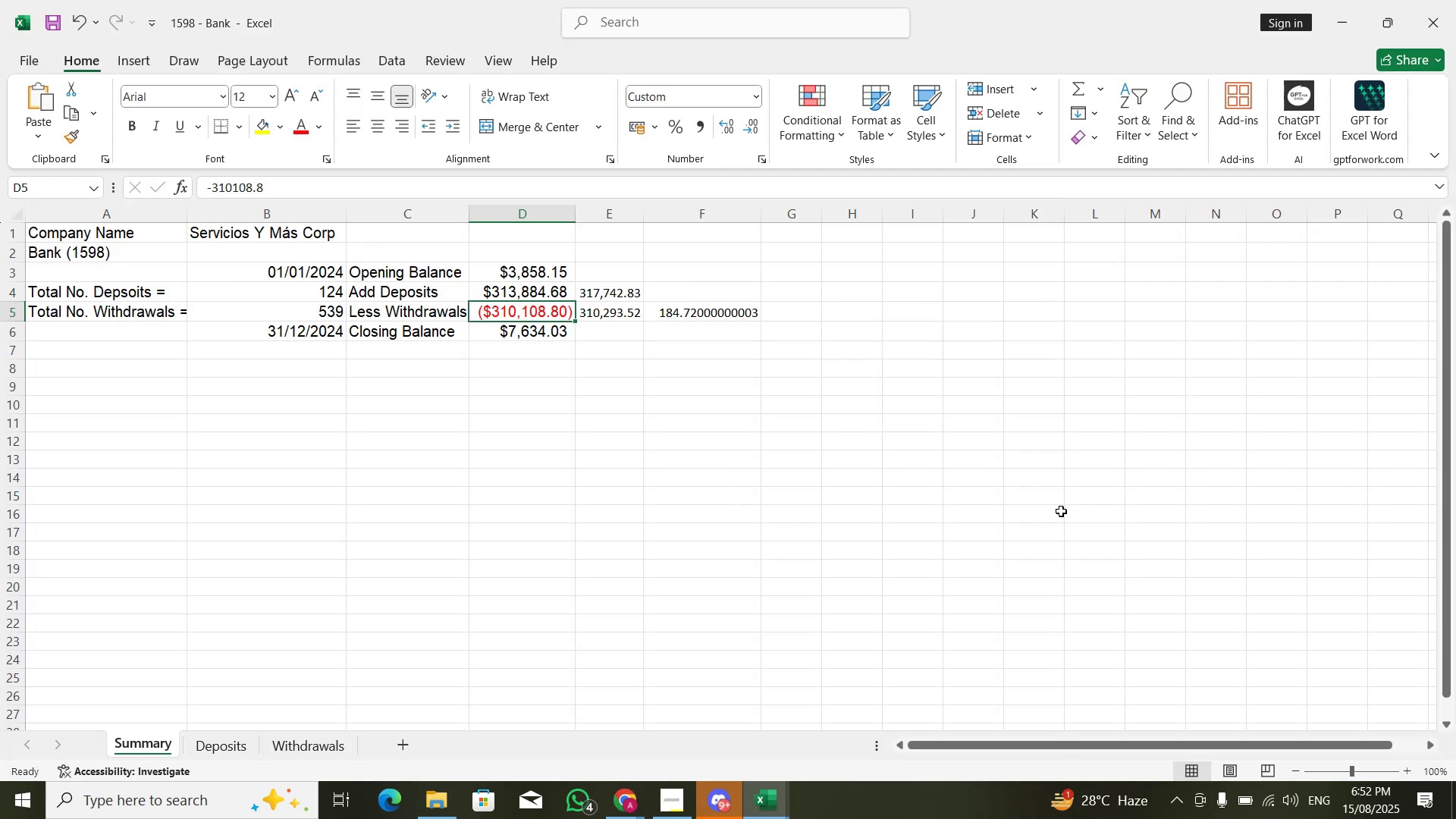 
key(Alt+AltLeft)
 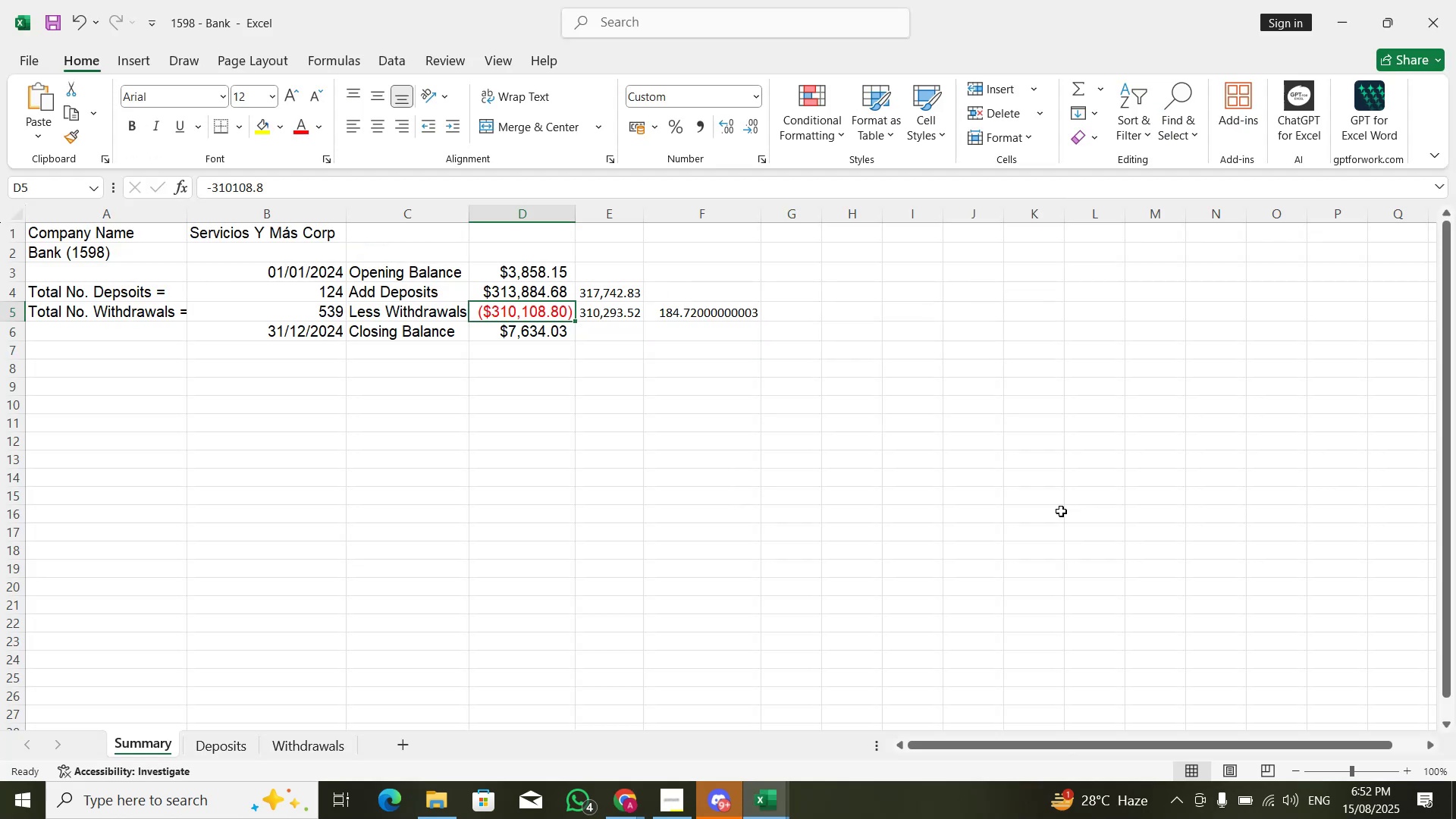 
key(Alt+Tab)
 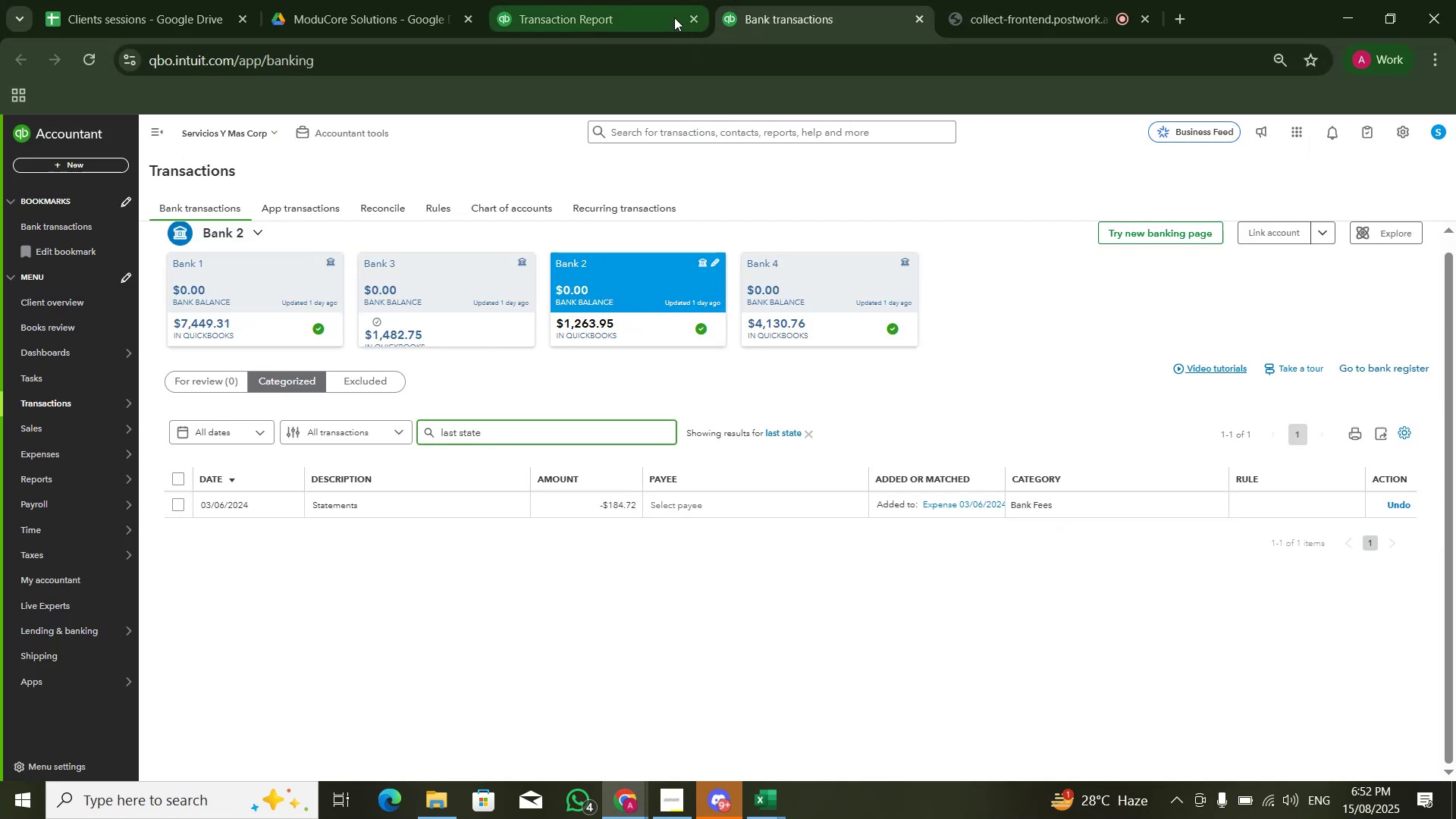 
left_click([602, 2])
 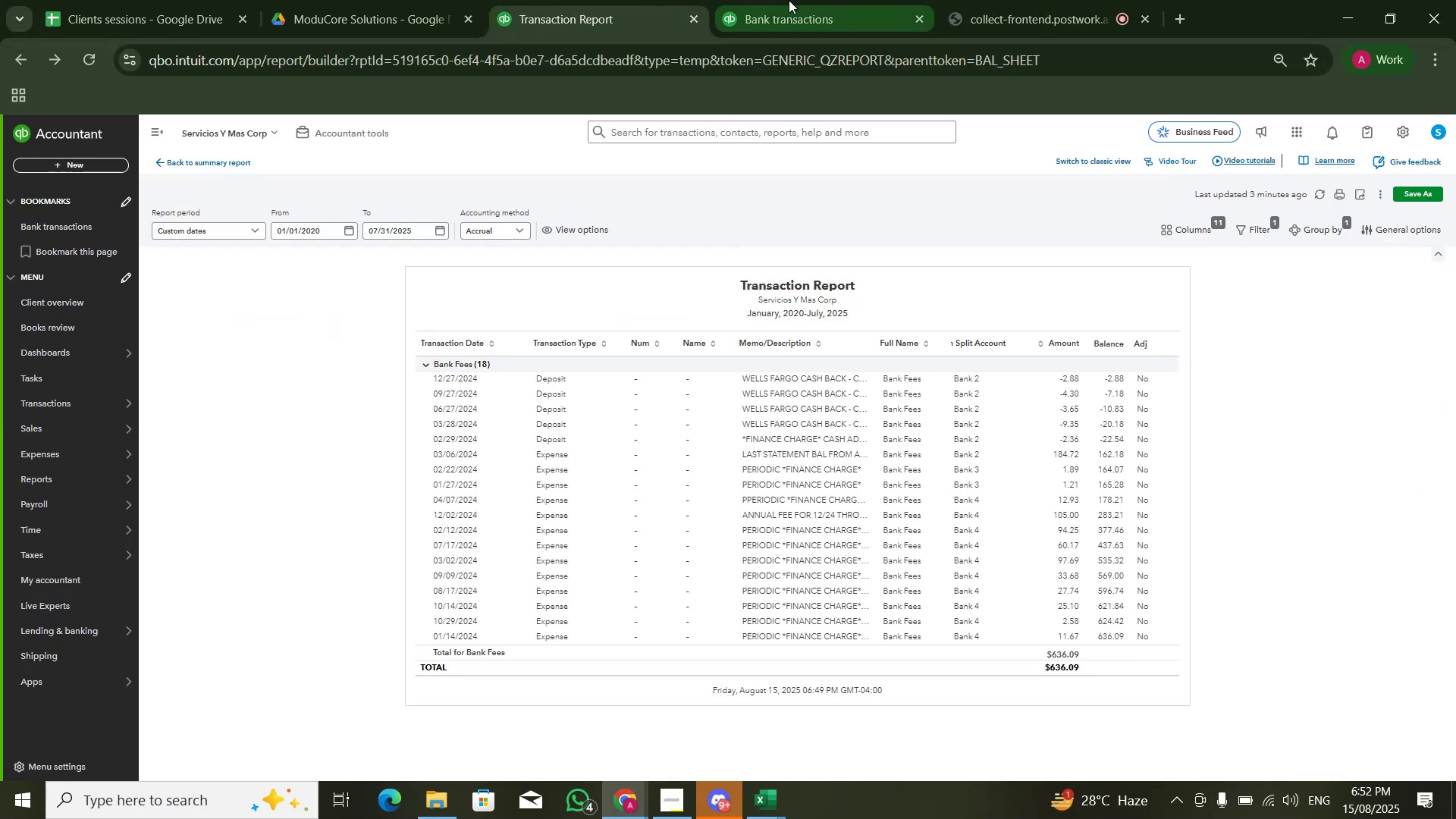 
left_click([789, 0])
 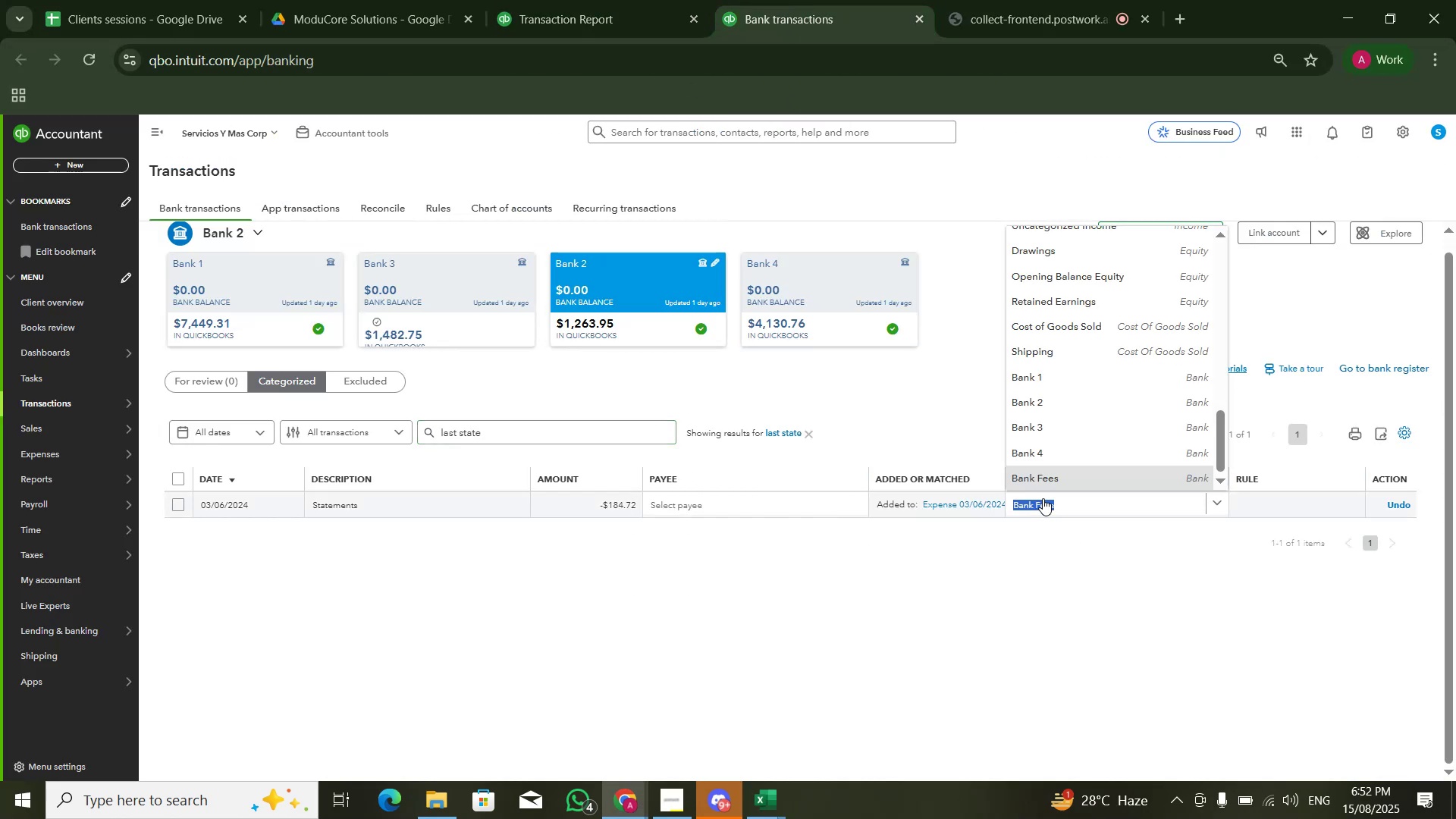 
type(admu)
key(Backspace)
 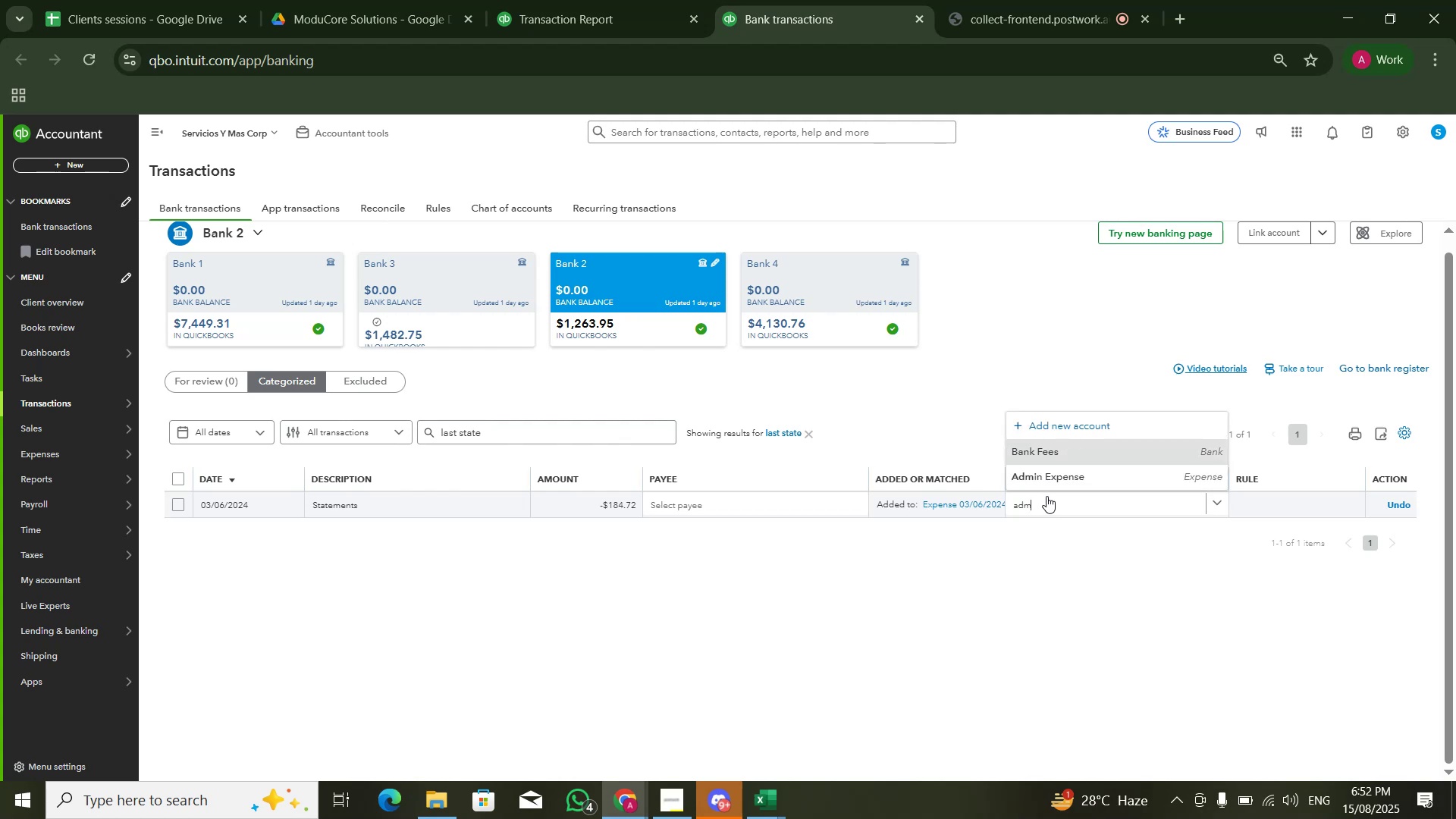 
left_click([1054, 491])
 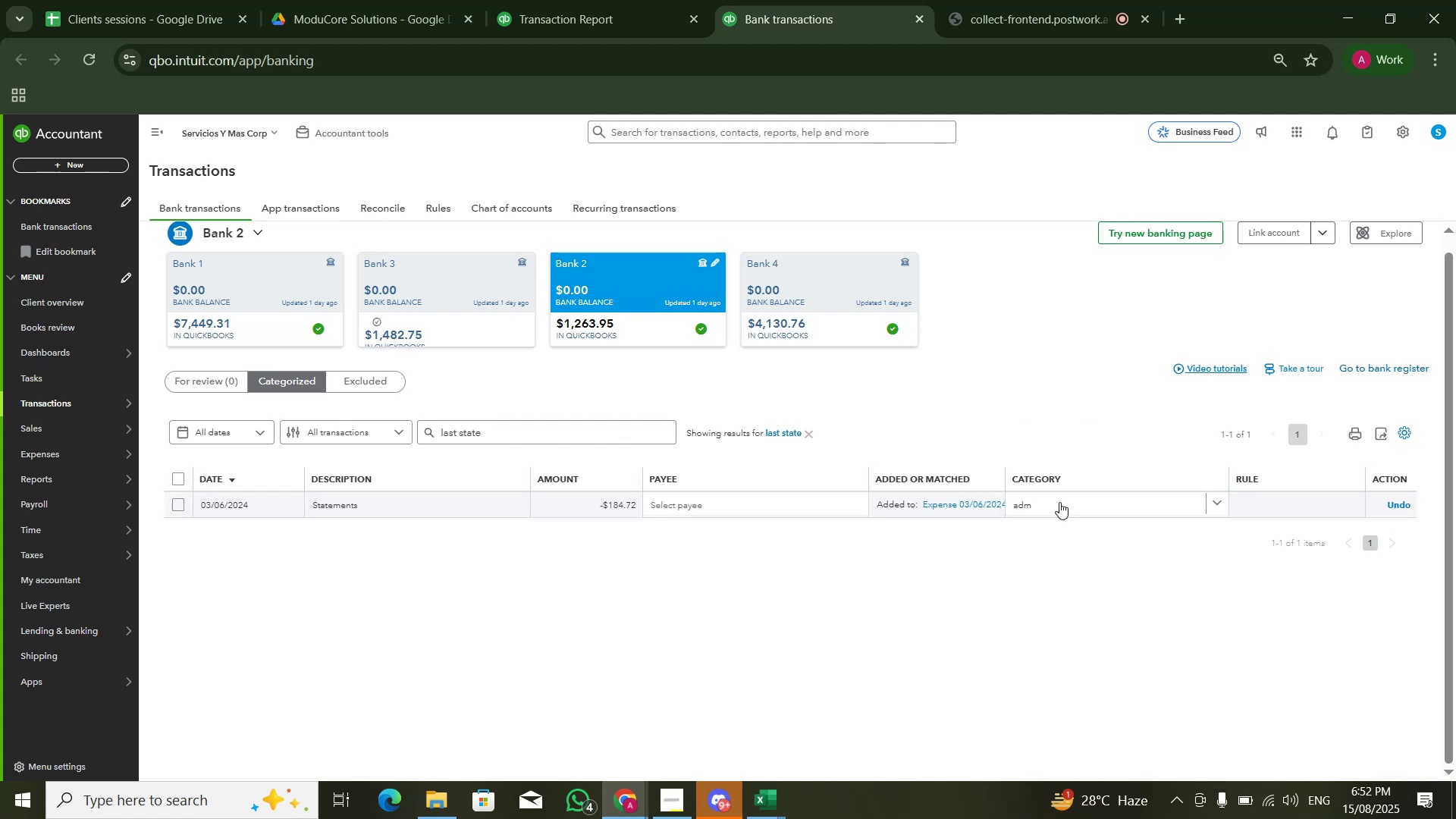 
left_click([1064, 515])
 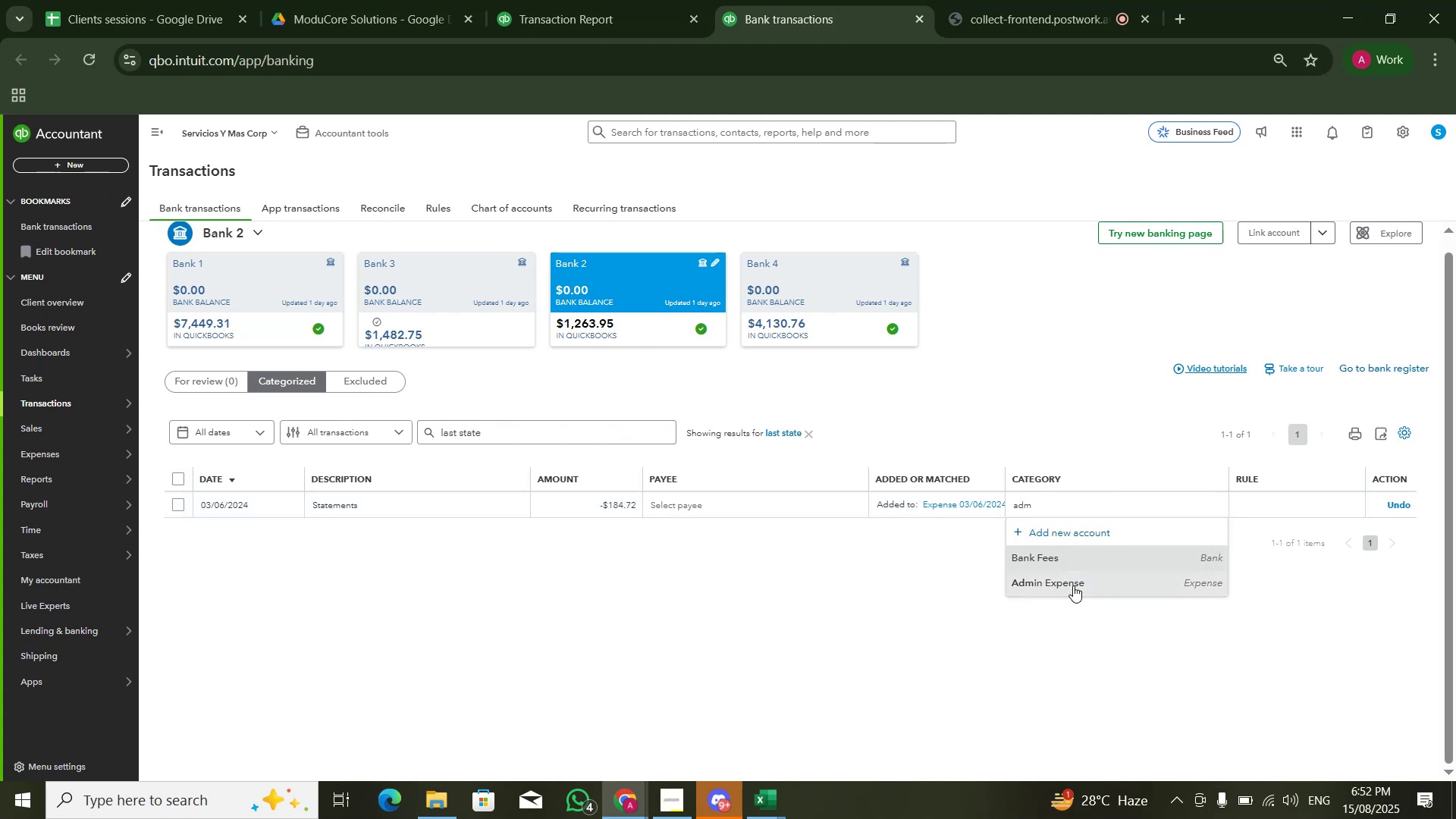 
double_click([937, 607])
 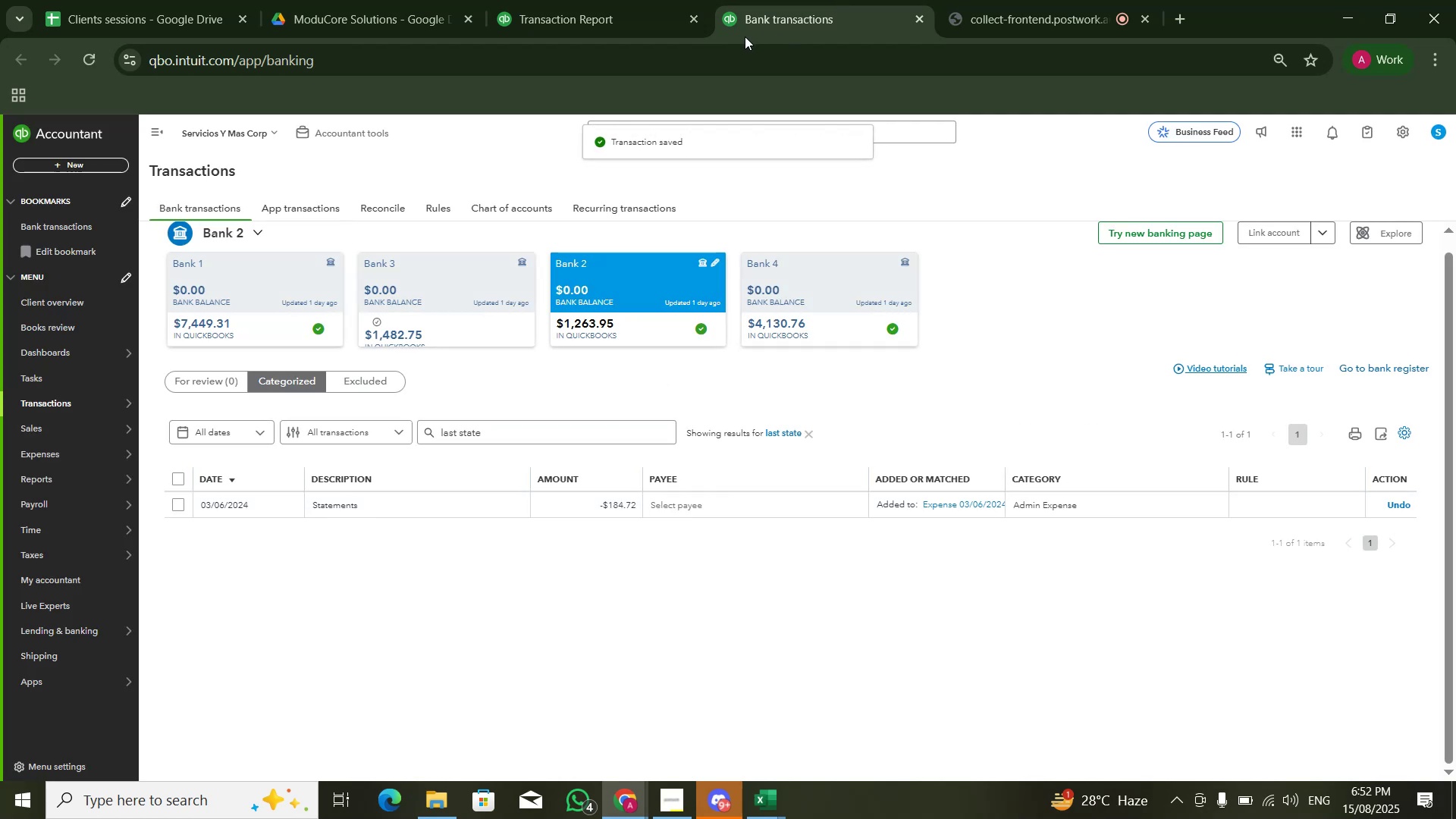 
left_click([654, 0])
 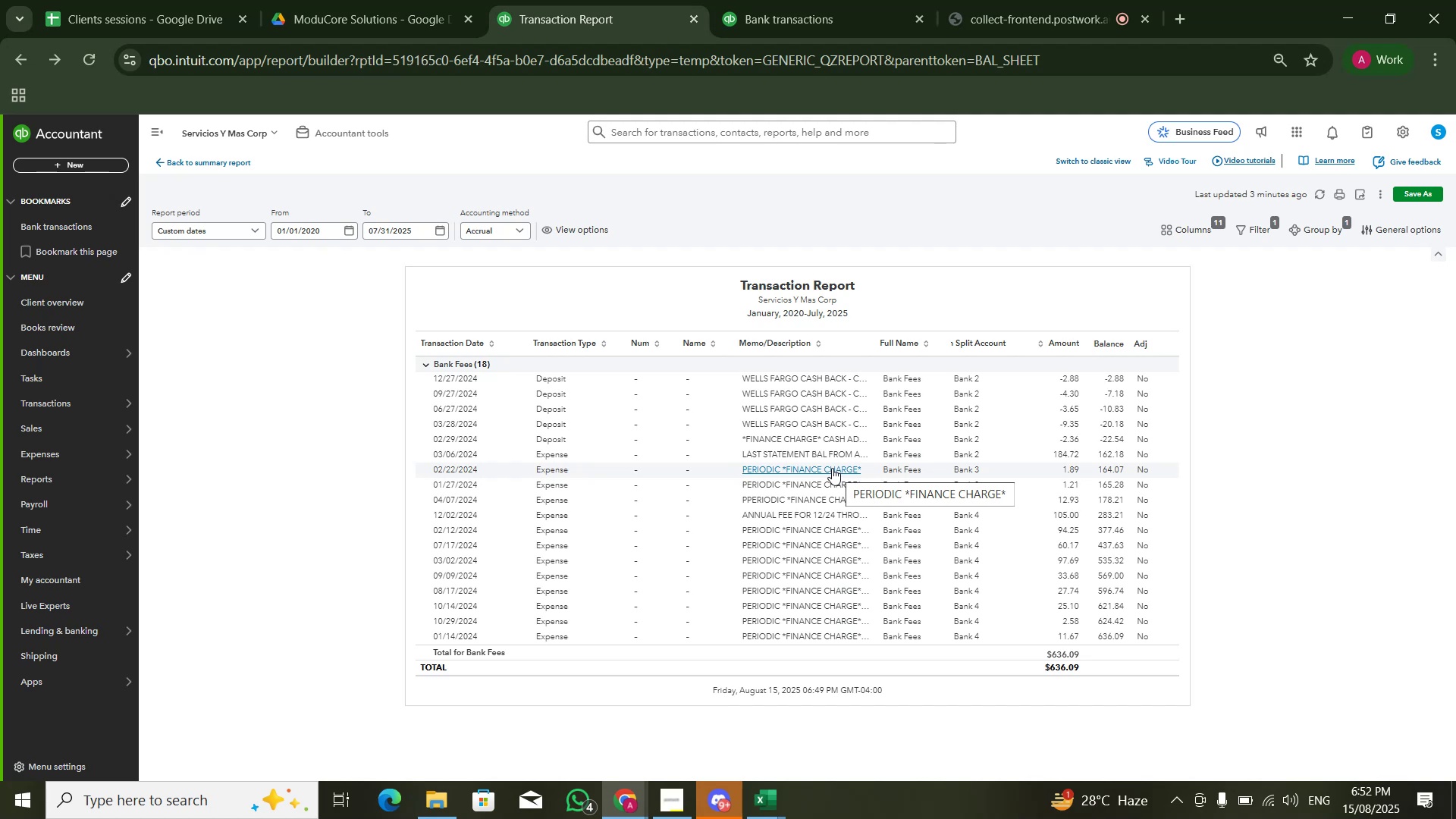 
left_click_drag(start_coordinate=[739, 467], to_coordinate=[858, 474])
 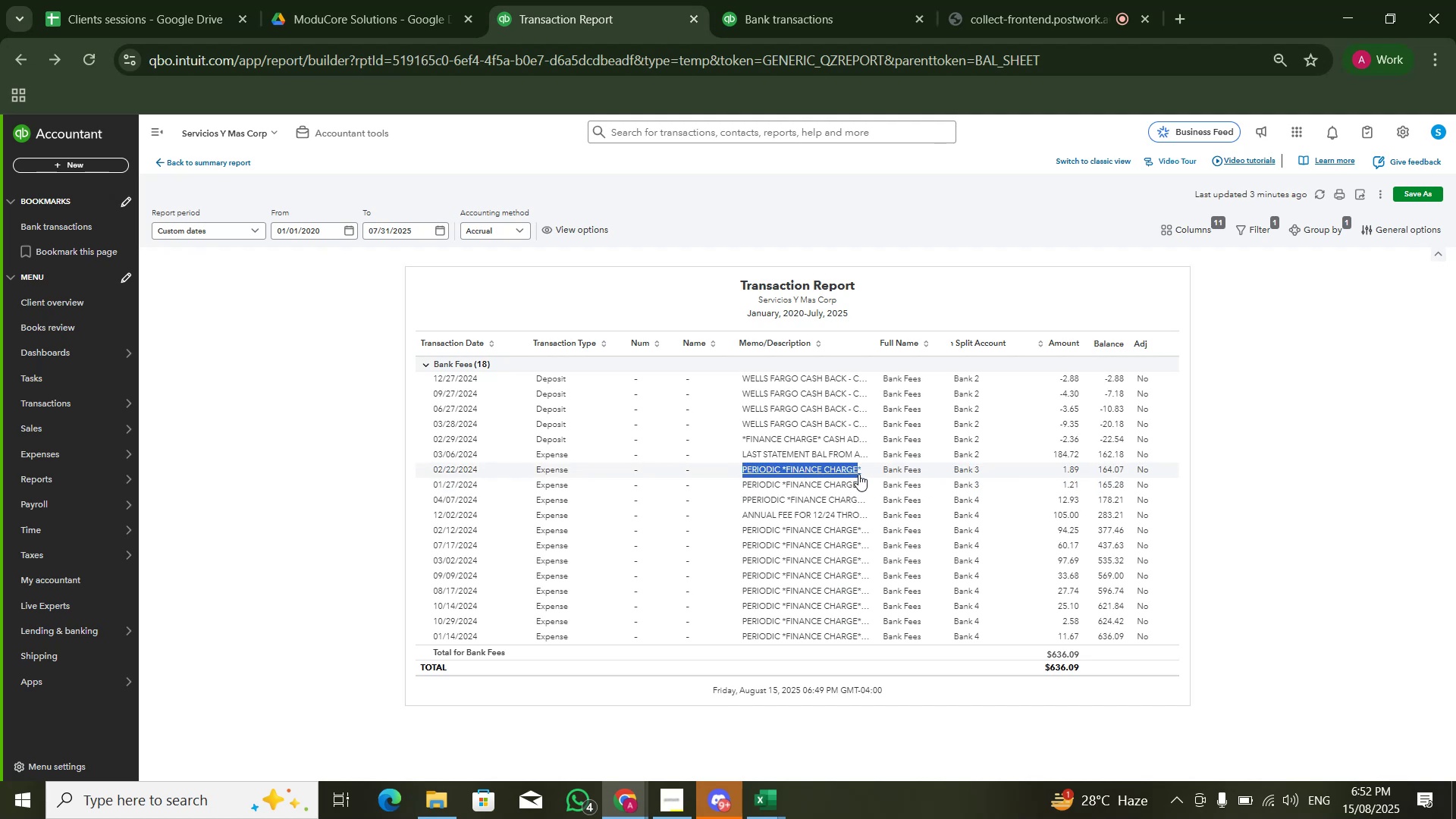 
hold_key(key=ControlLeft, duration=0.6)
 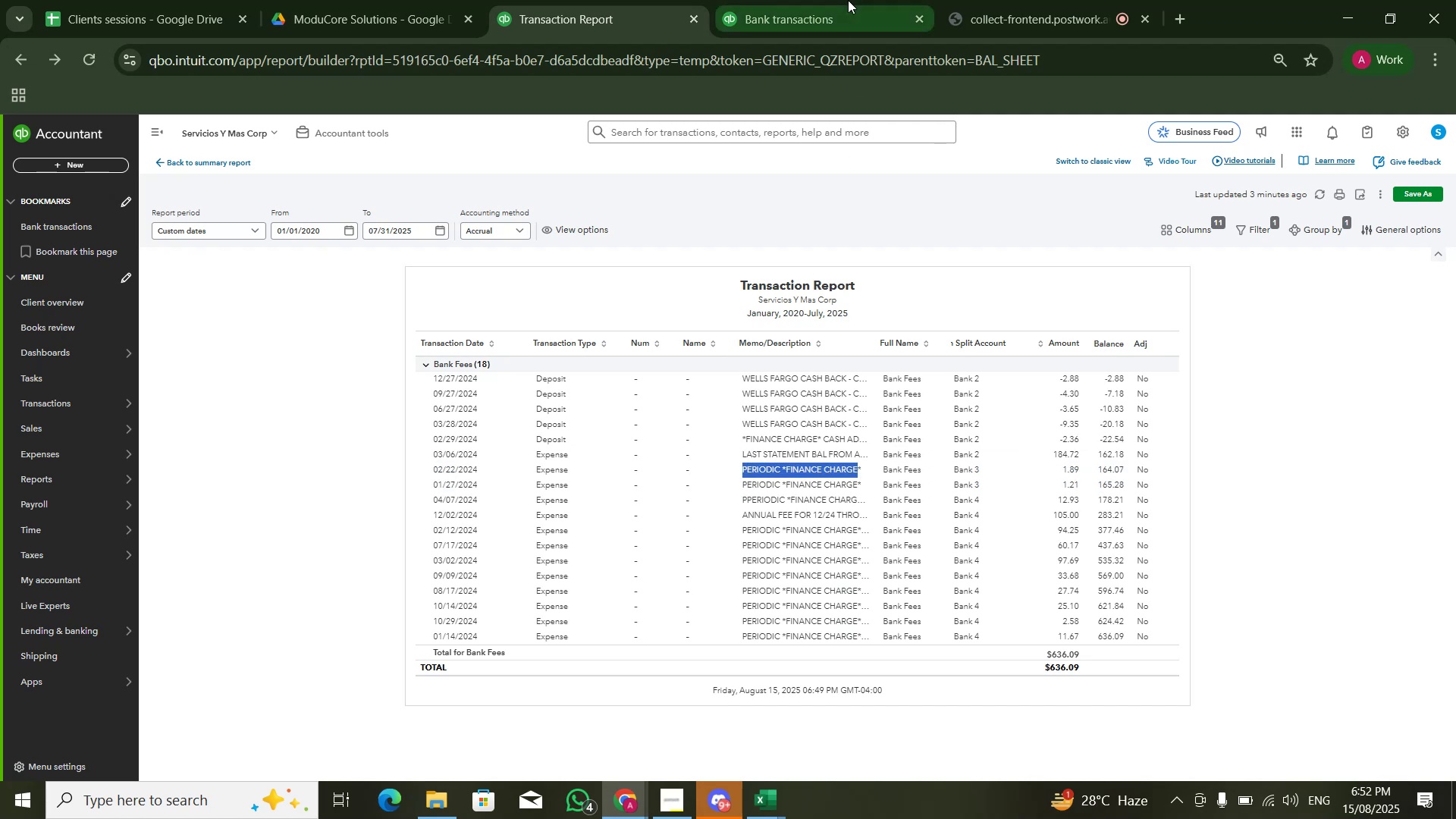 
hold_key(key=C, duration=0.34)
 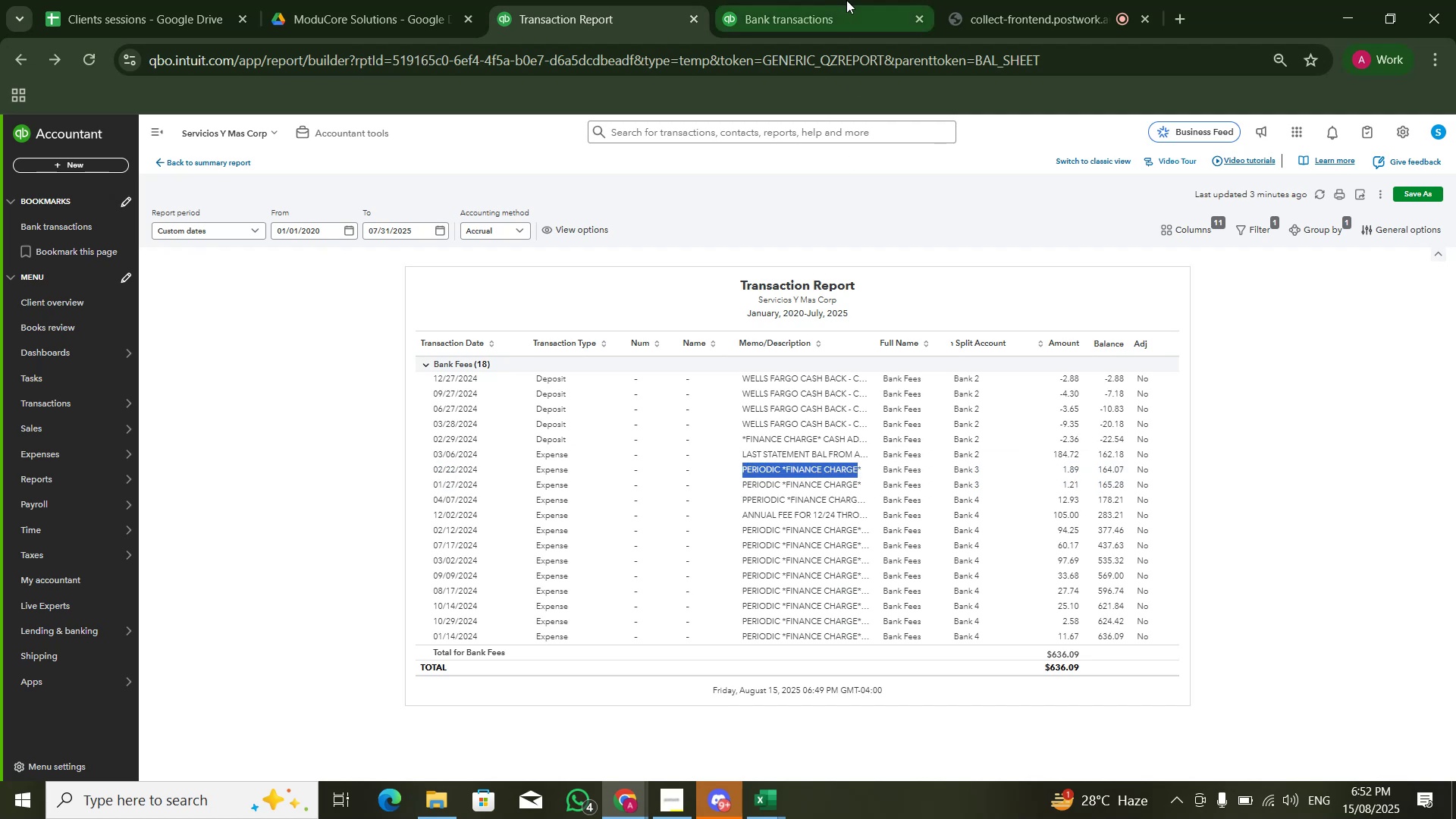 
left_click([846, 0])
 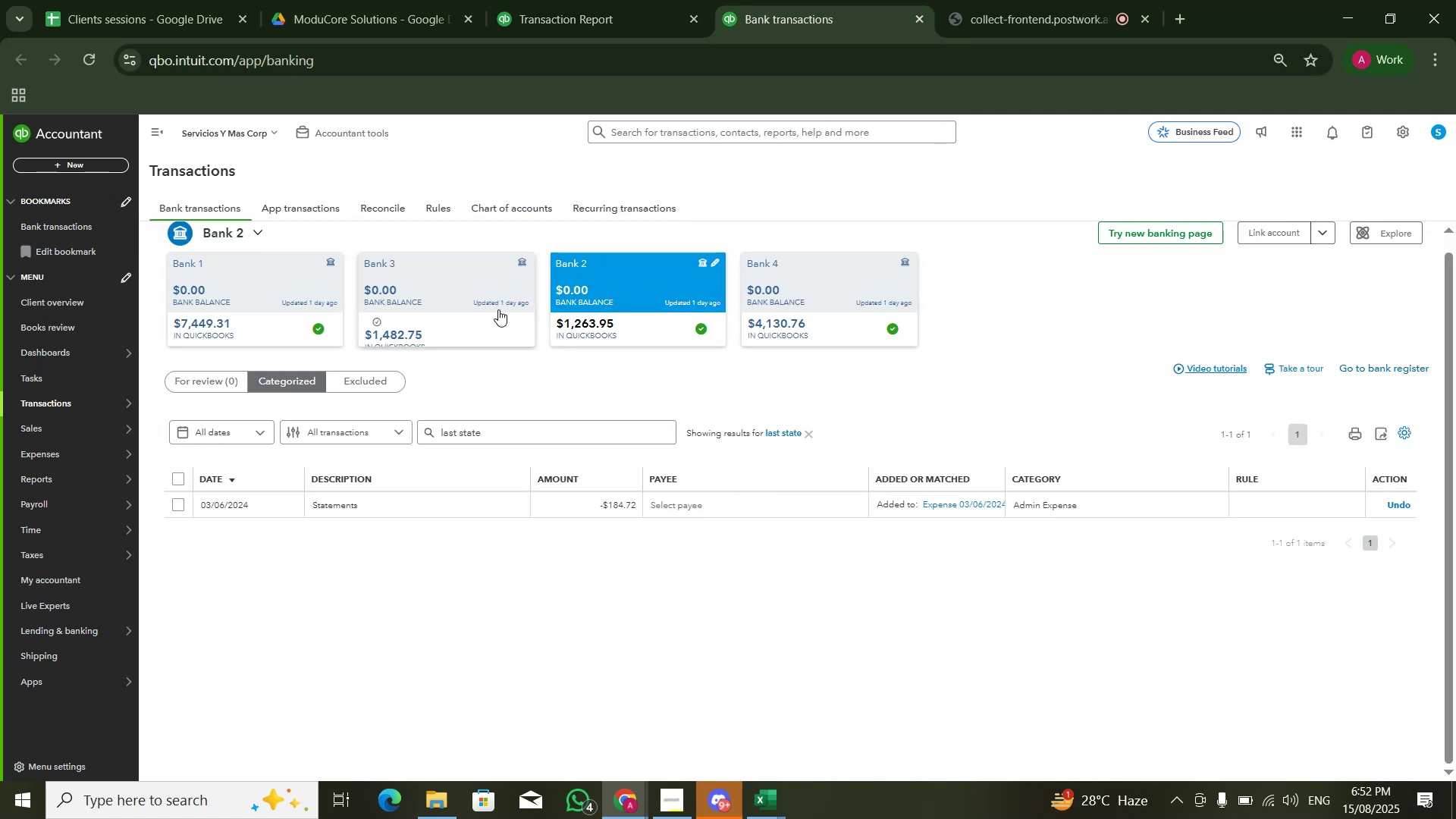 
left_click([469, 322])
 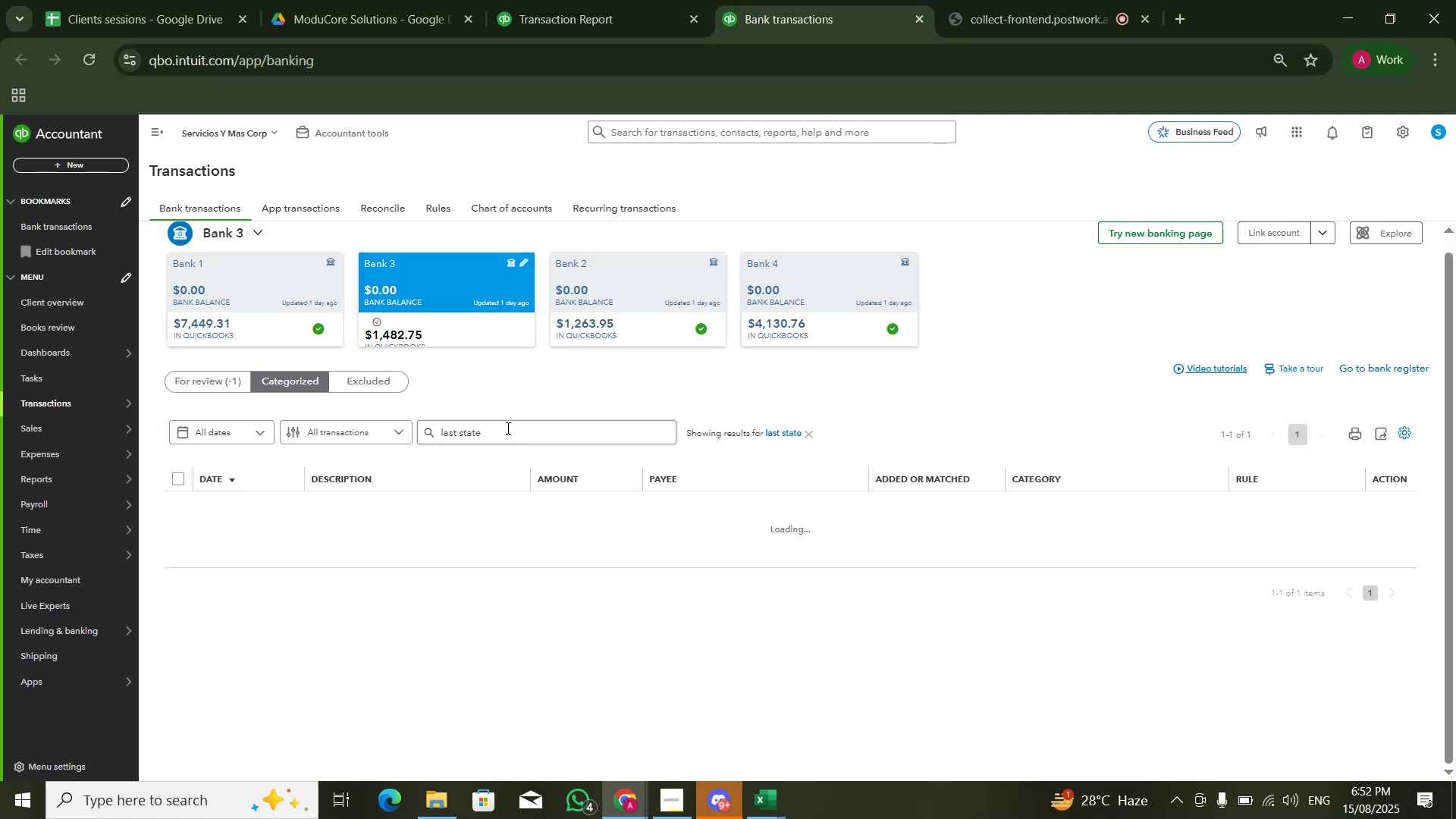 
double_click([507, 428])
 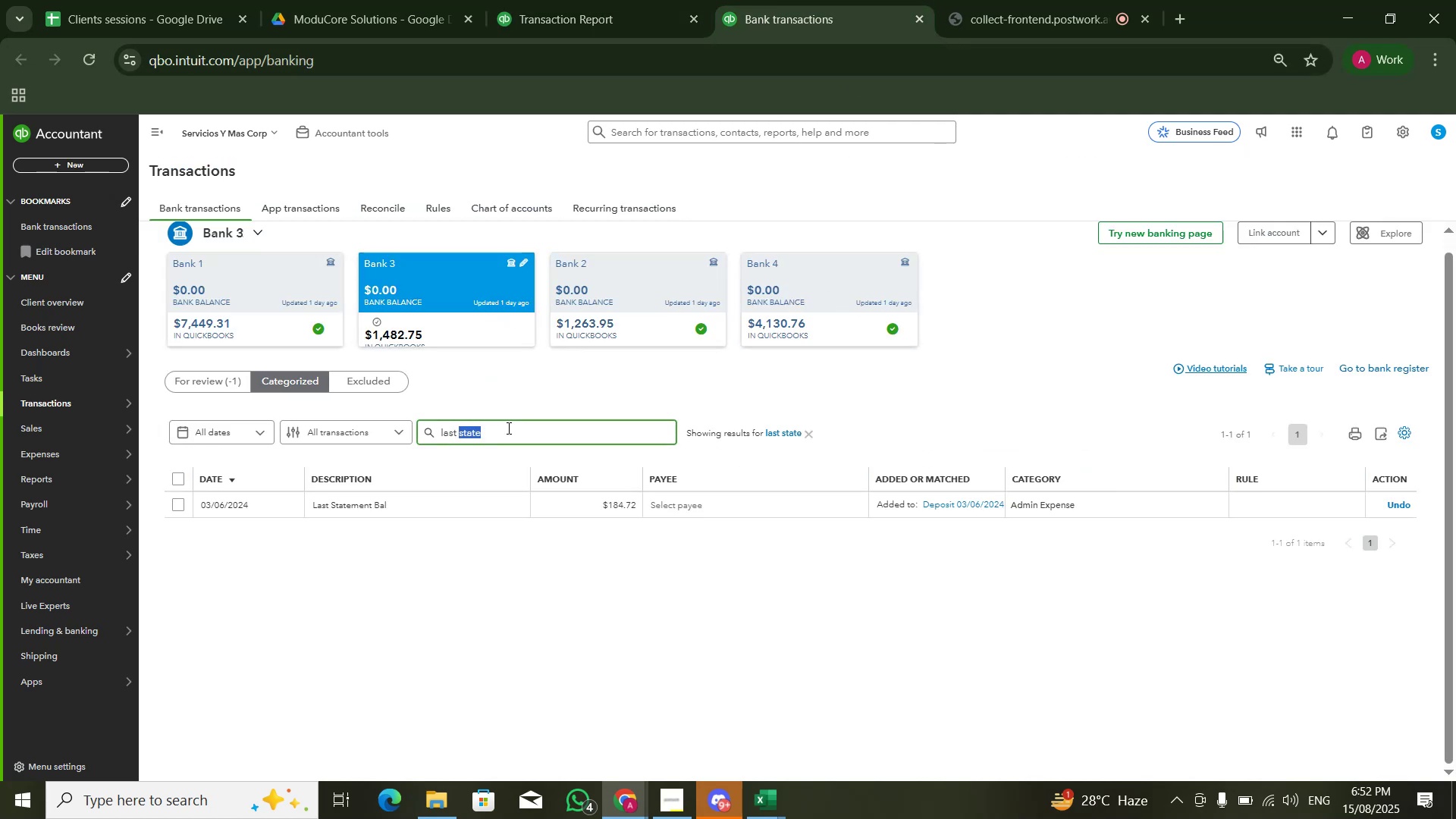 
key(Control+A)
 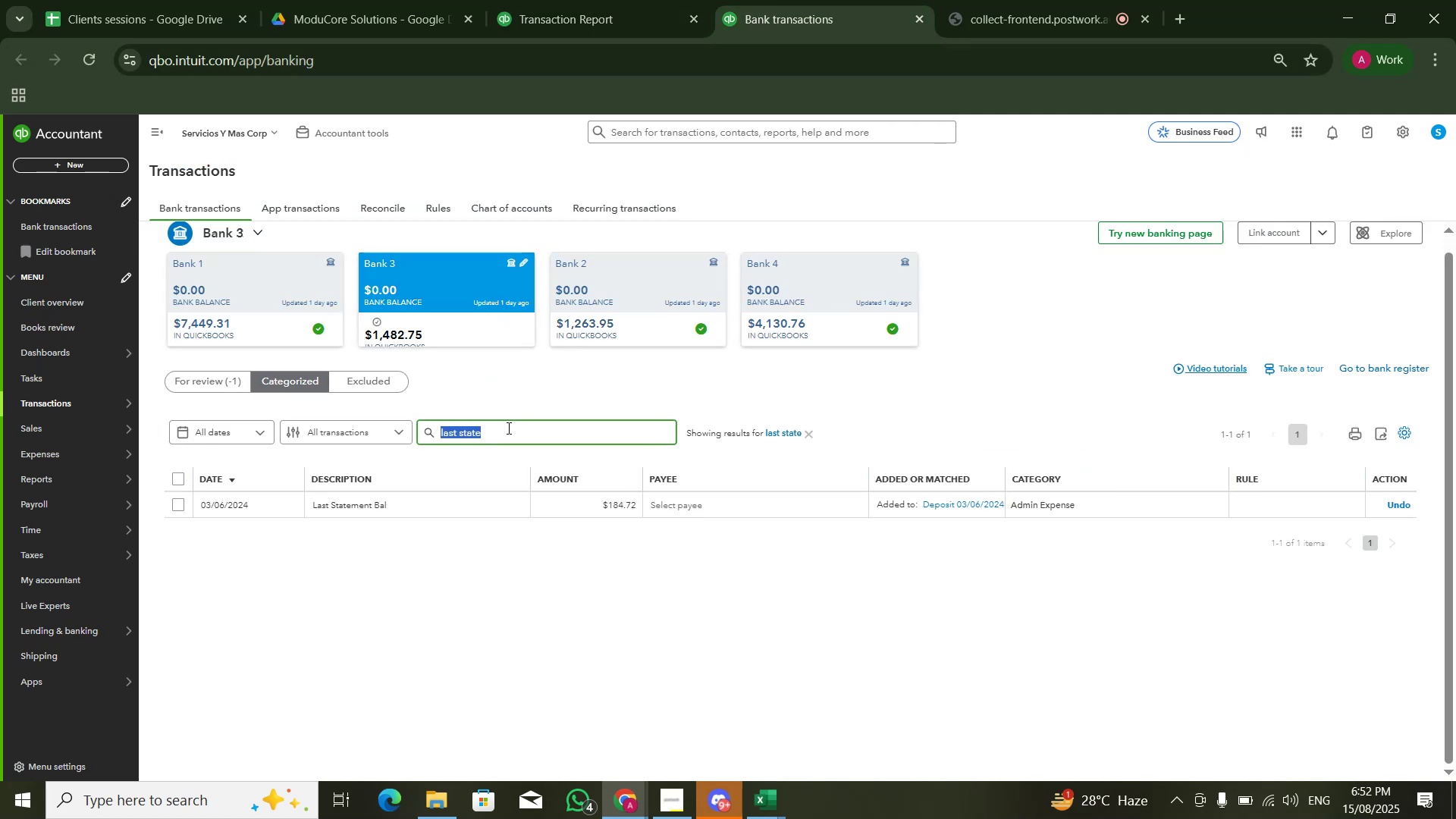 
key(Control+V)
 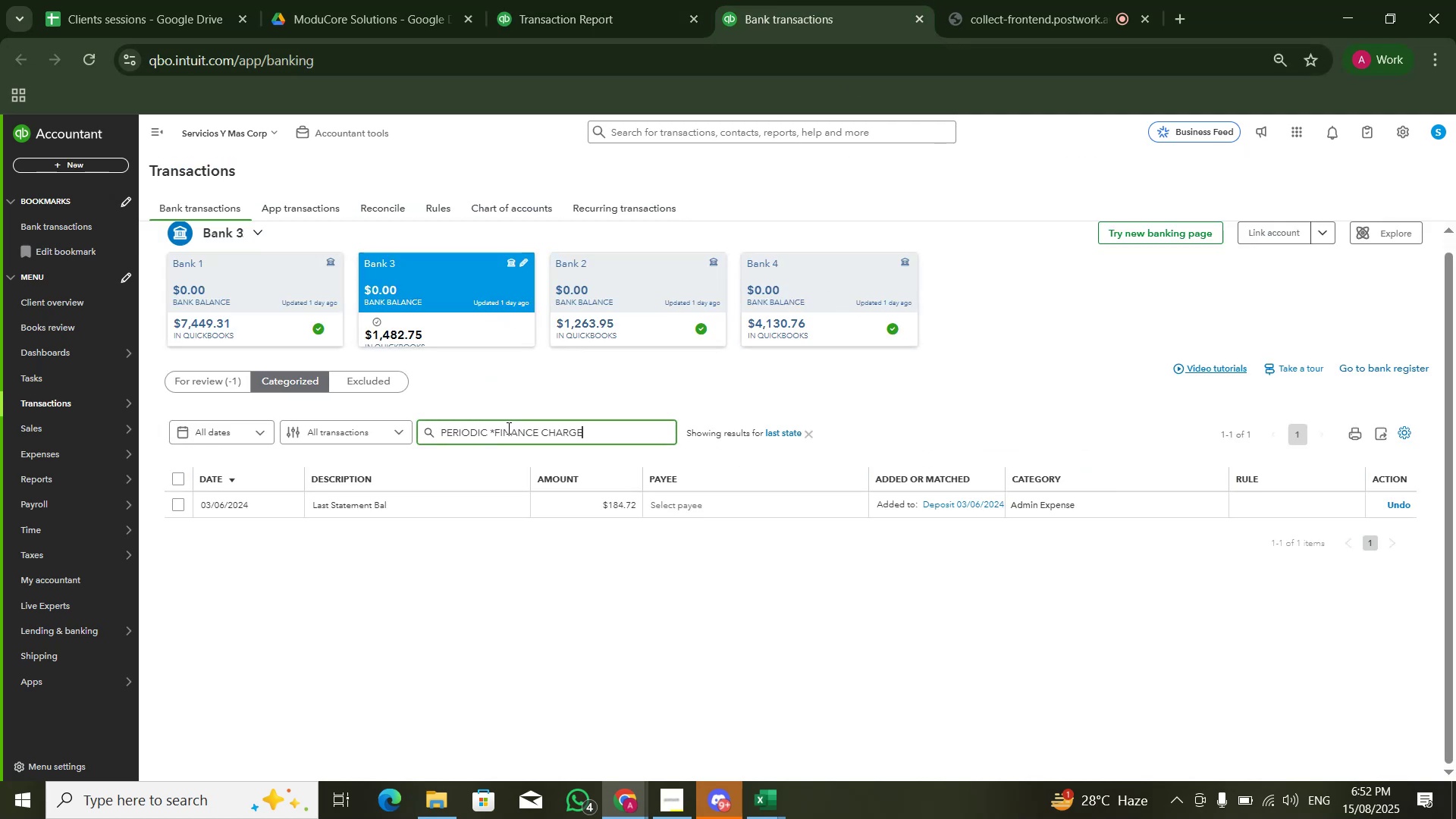 
key(NumpadAdd)
 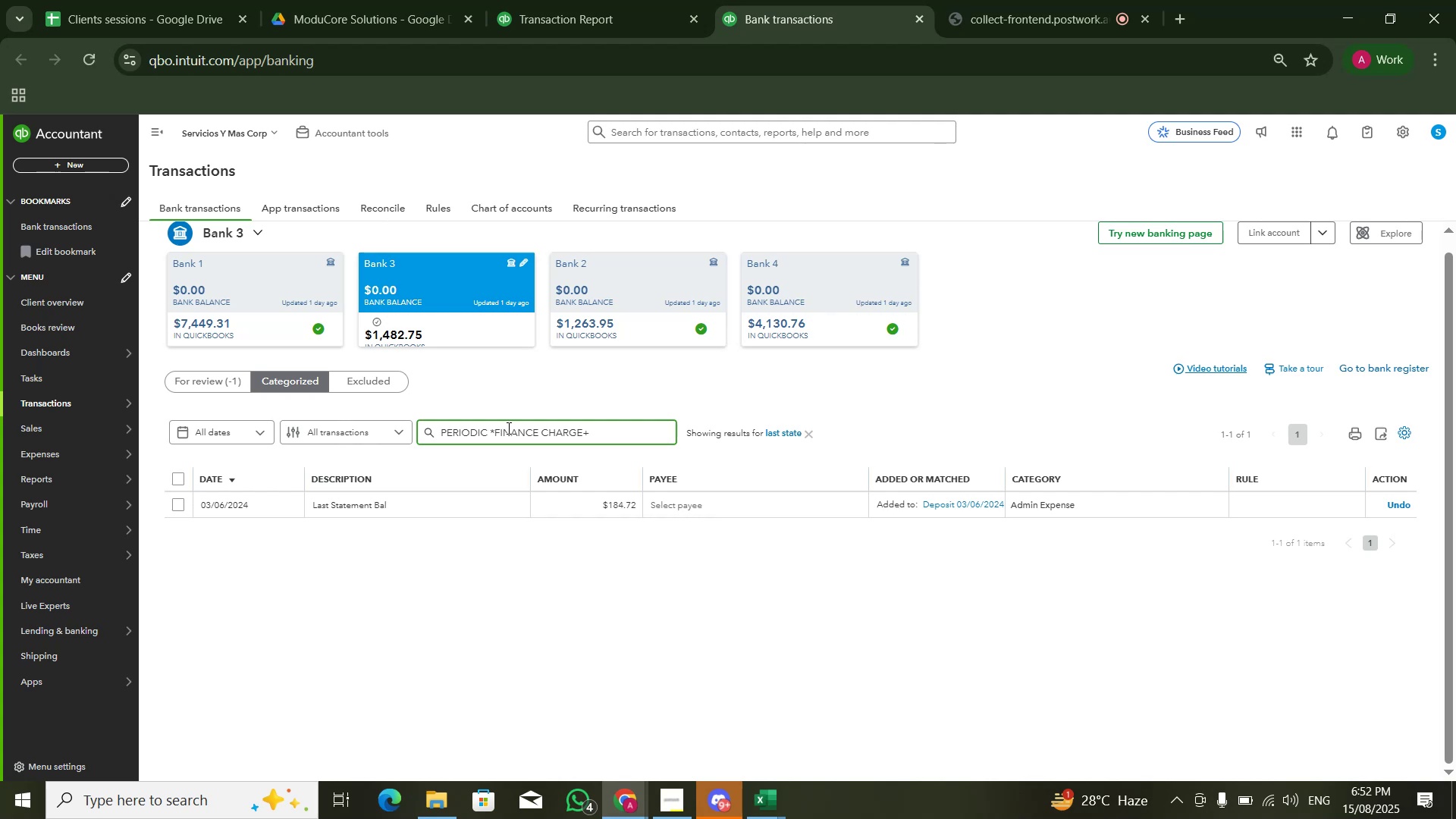 
key(Backspace)
 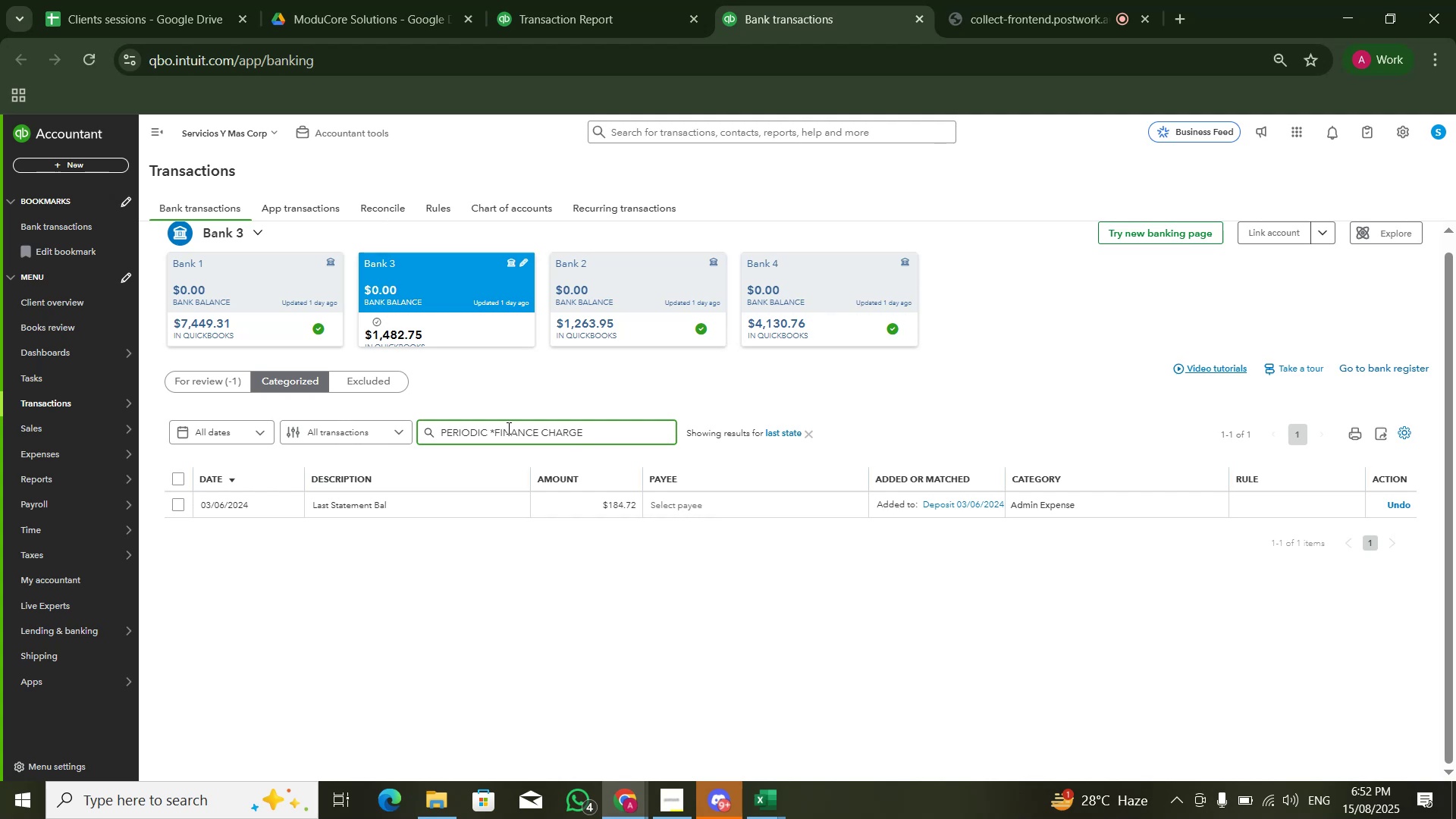 
key(NumpadEnter)
 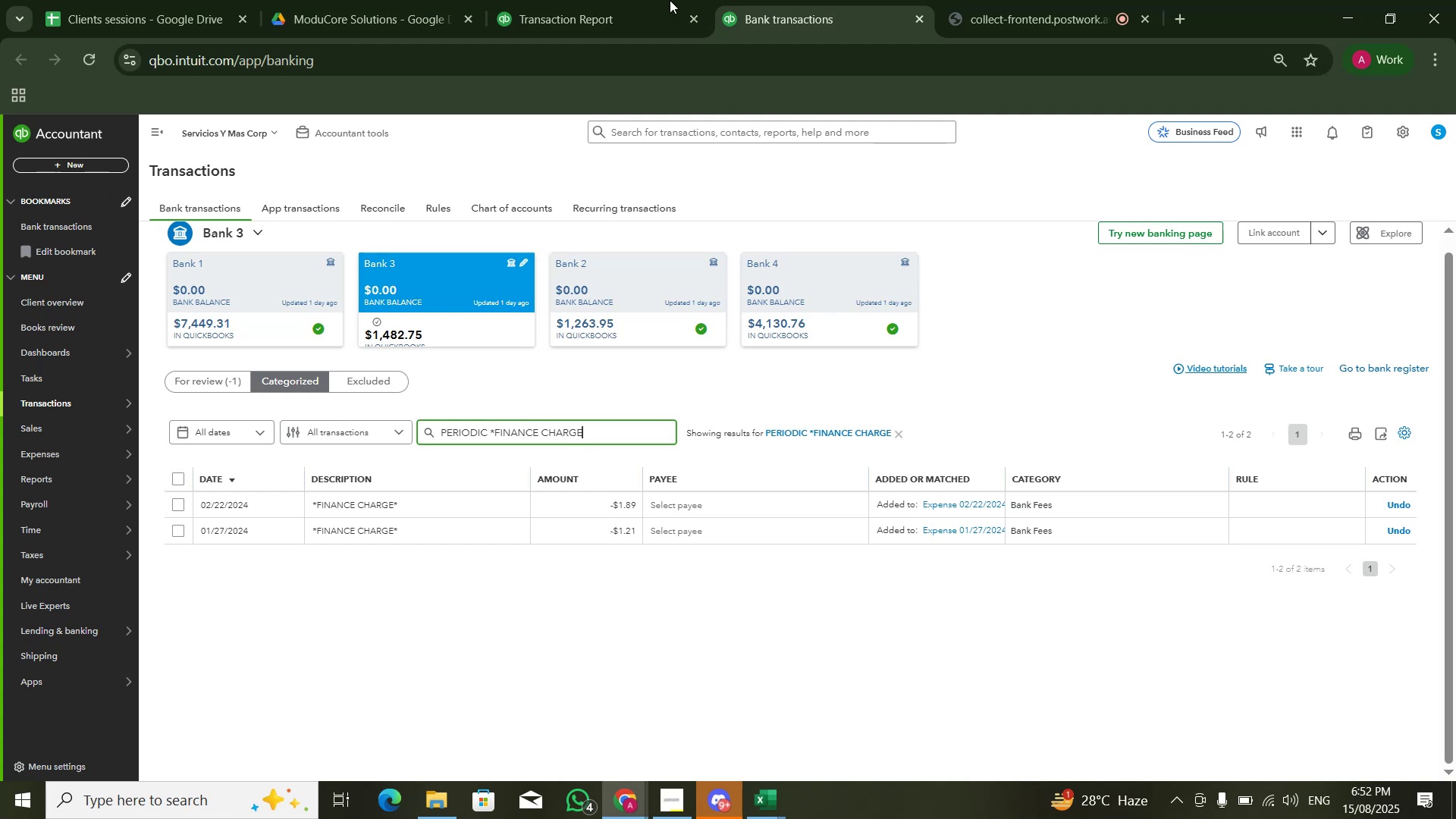 
wait(21.22)
 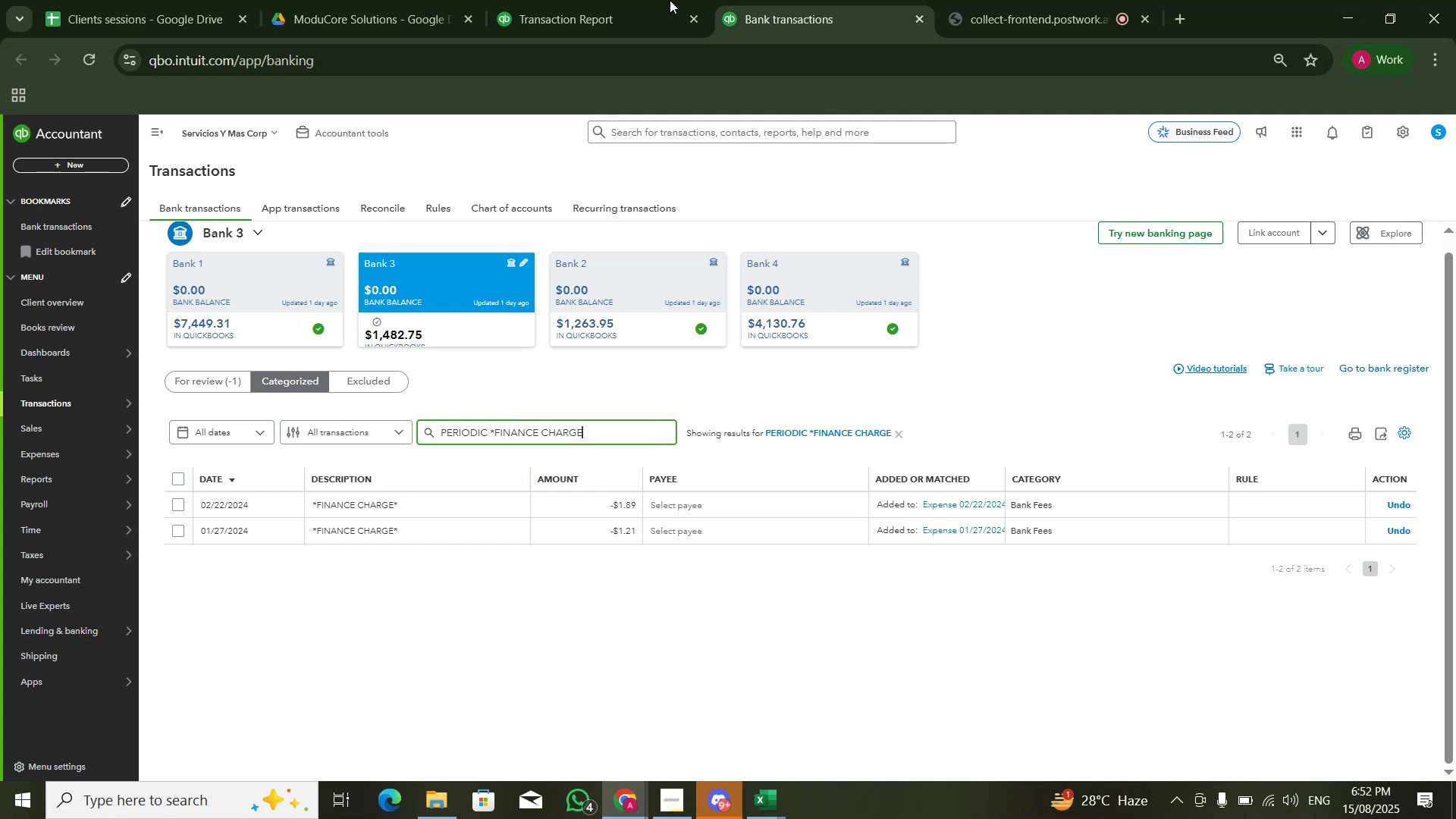 
left_click([1016, 504])
 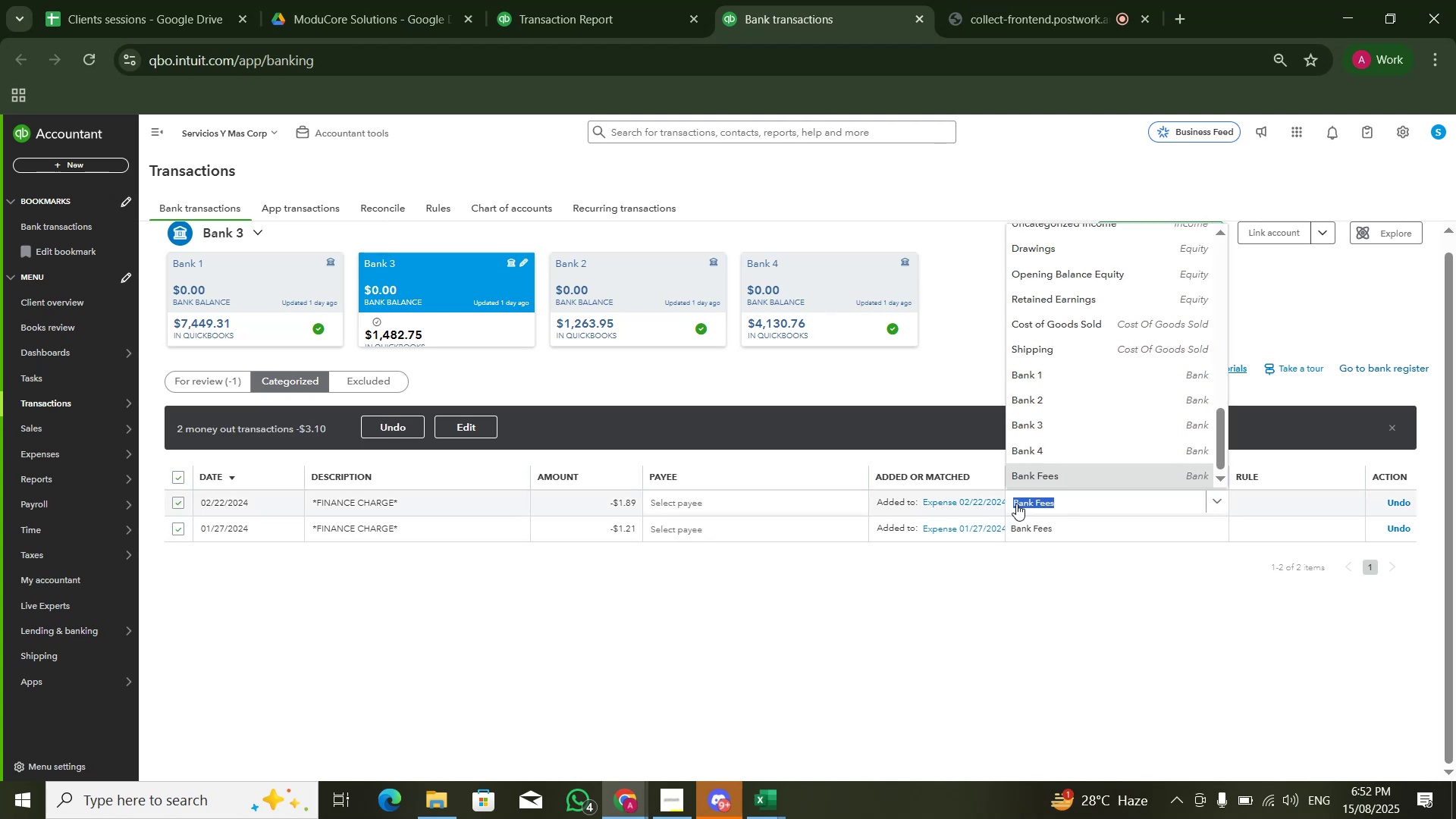 
scroll: coordinate [1089, 348], scroll_direction: up, amount: 6.0
 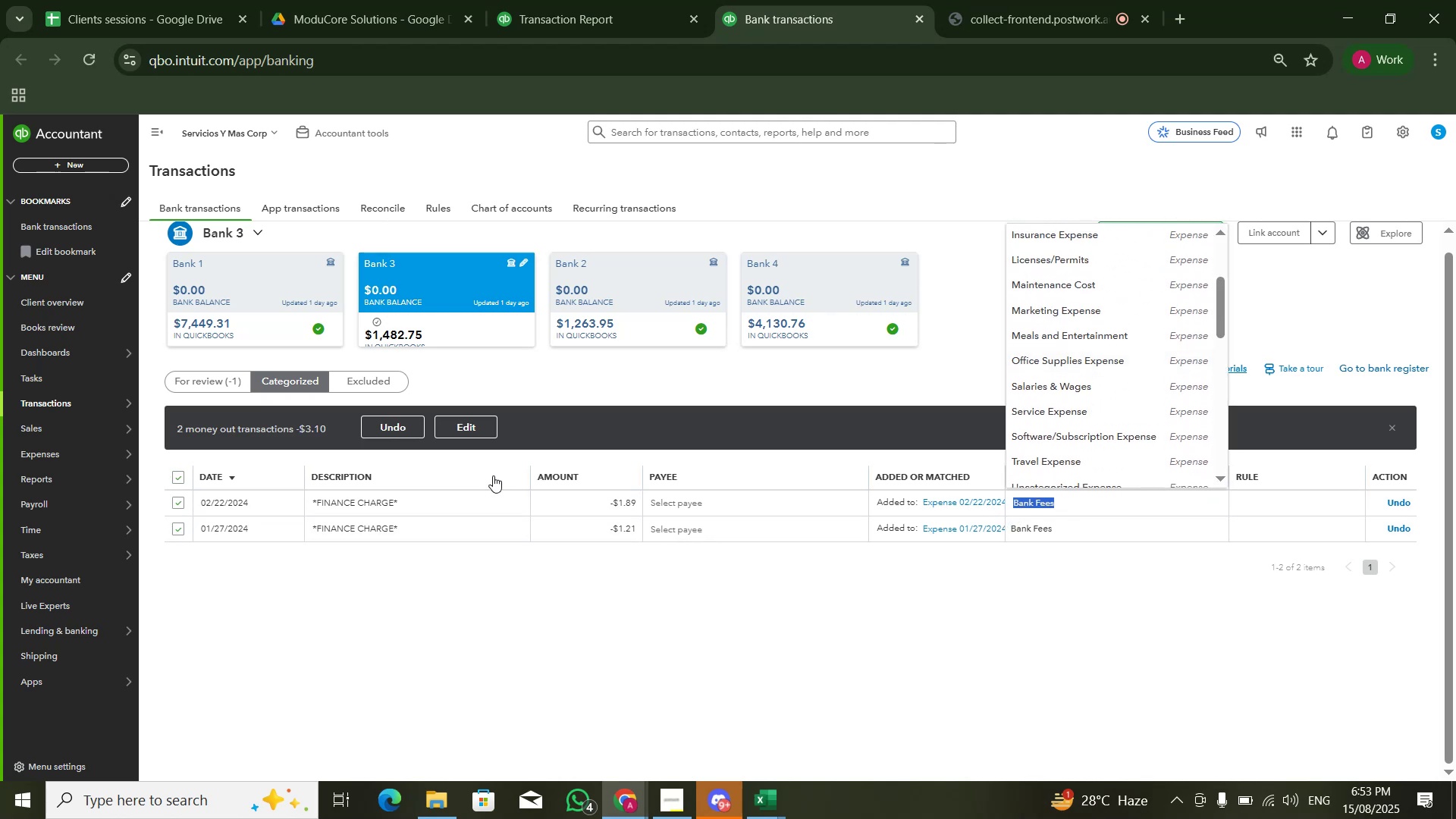 
left_click([482, 432])
 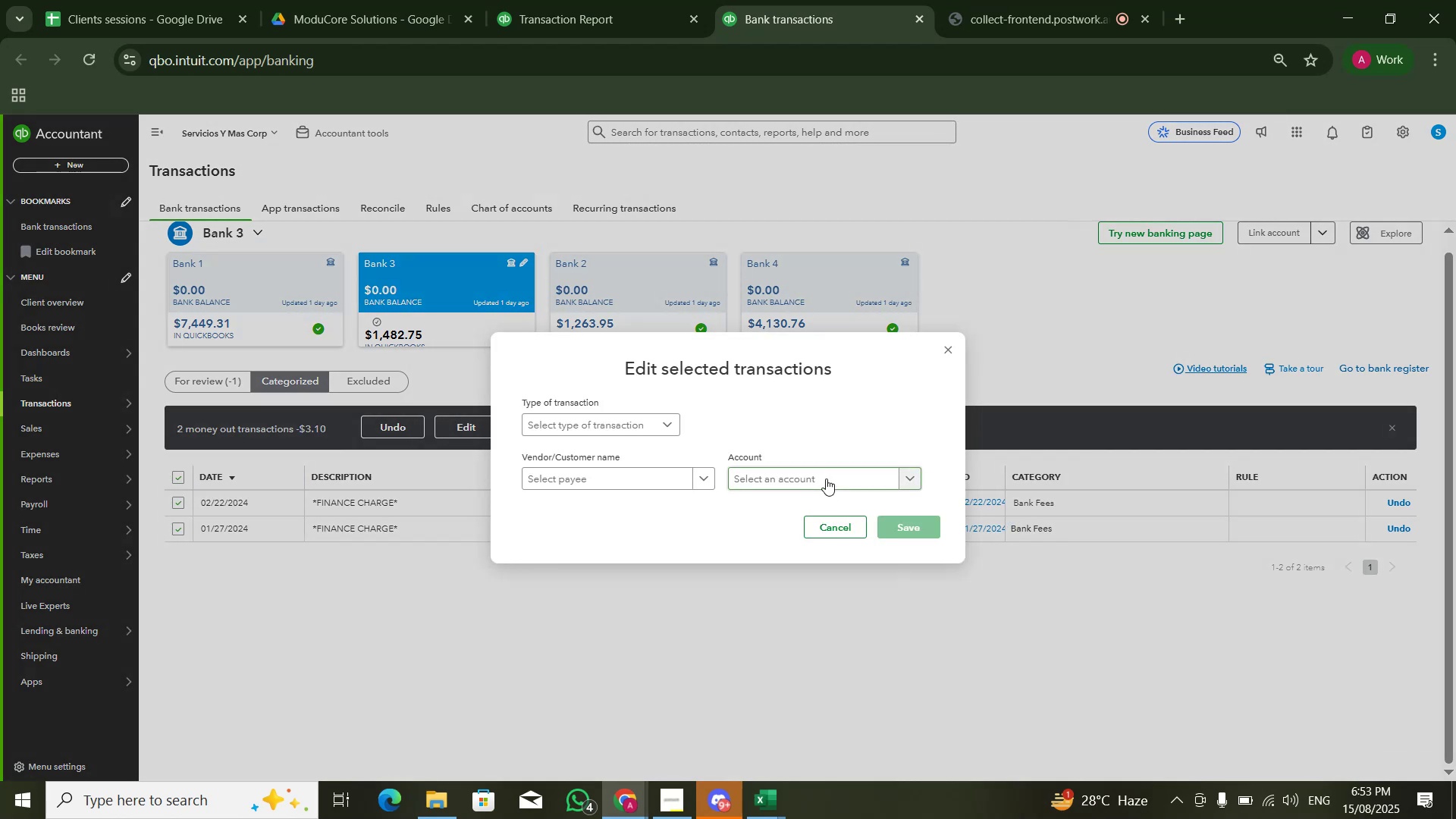 
type(admin)
 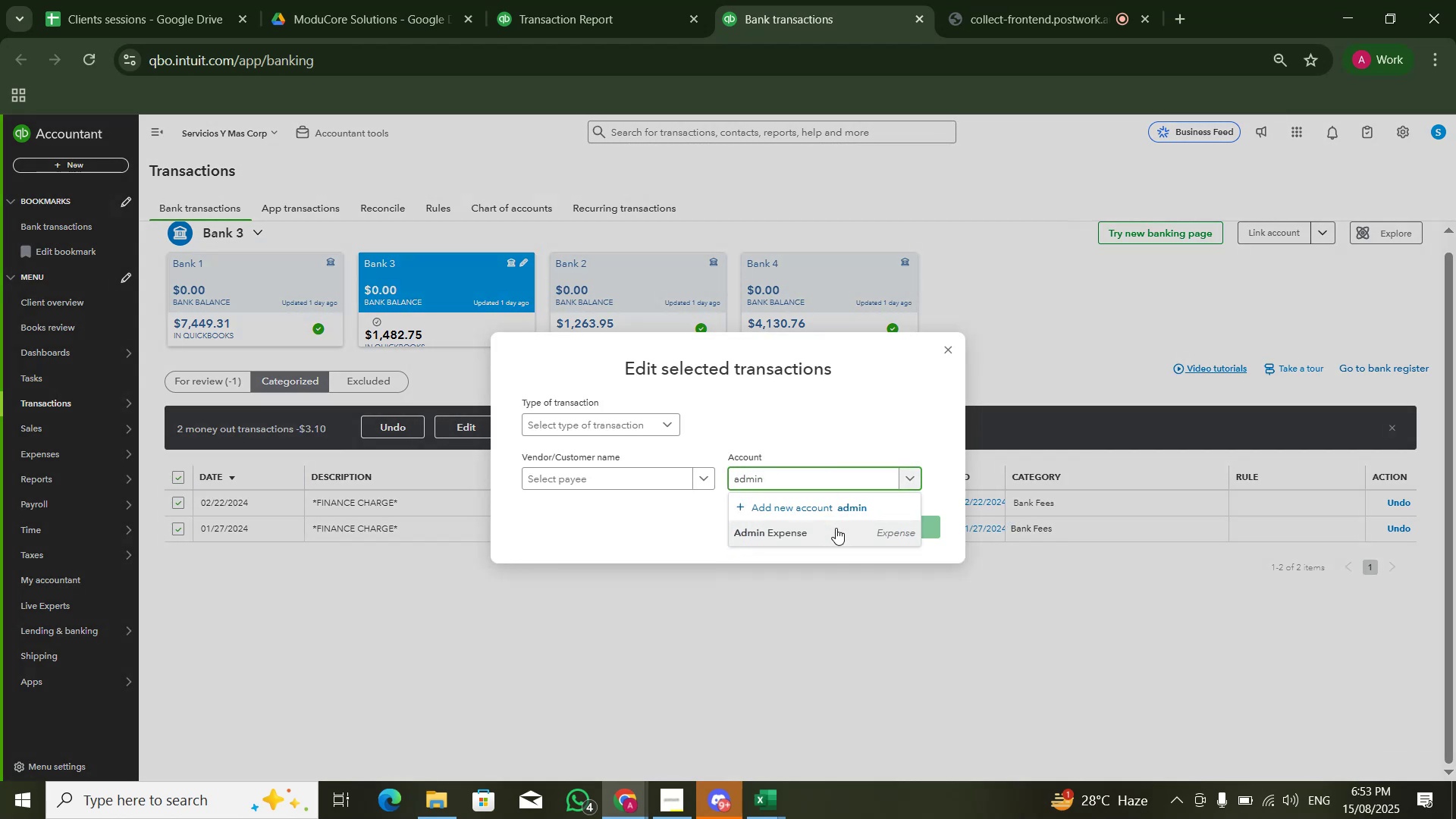 
left_click([836, 531])
 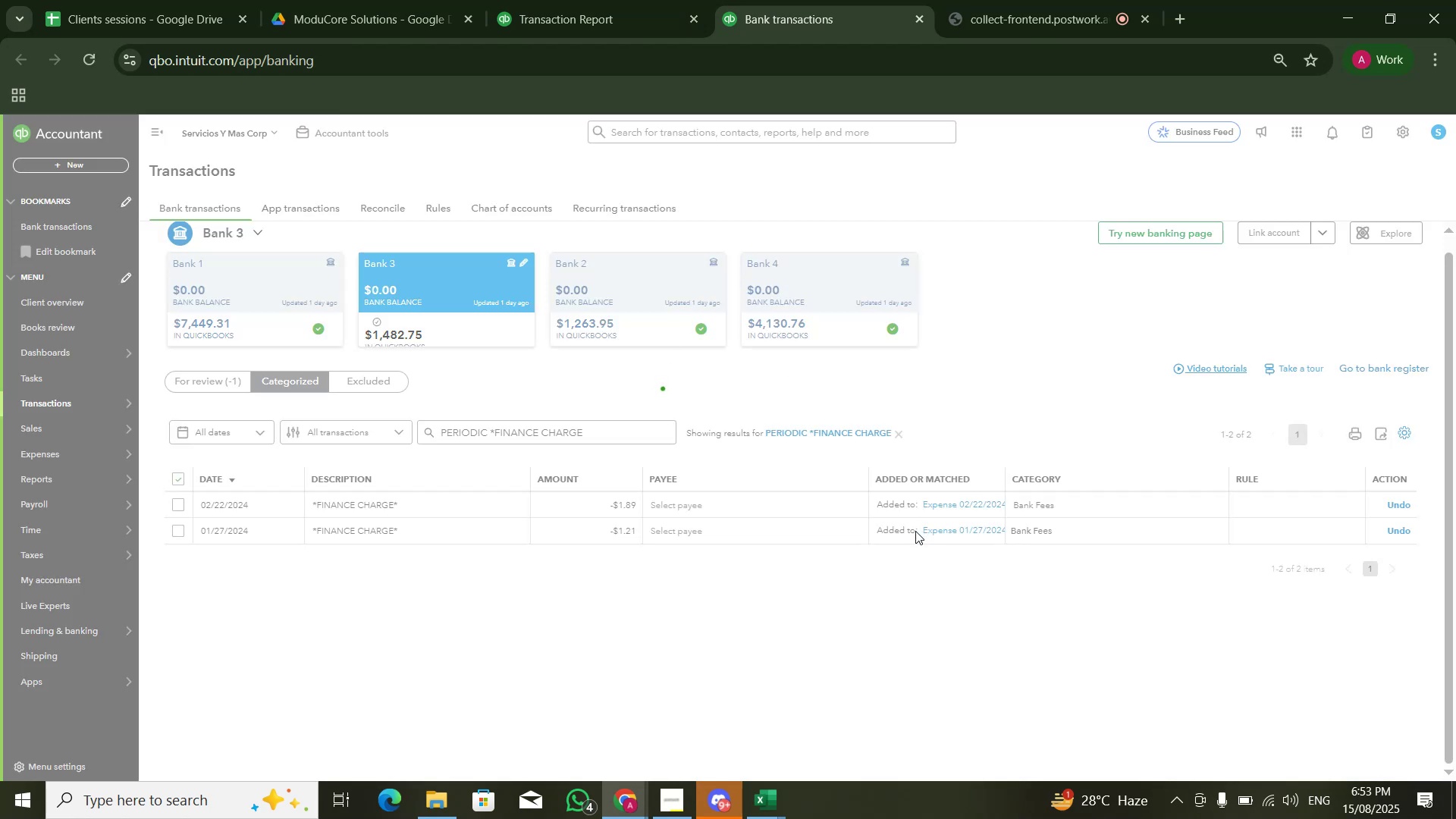 
key(Alt+Tab)
 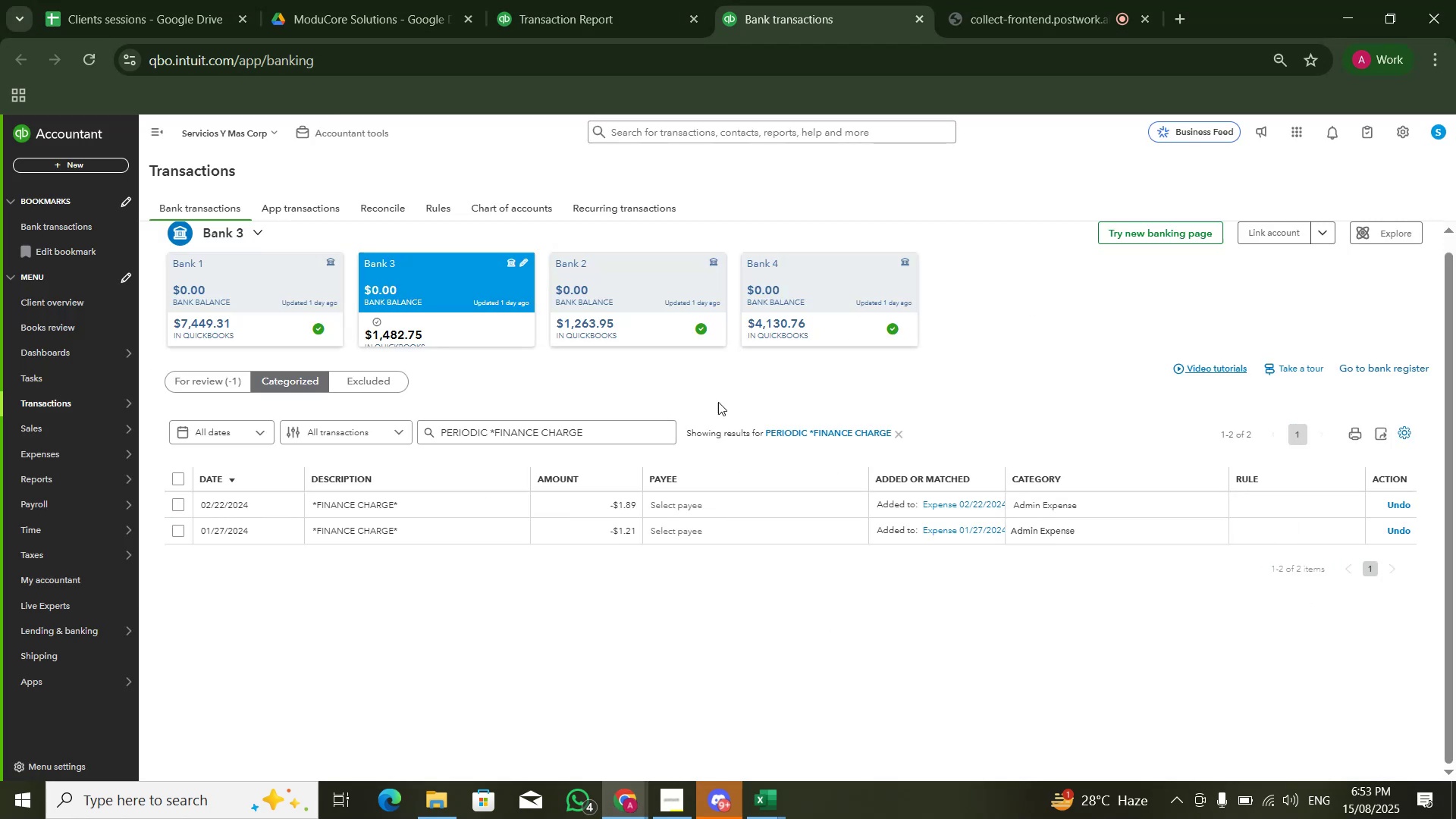 
left_click([623, 0])
 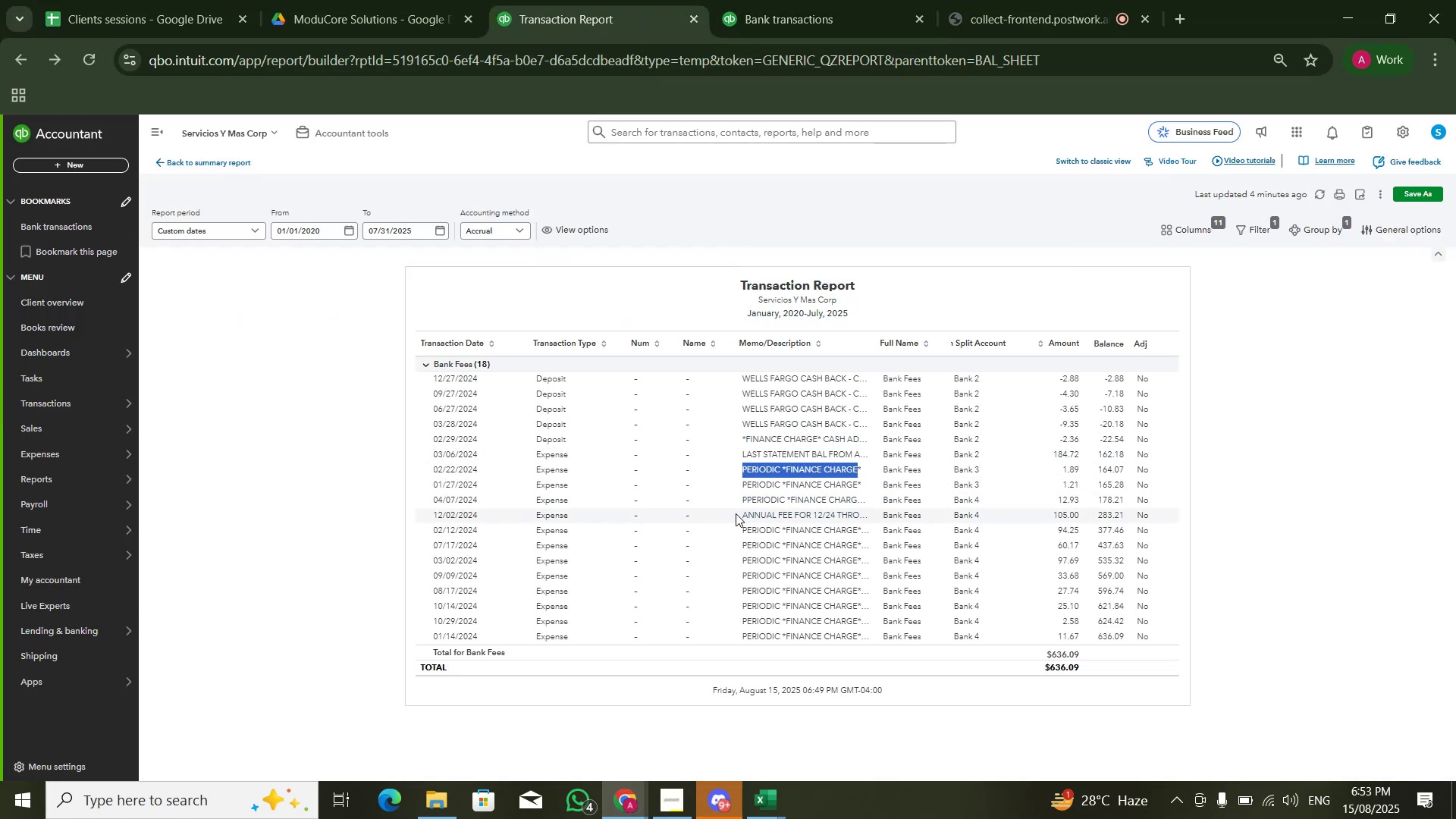 
left_click_drag(start_coordinate=[825, 528], to_coordinate=[918, 503])
 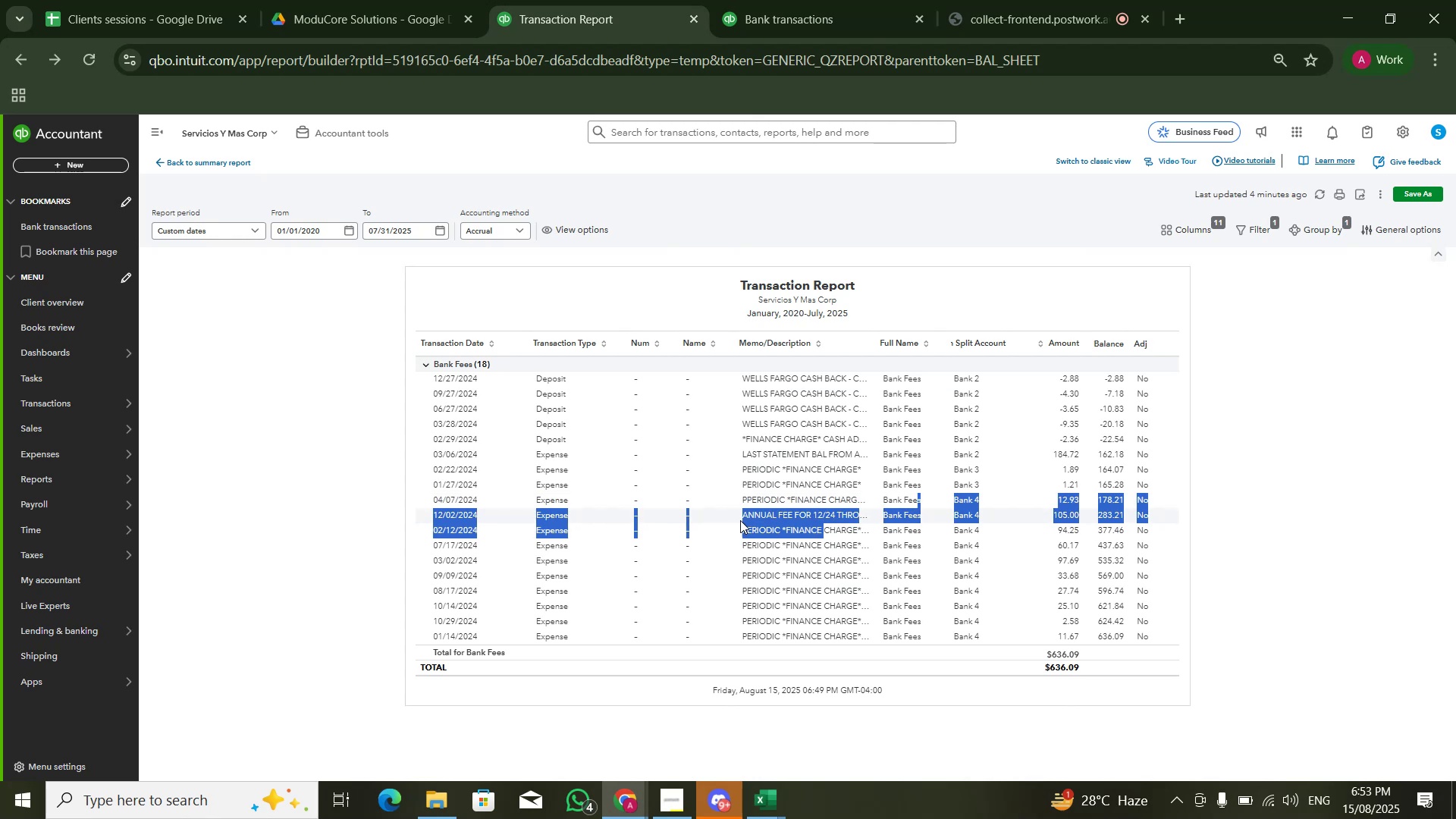 
left_click_drag(start_coordinate=[739, 519], to_coordinate=[843, 516])
 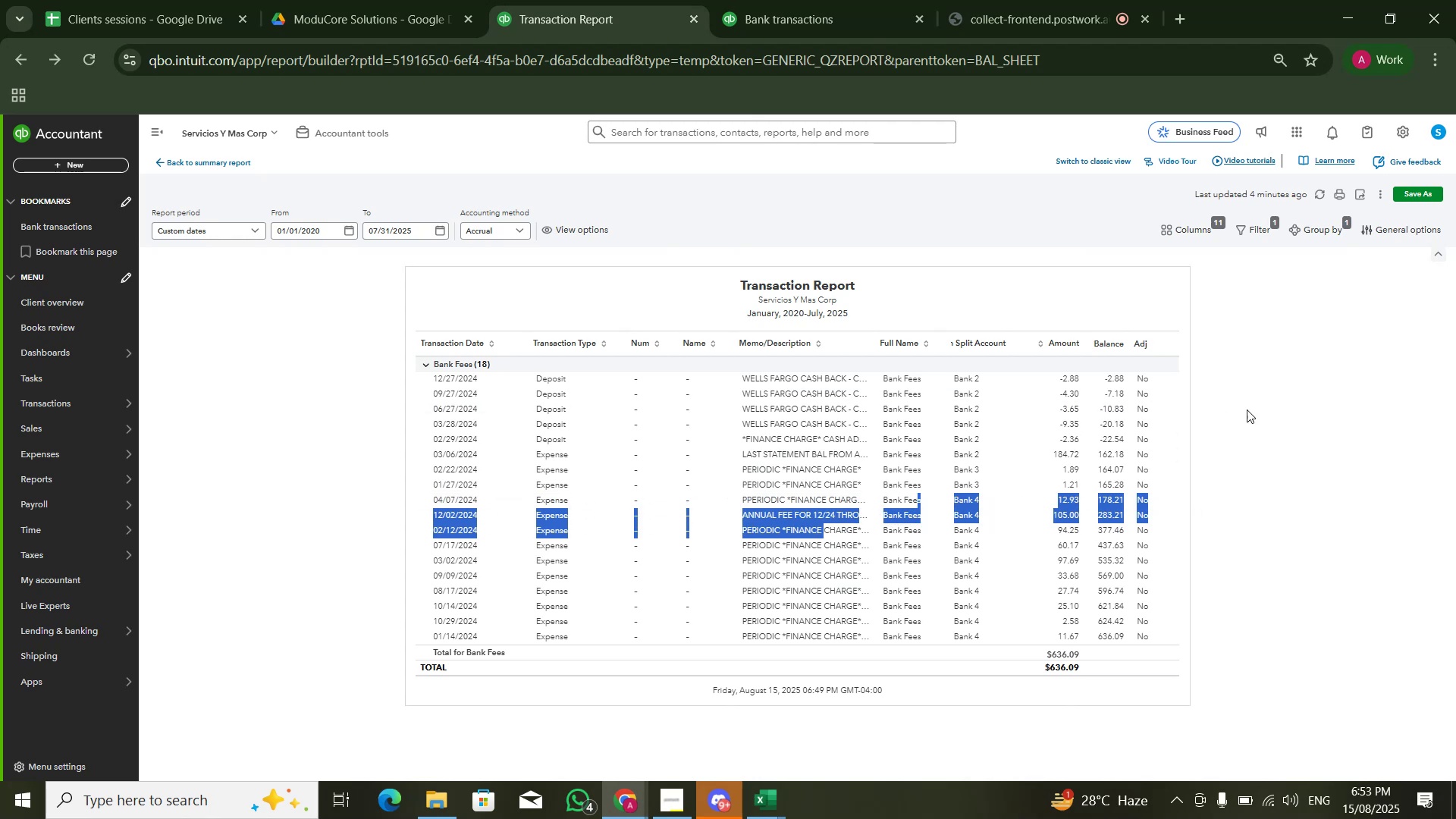 
left_click([1305, 400])
 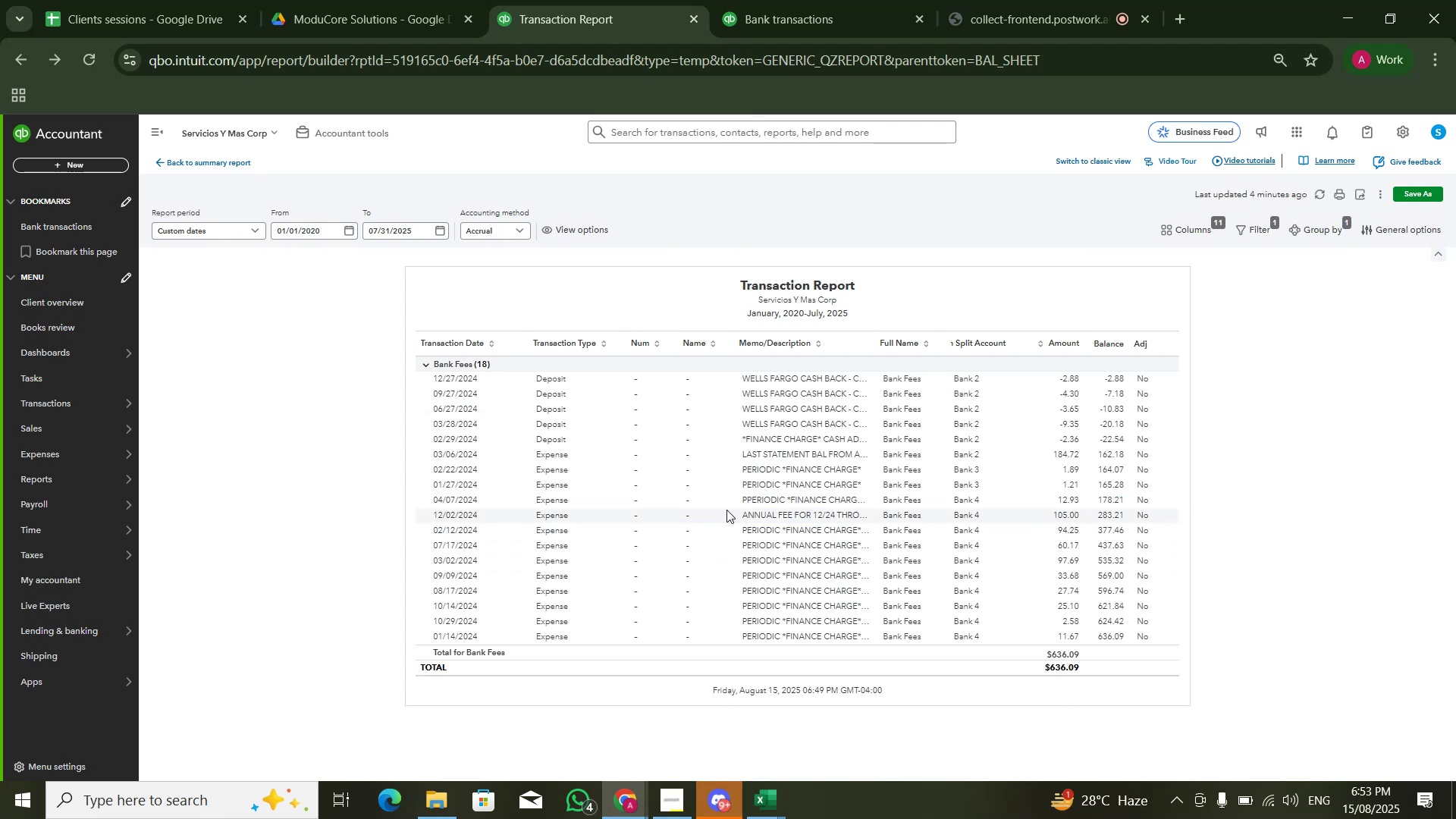 
left_click_drag(start_coordinate=[745, 511], to_coordinate=[846, 516])
 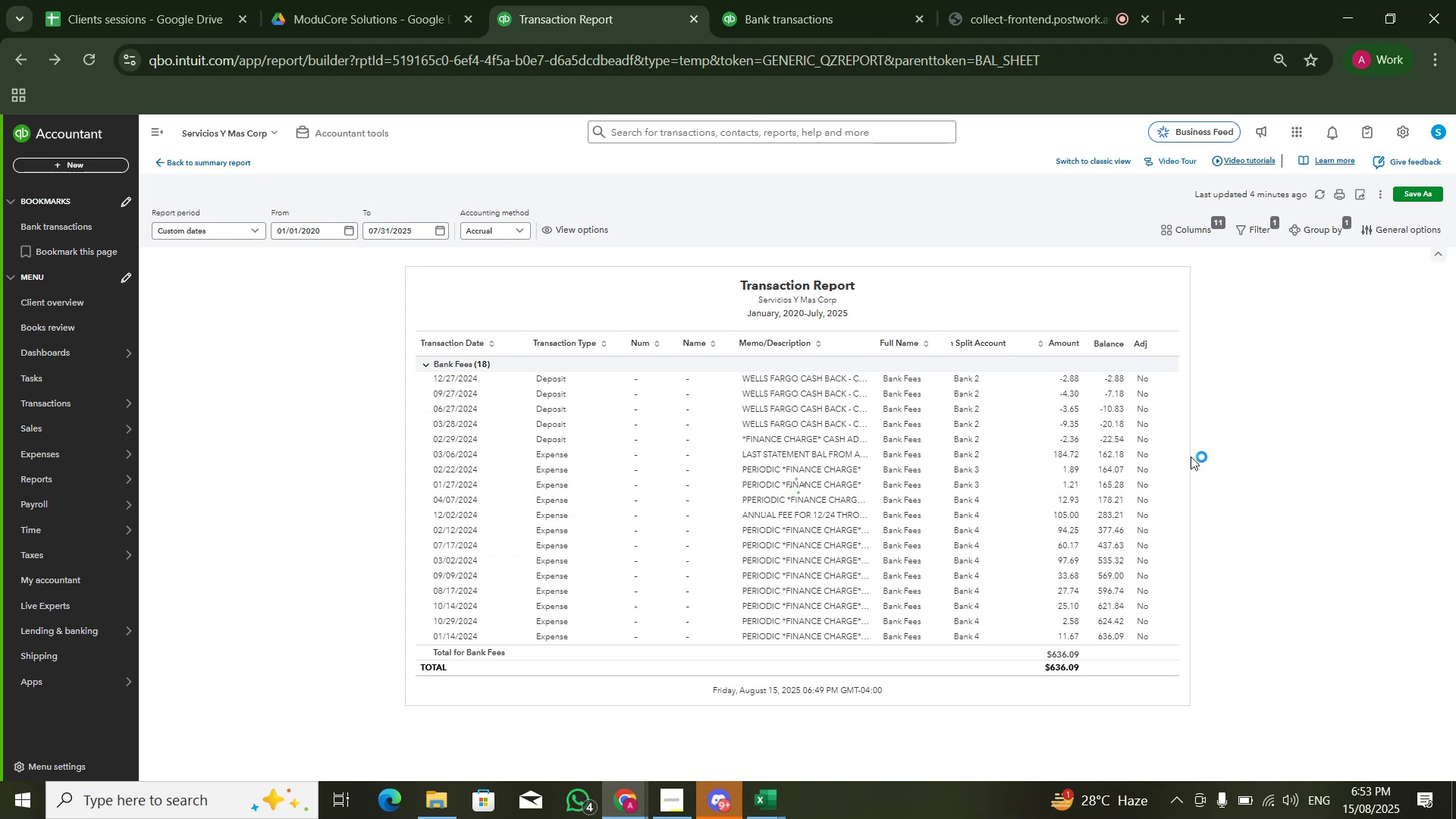 
left_click([1216, 452])
 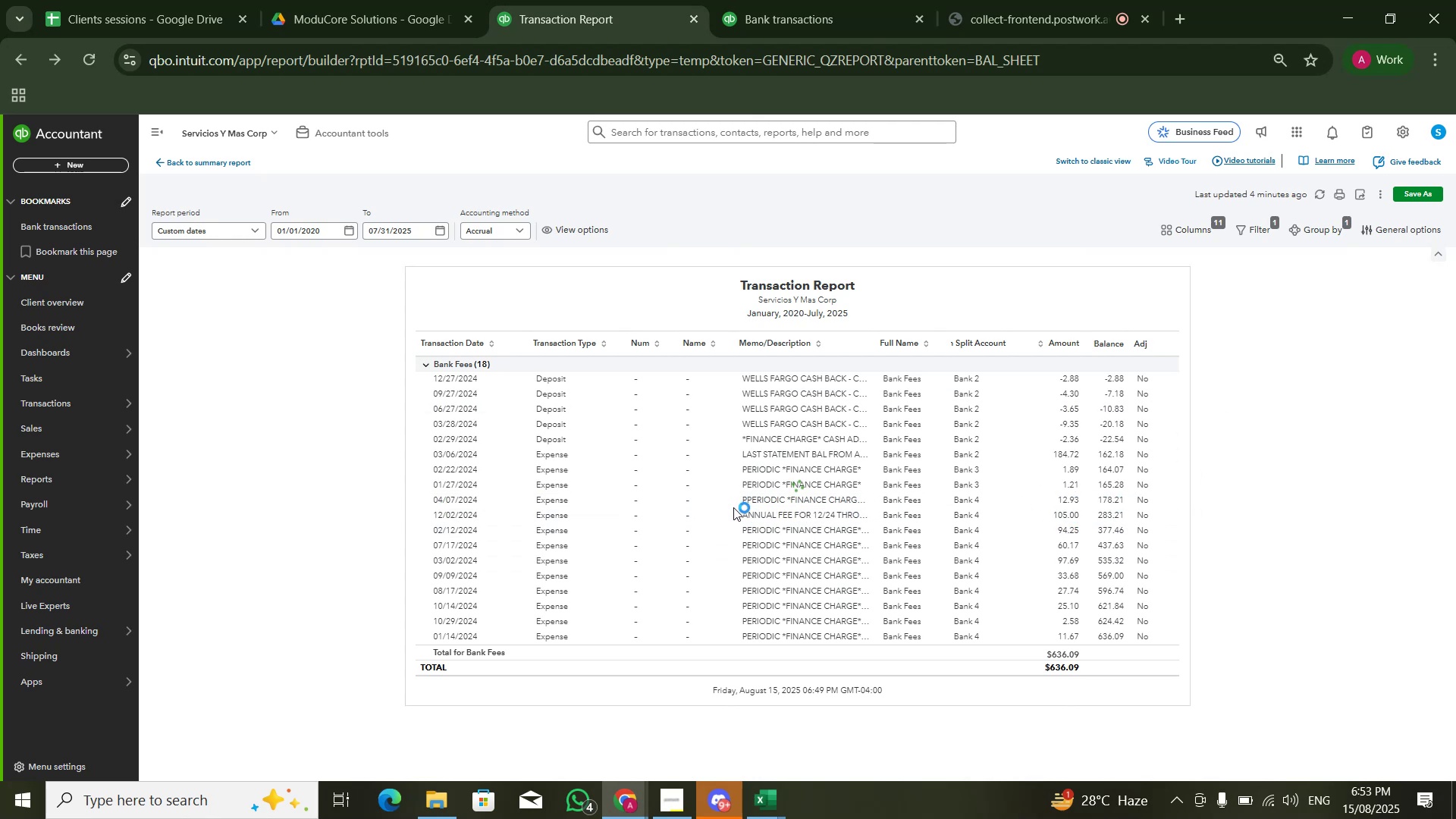 
left_click_drag(start_coordinate=[738, 513], to_coordinate=[874, 517])
 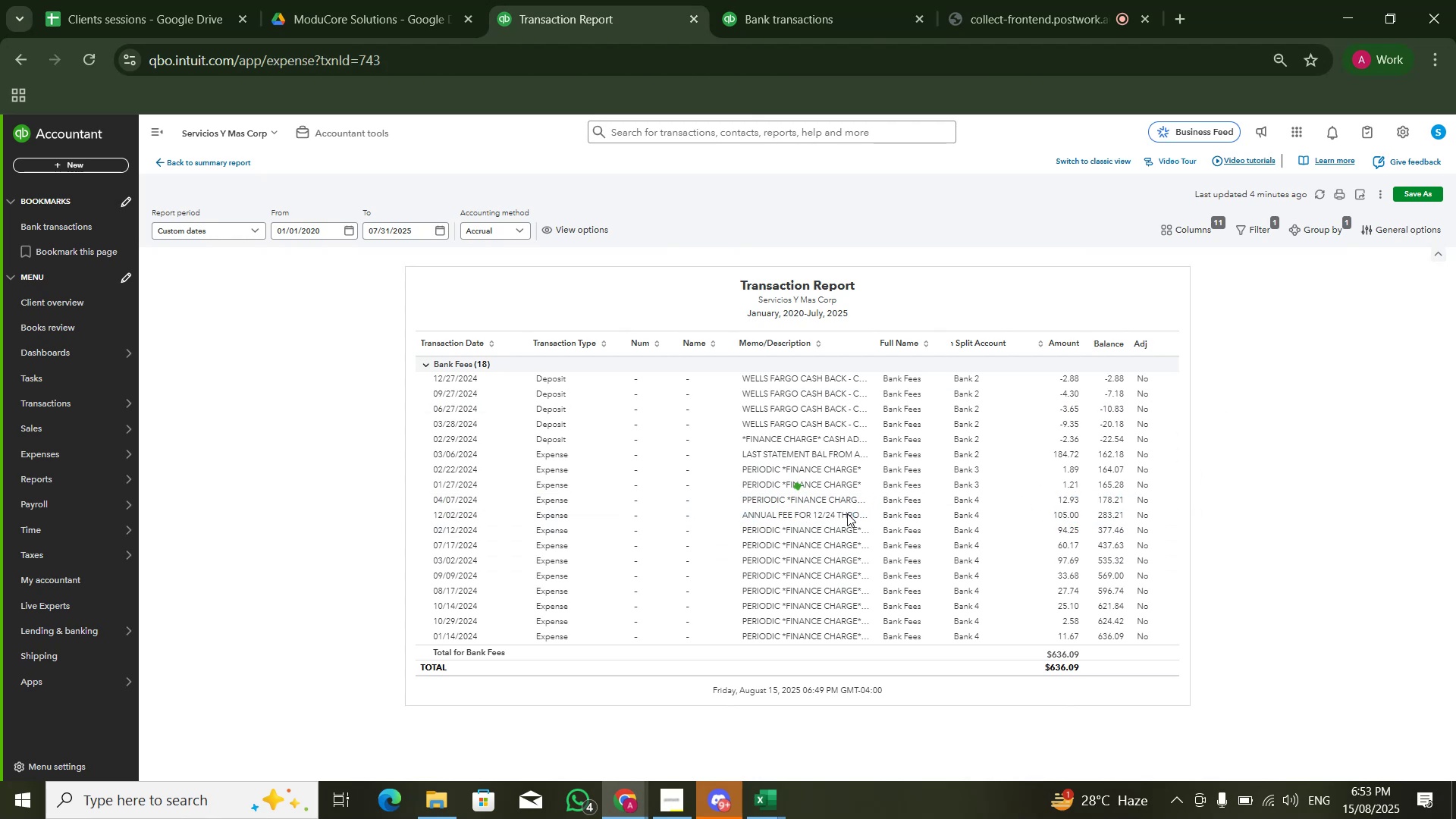 
key(Alt+AltLeft)
 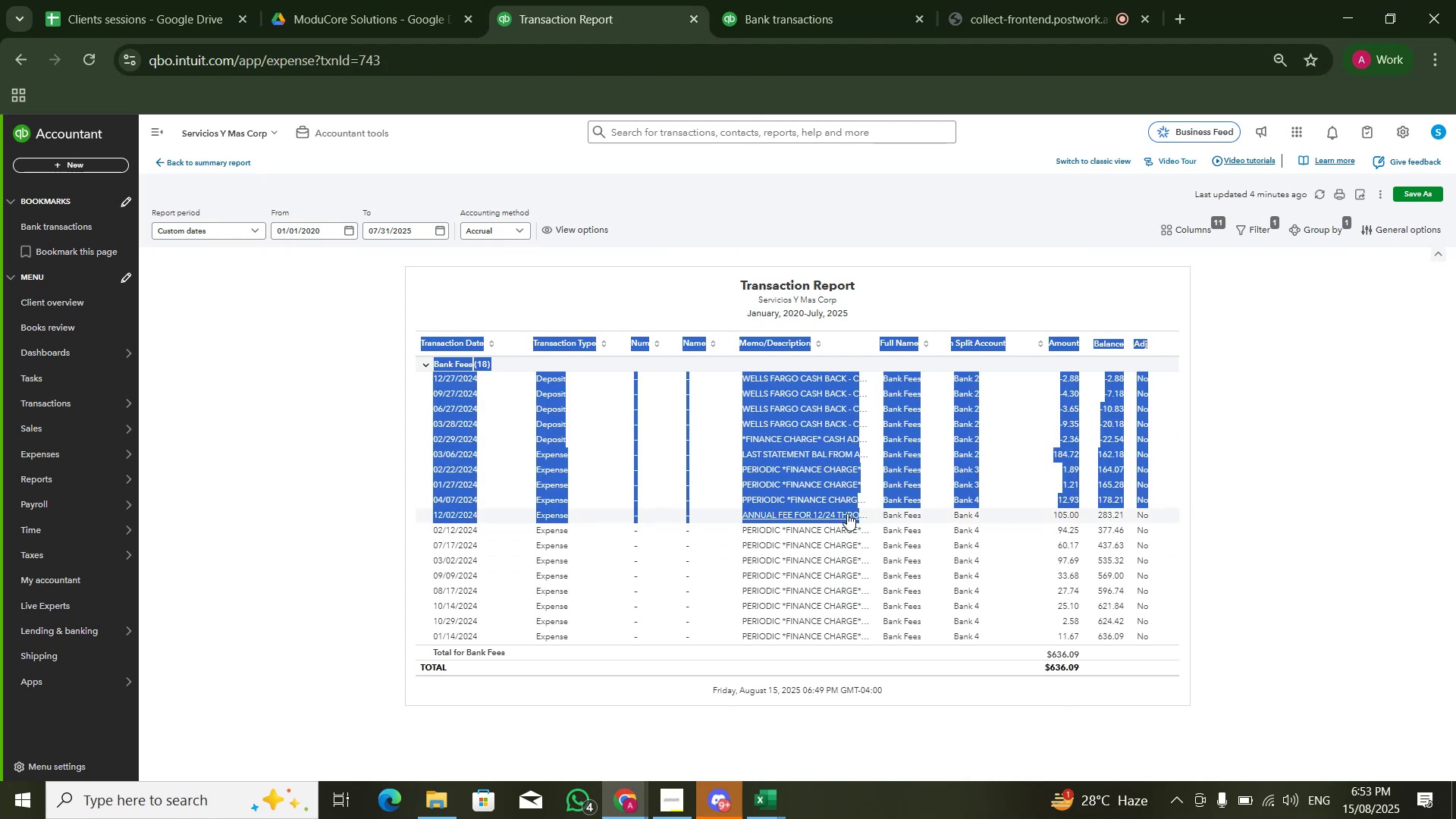 
hold_key(key=Tab, duration=1.13)
 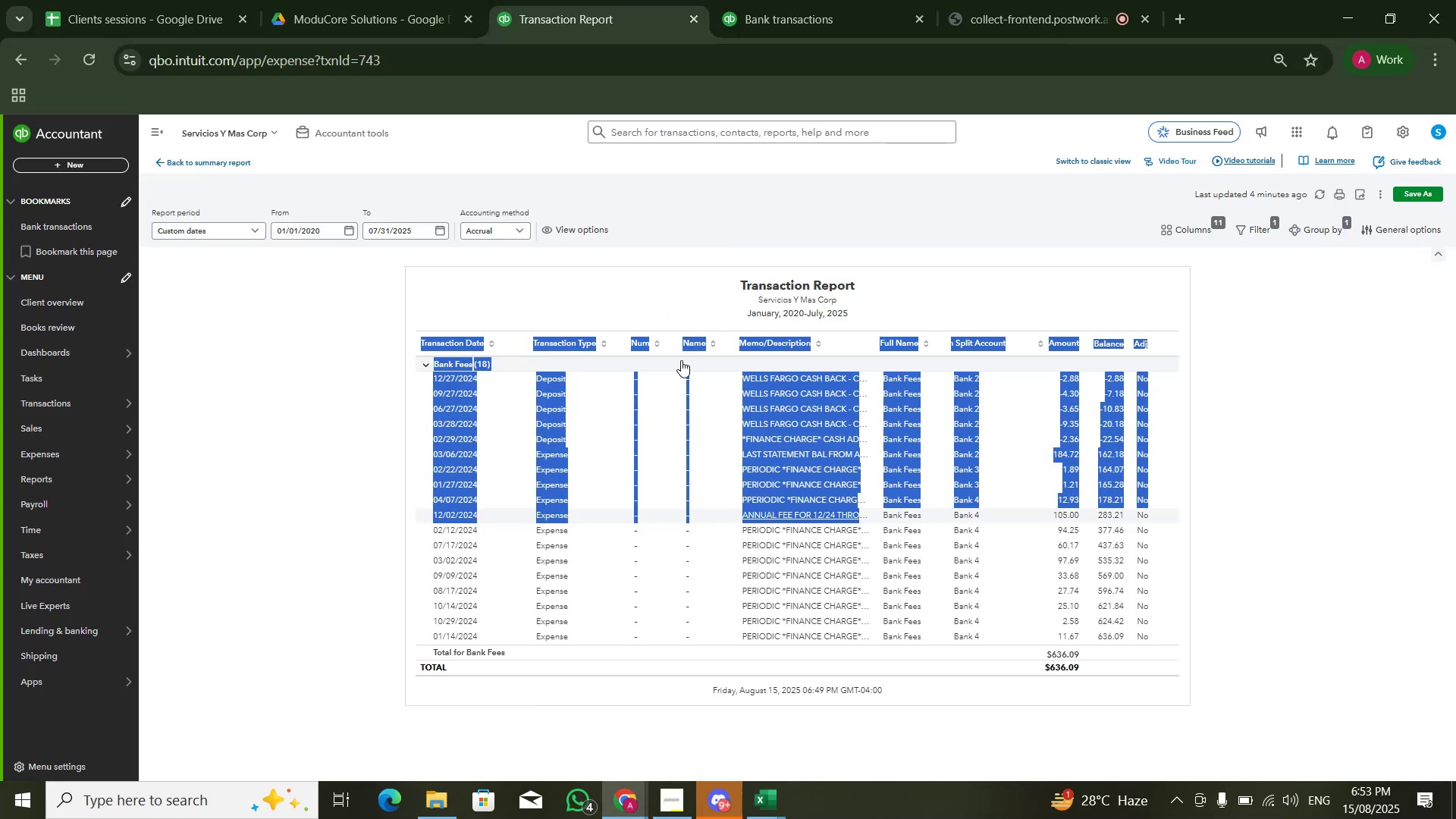 
key(Alt+AltLeft)
 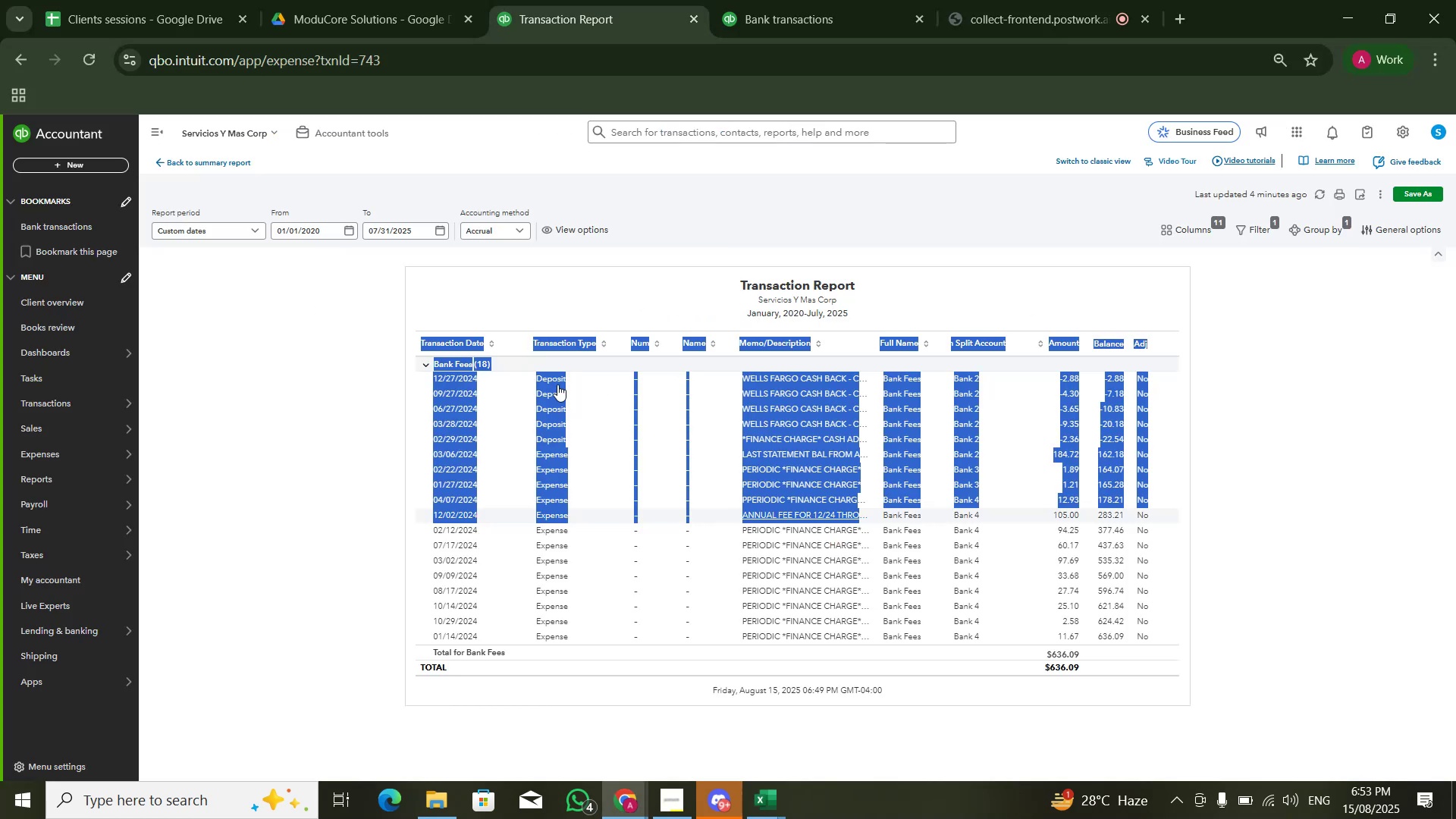 
left_click([311, 360])
 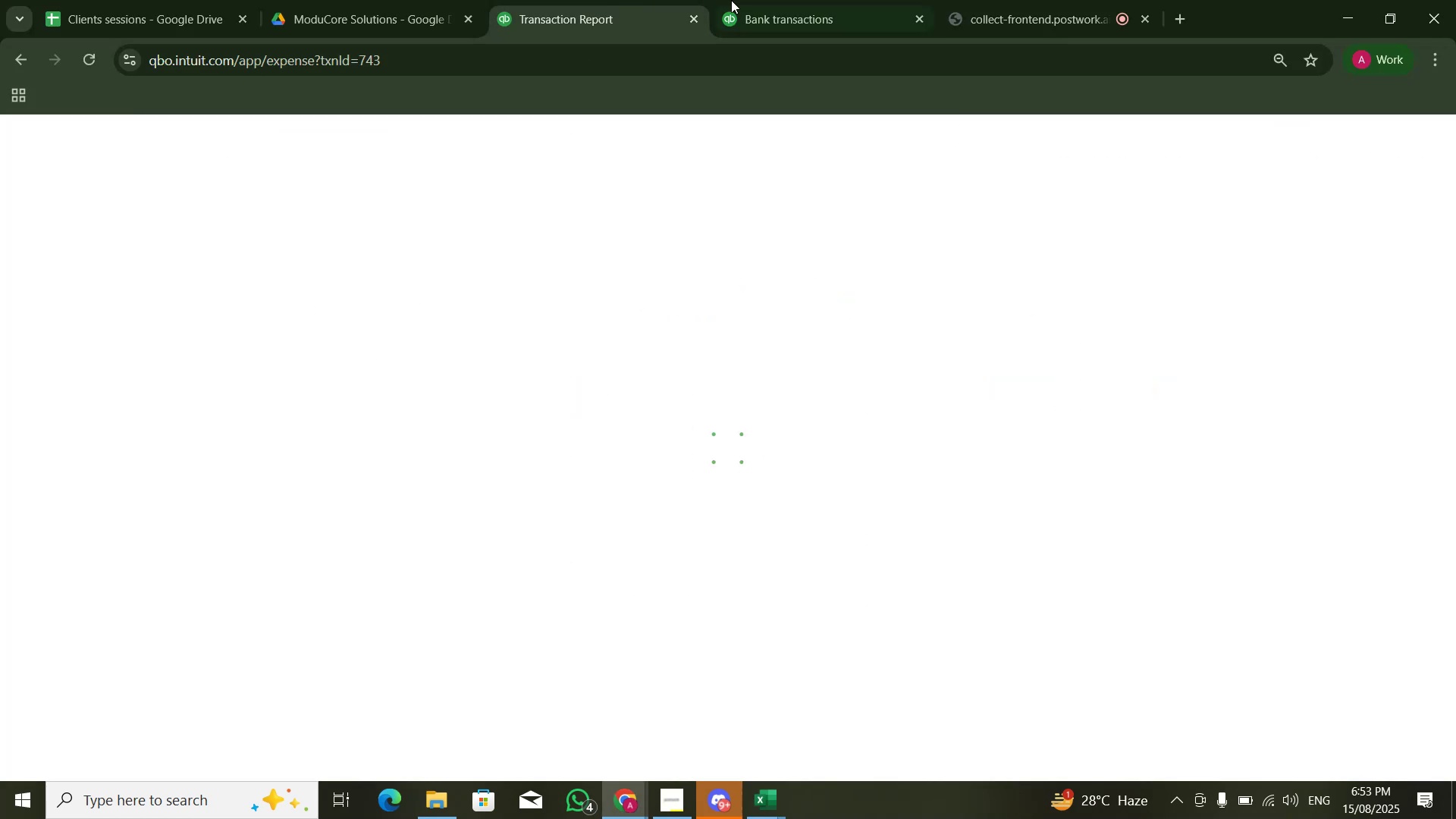 
left_click([732, 0])
 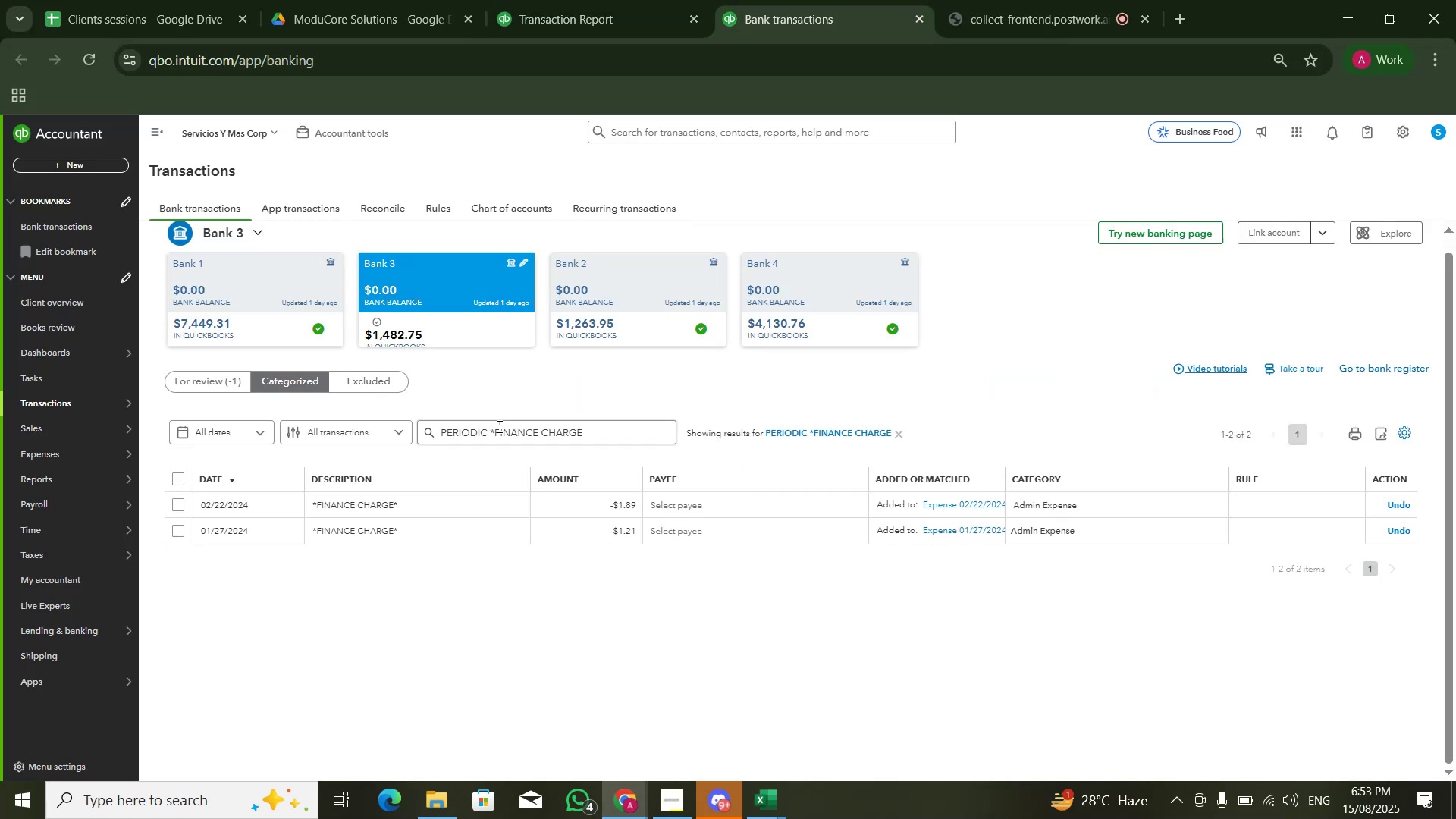 
left_click([532, 438])
 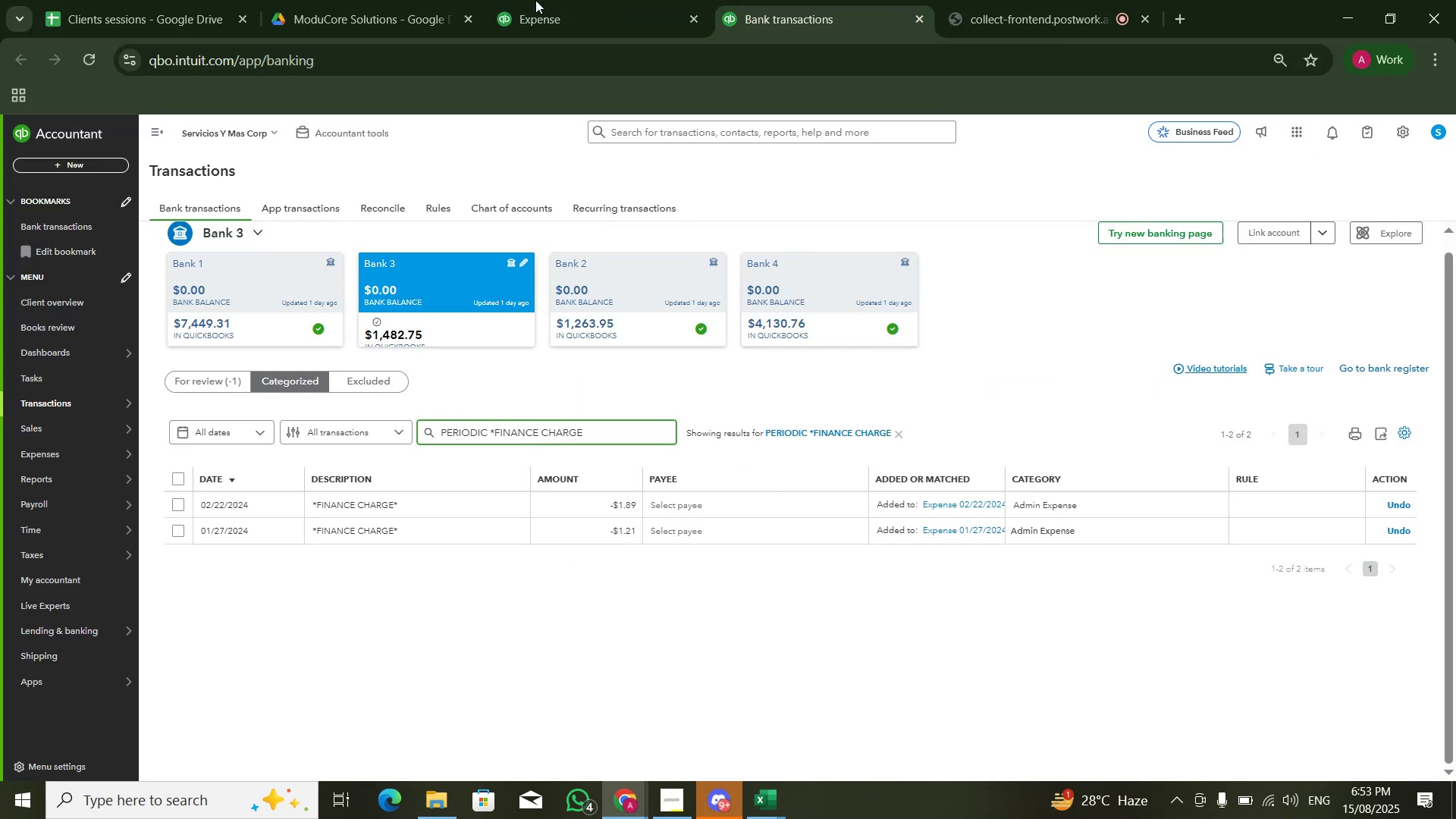 
wait(6.45)
 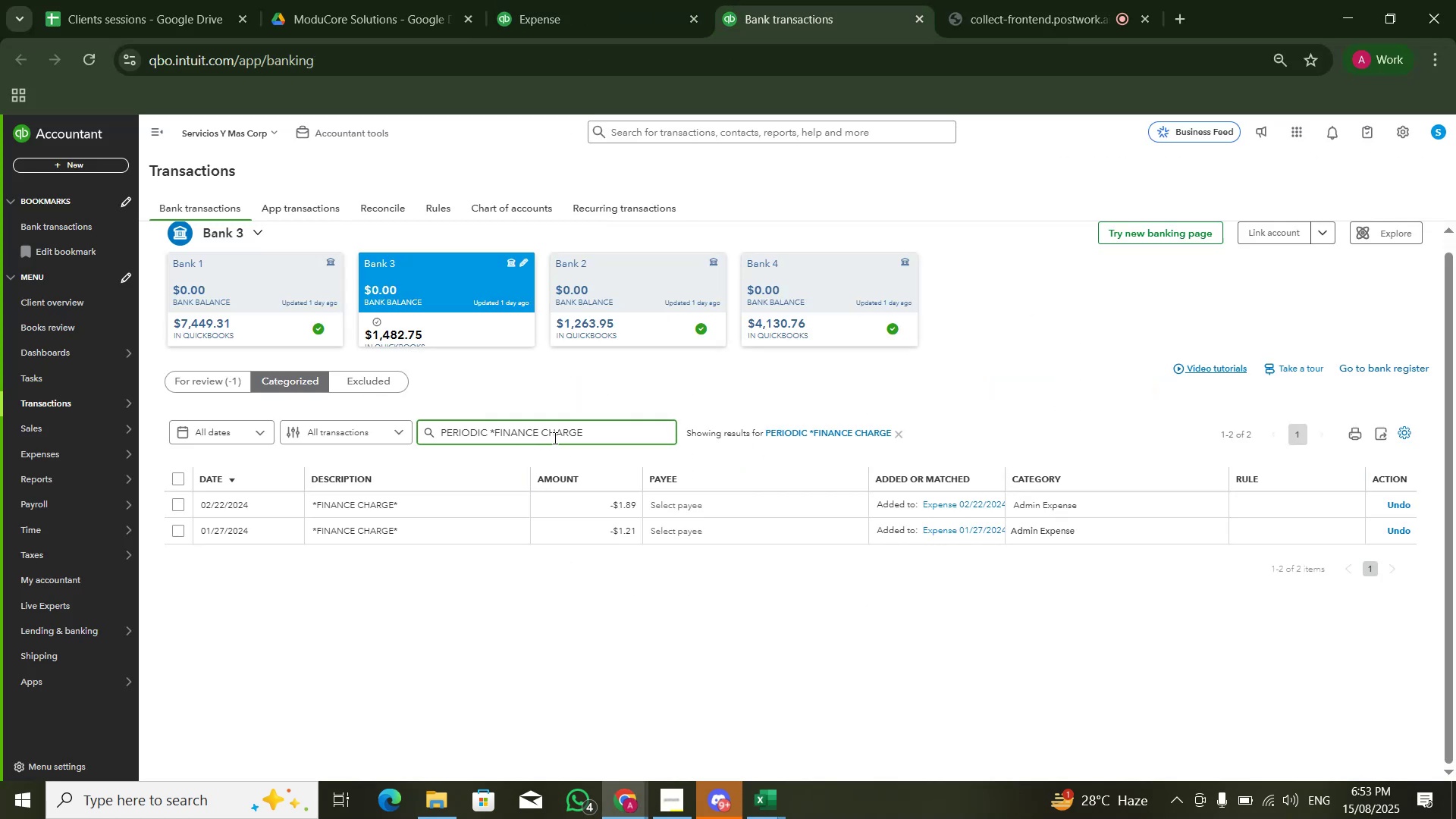 
left_click([630, 350])
 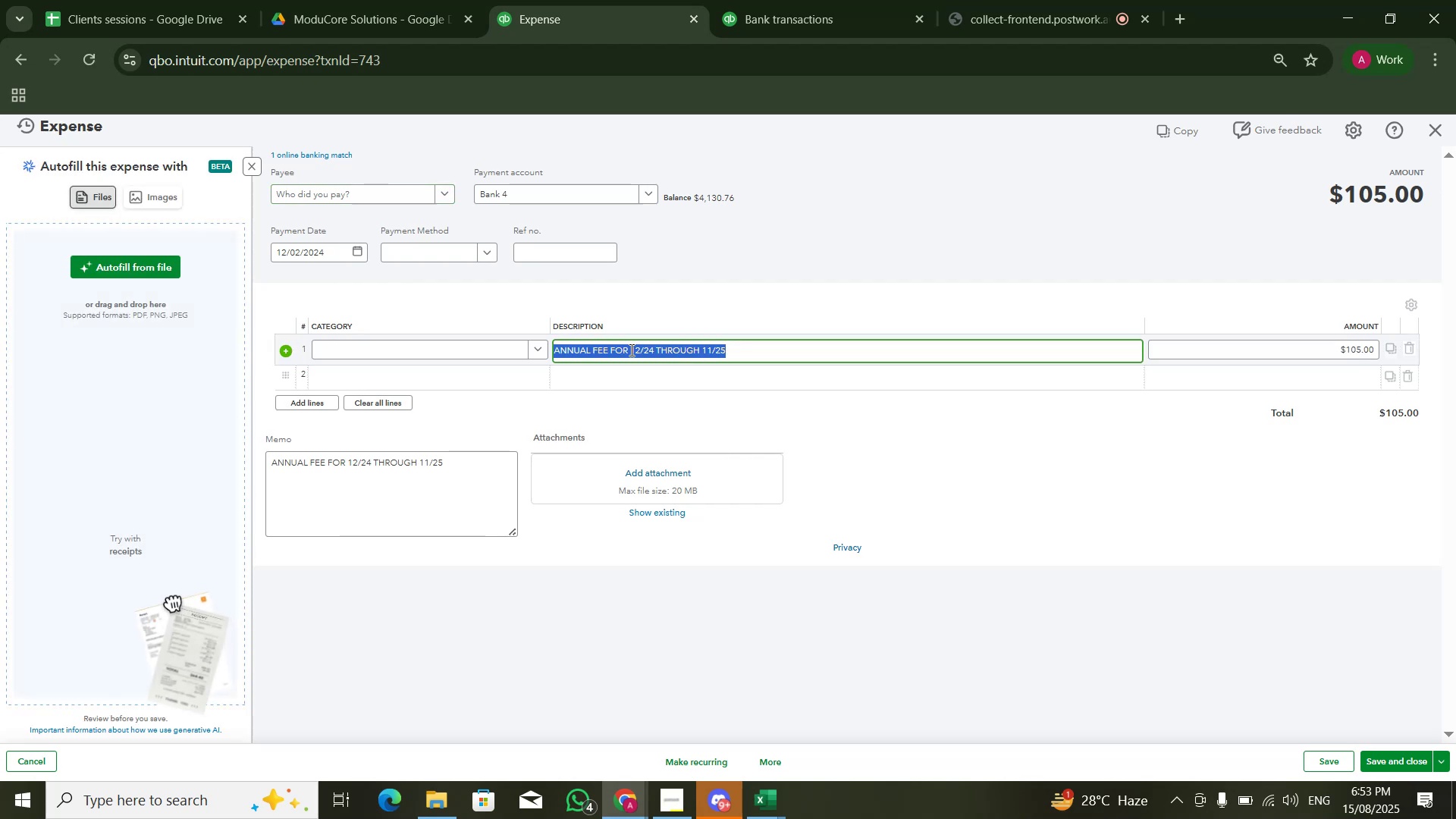 
key(Control+C)
 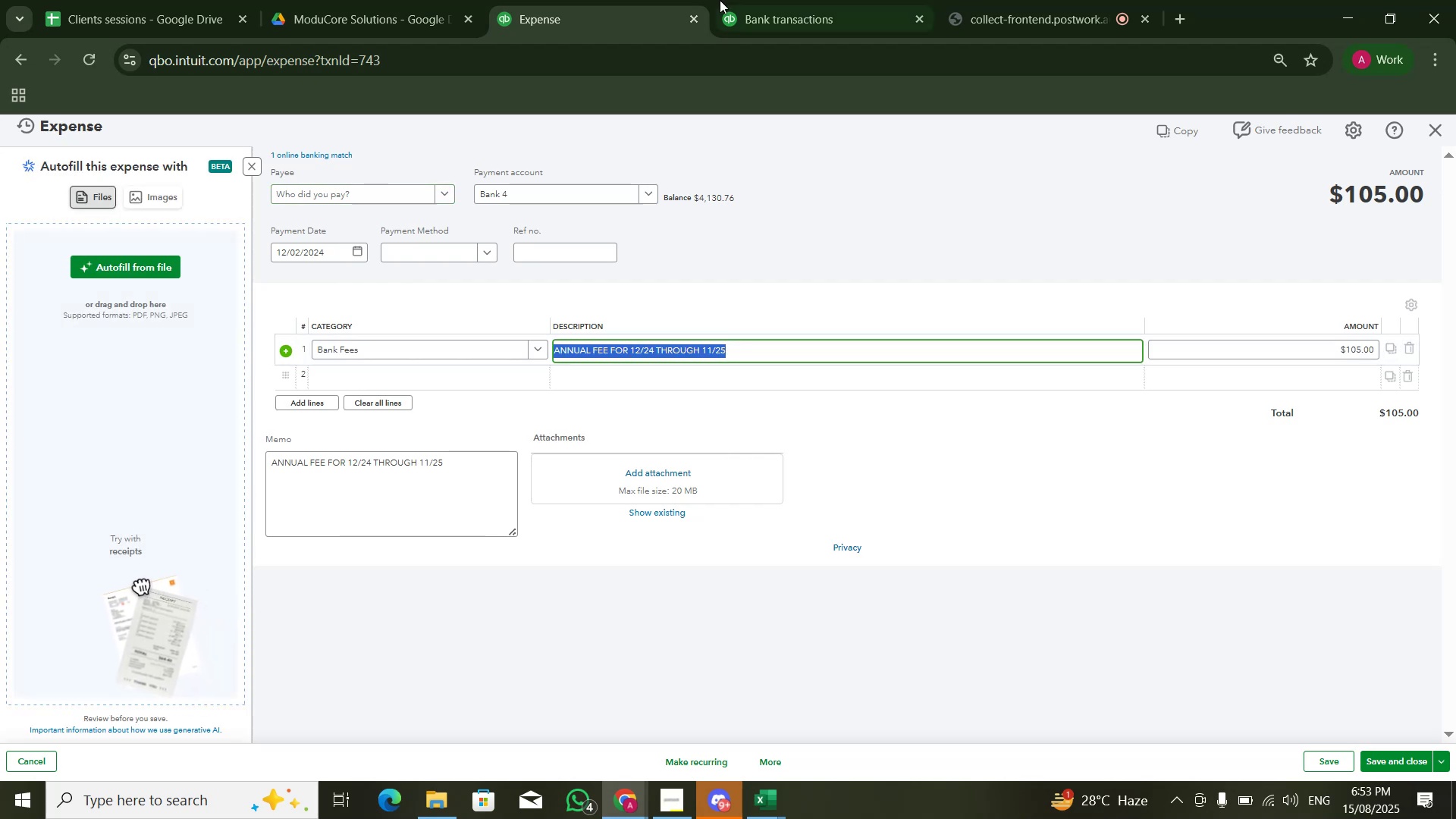 
left_click([720, 0])
 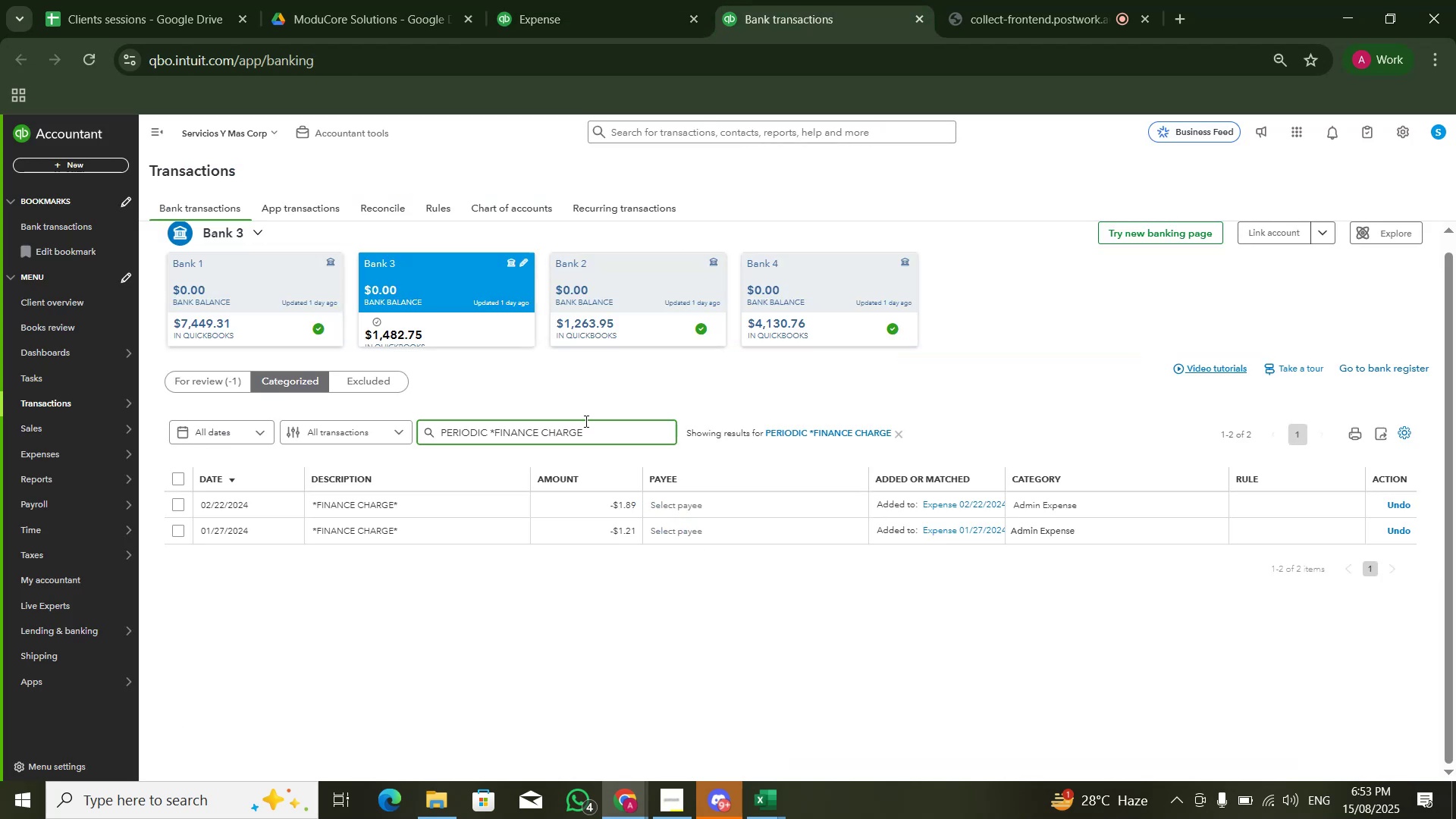 
double_click([585, 422])
 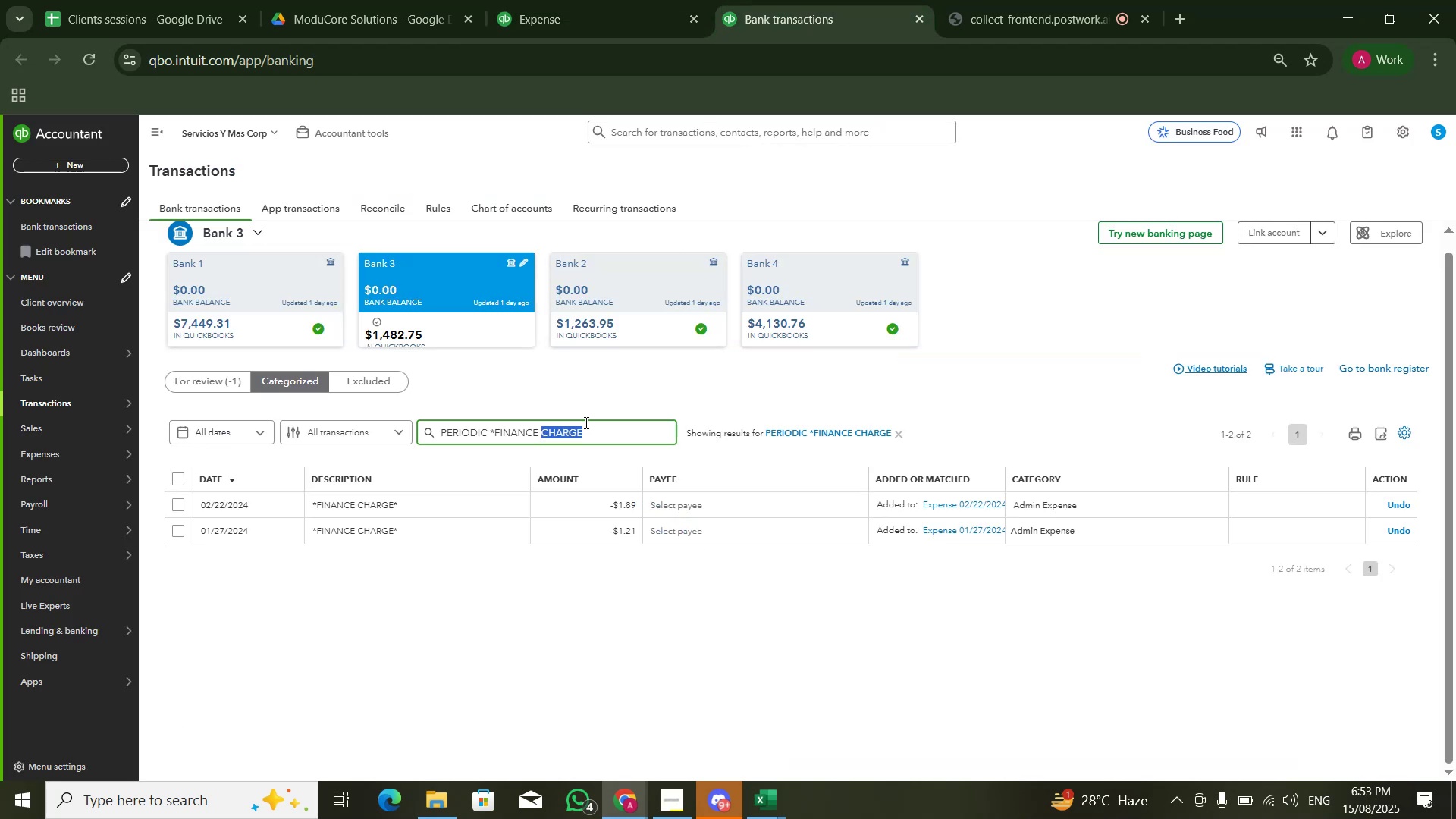 
triple_click([585, 422])
 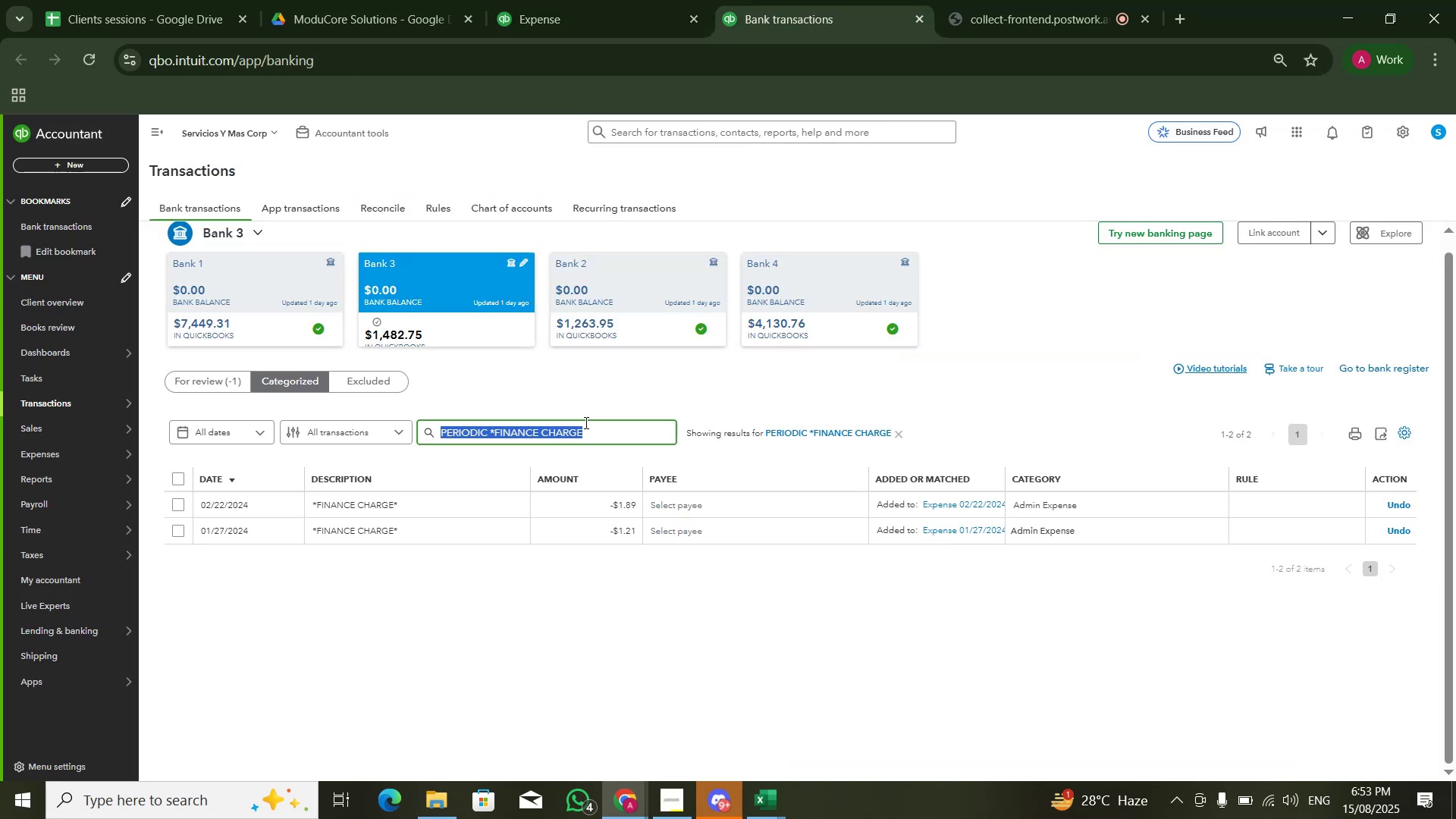 
key(Control+V)
 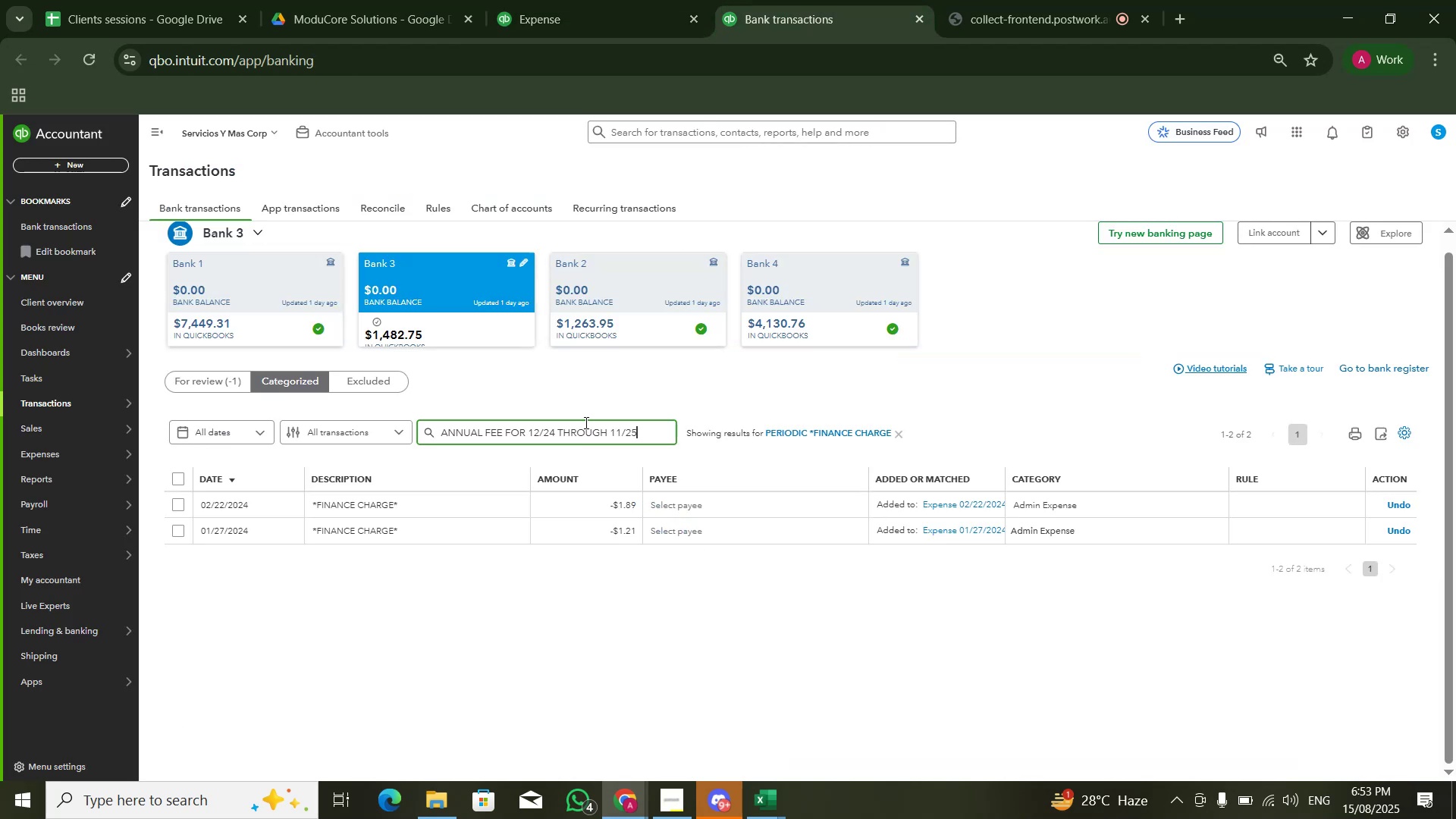 
key(NumpadEnter)
 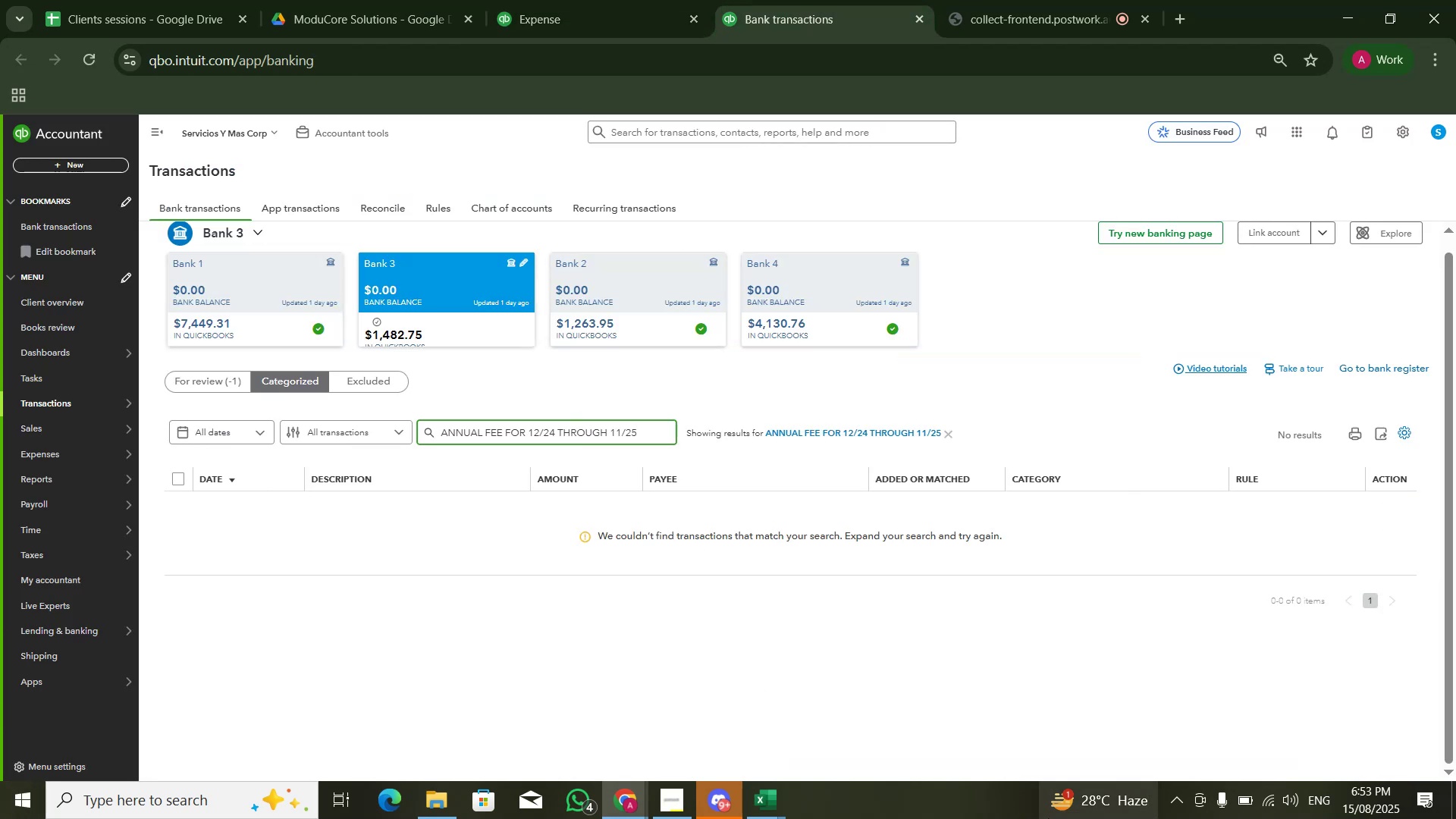 
wait(5.38)
 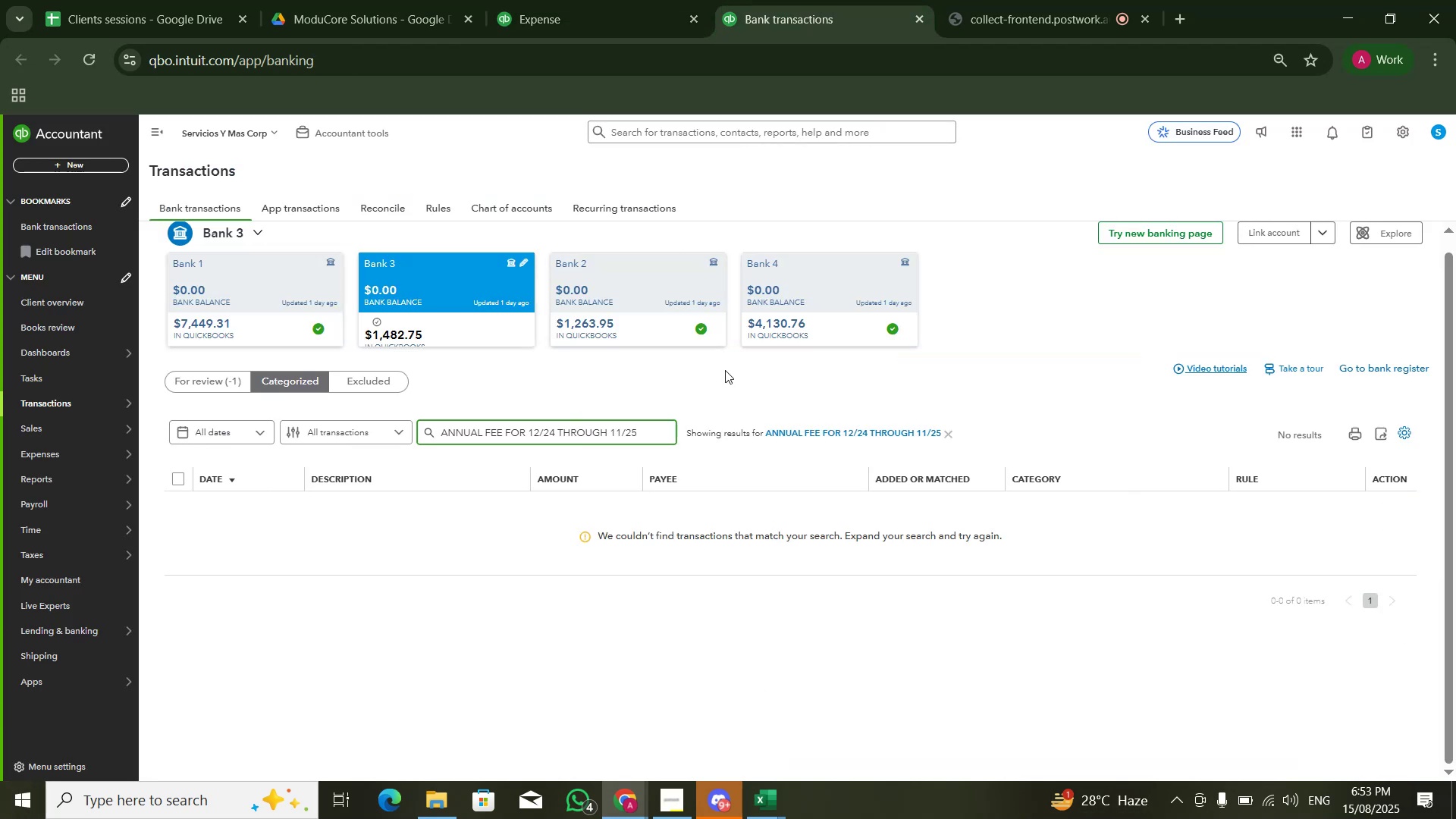 
key(Control+Shift+ArrowLeft)
 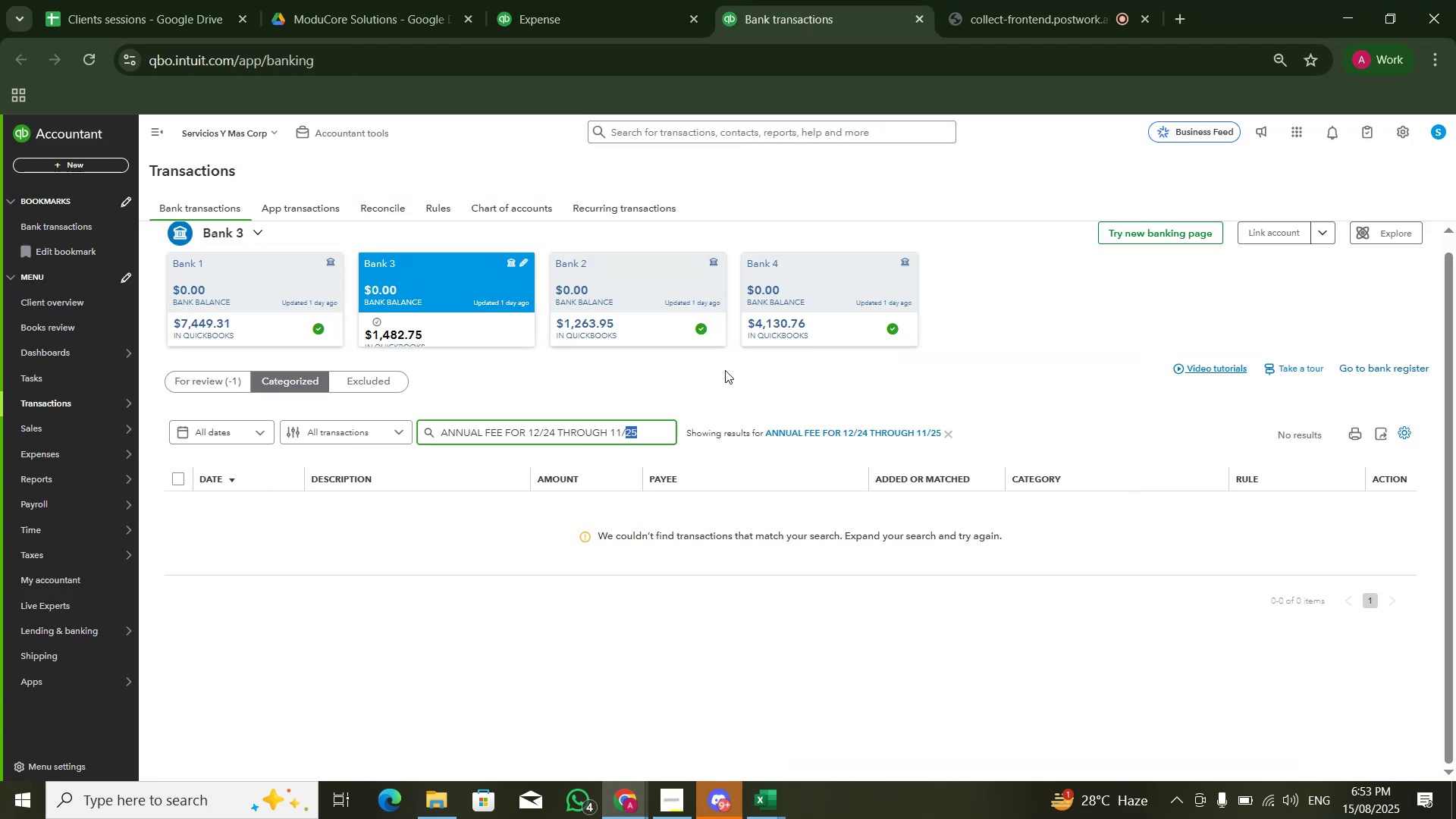 
key(Control+Shift+ArrowLeft)
 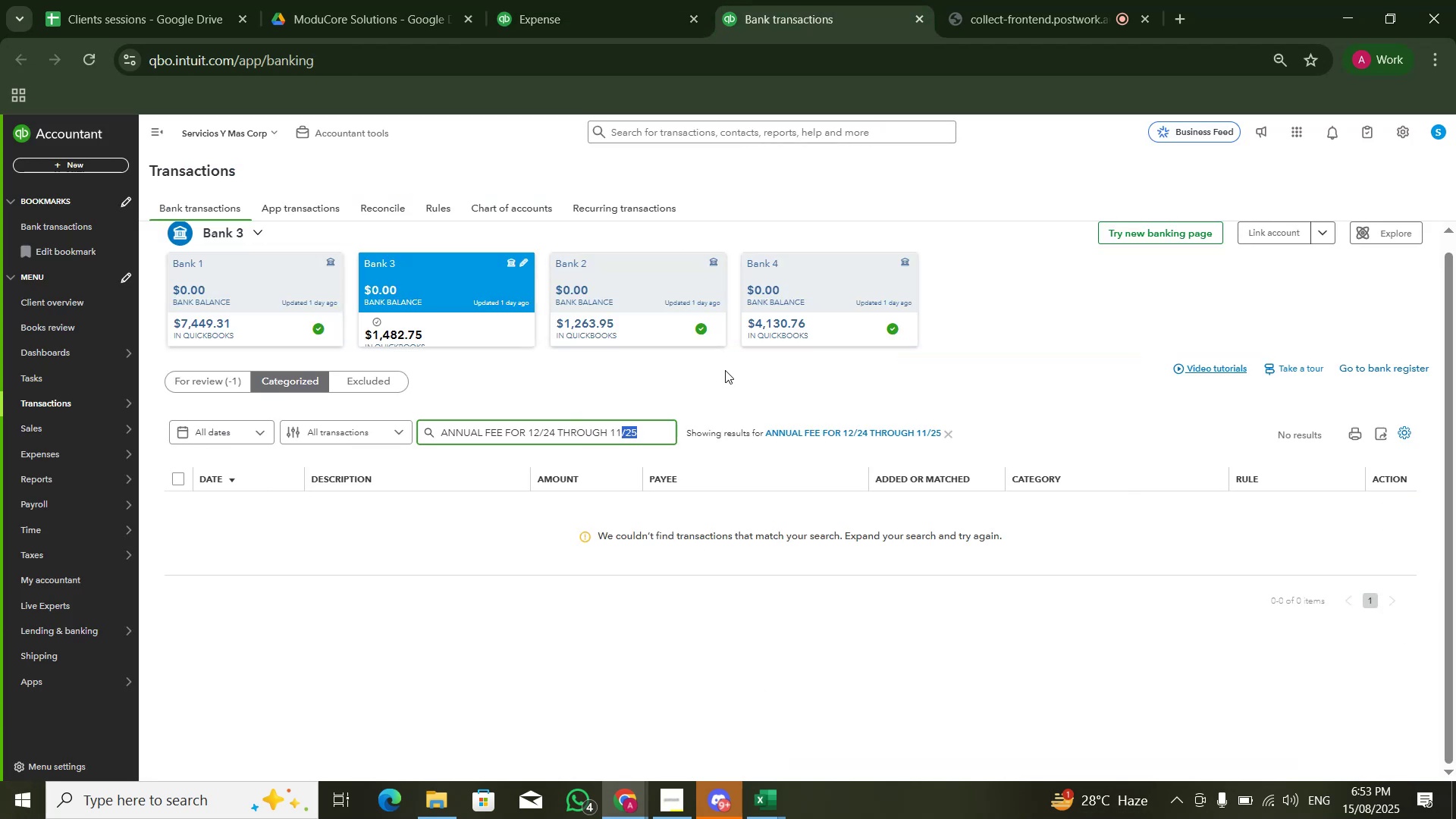 
key(Control+Shift+ArrowLeft)
 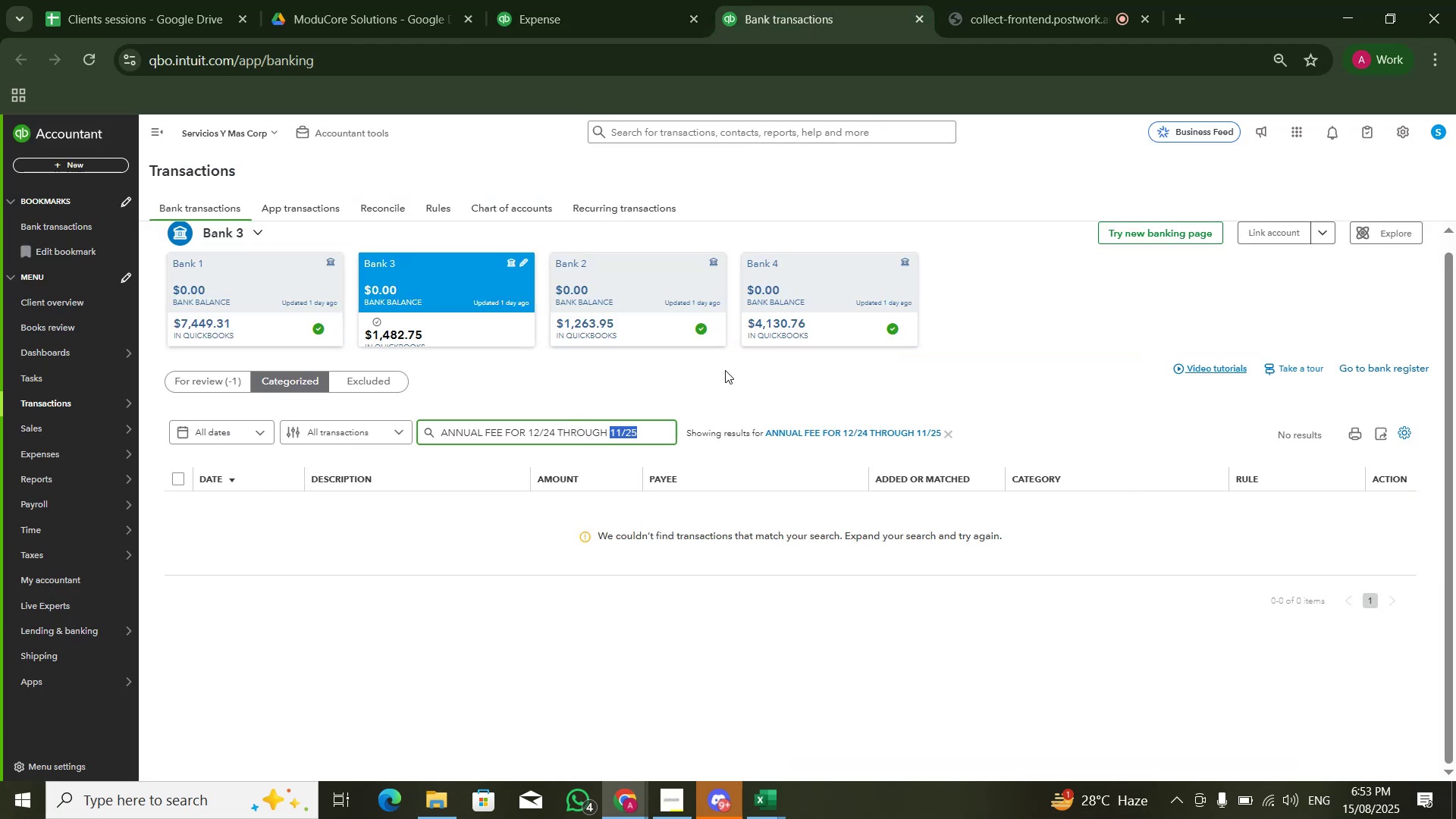 
key(Backspace)
 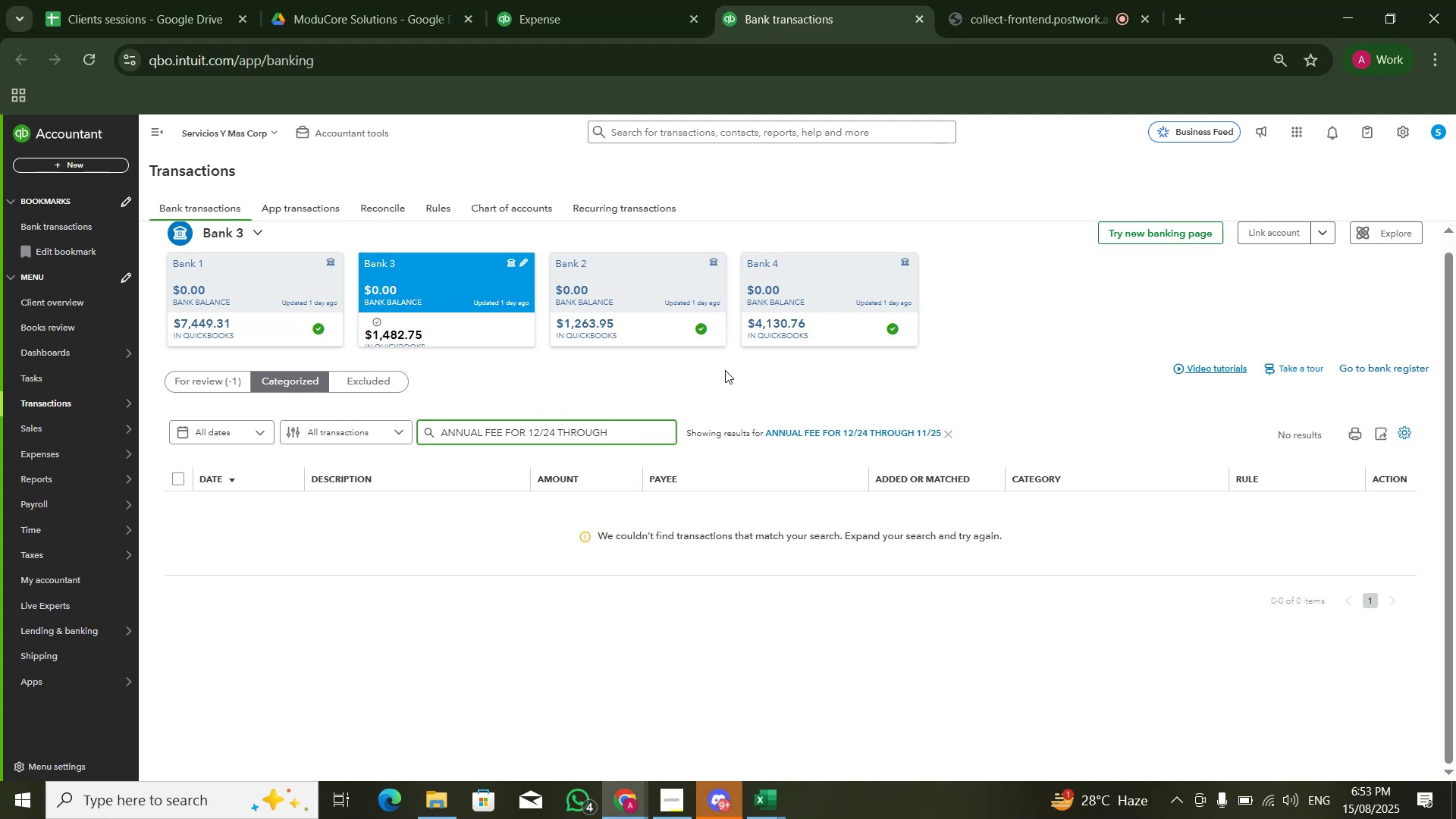 
key(Backspace)
 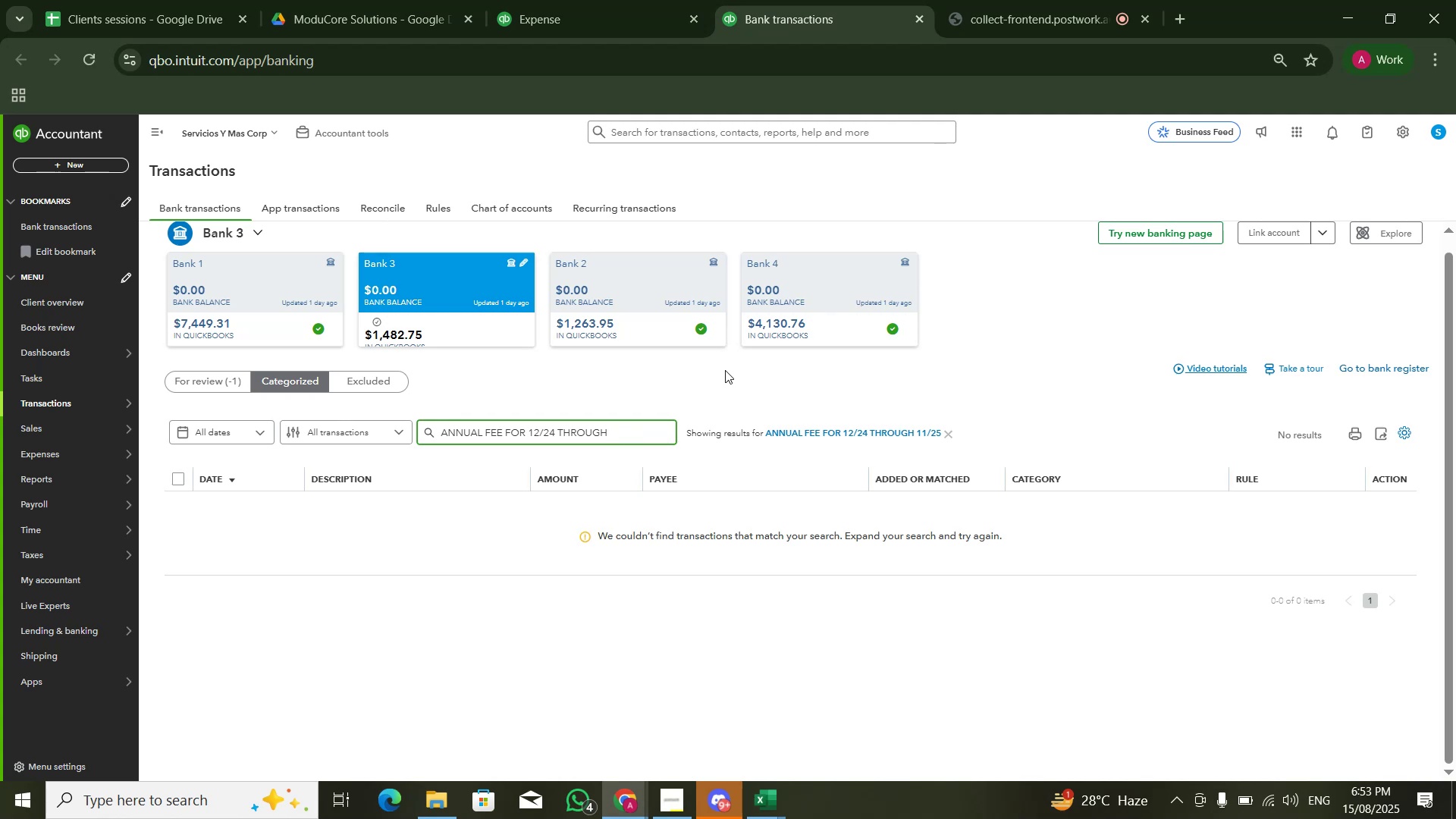 
key(Enter)
 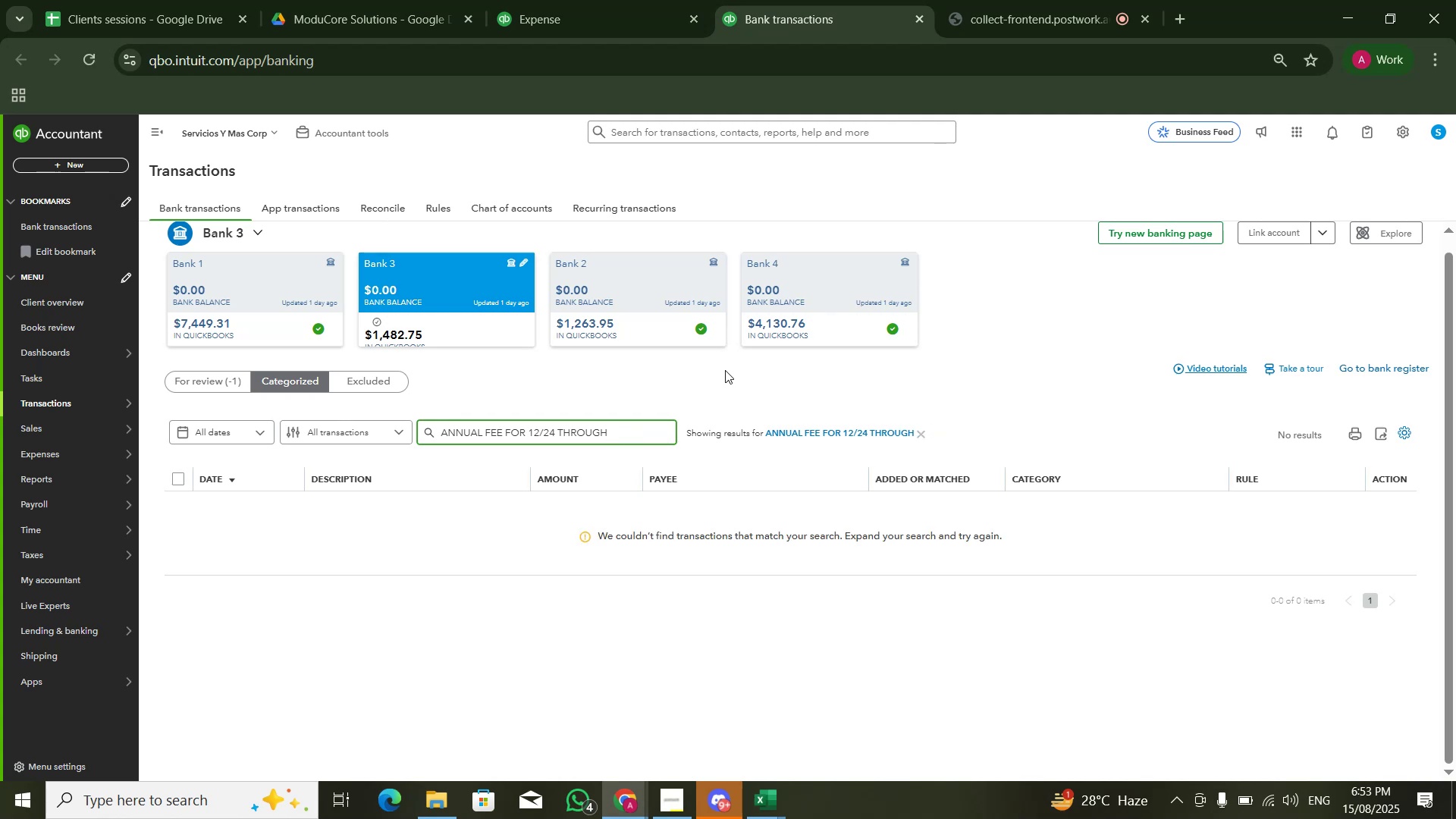 
key(Control+Shift+ArrowLeft)
 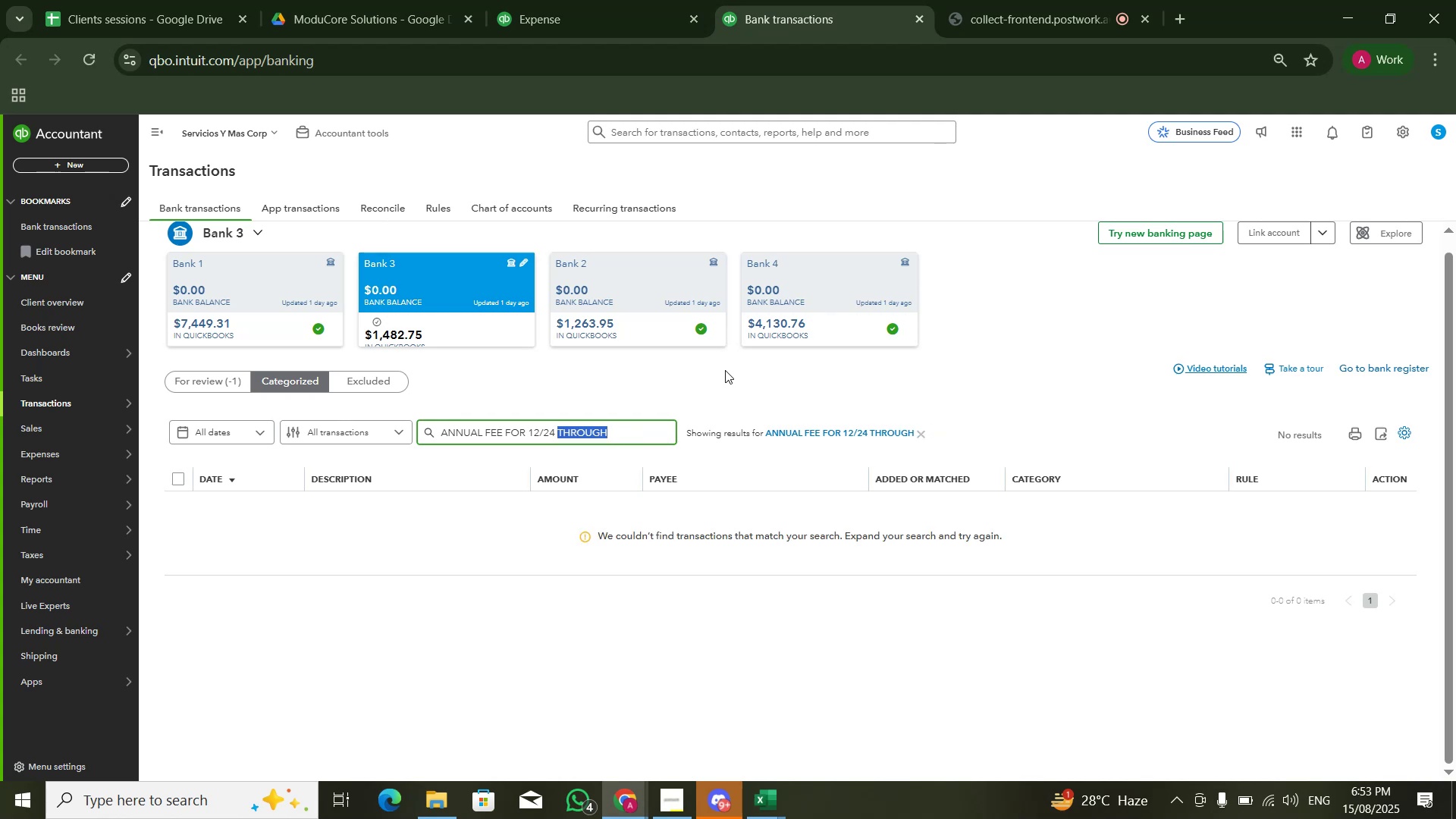 
key(Control+Shift+ArrowLeft)
 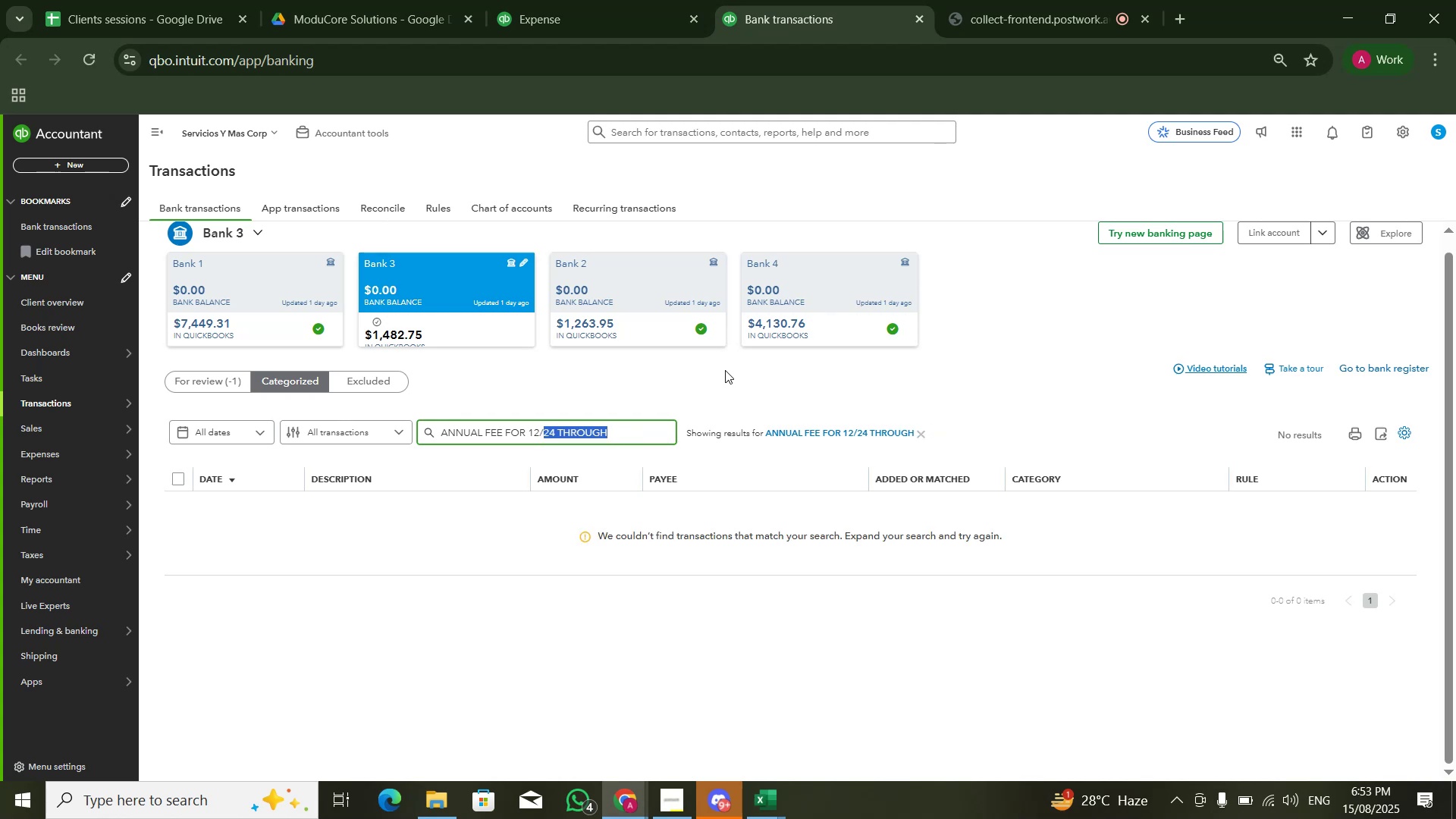 
key(Control+Shift+ArrowLeft)
 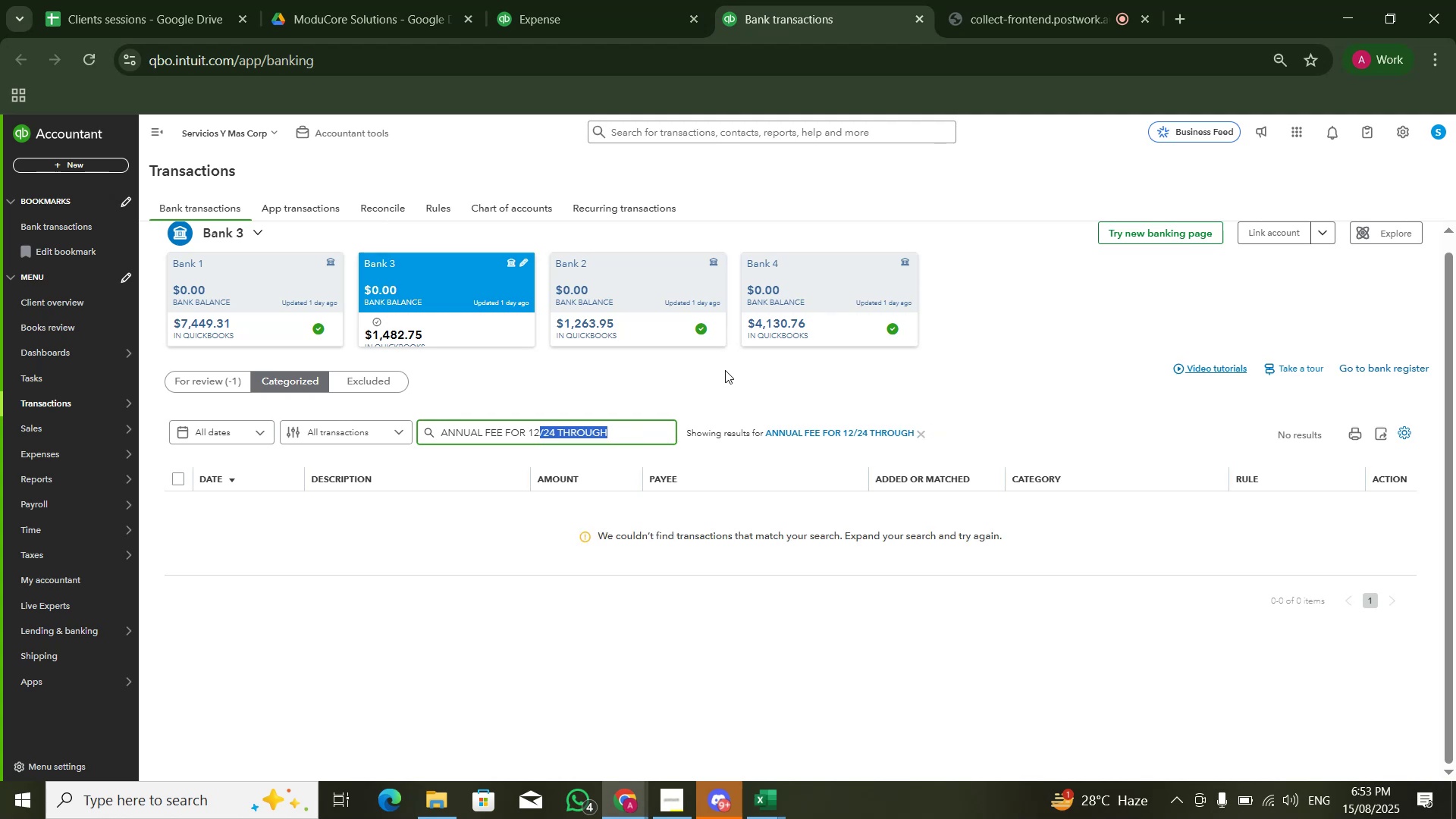 
key(Control+Shift+ArrowLeft)
 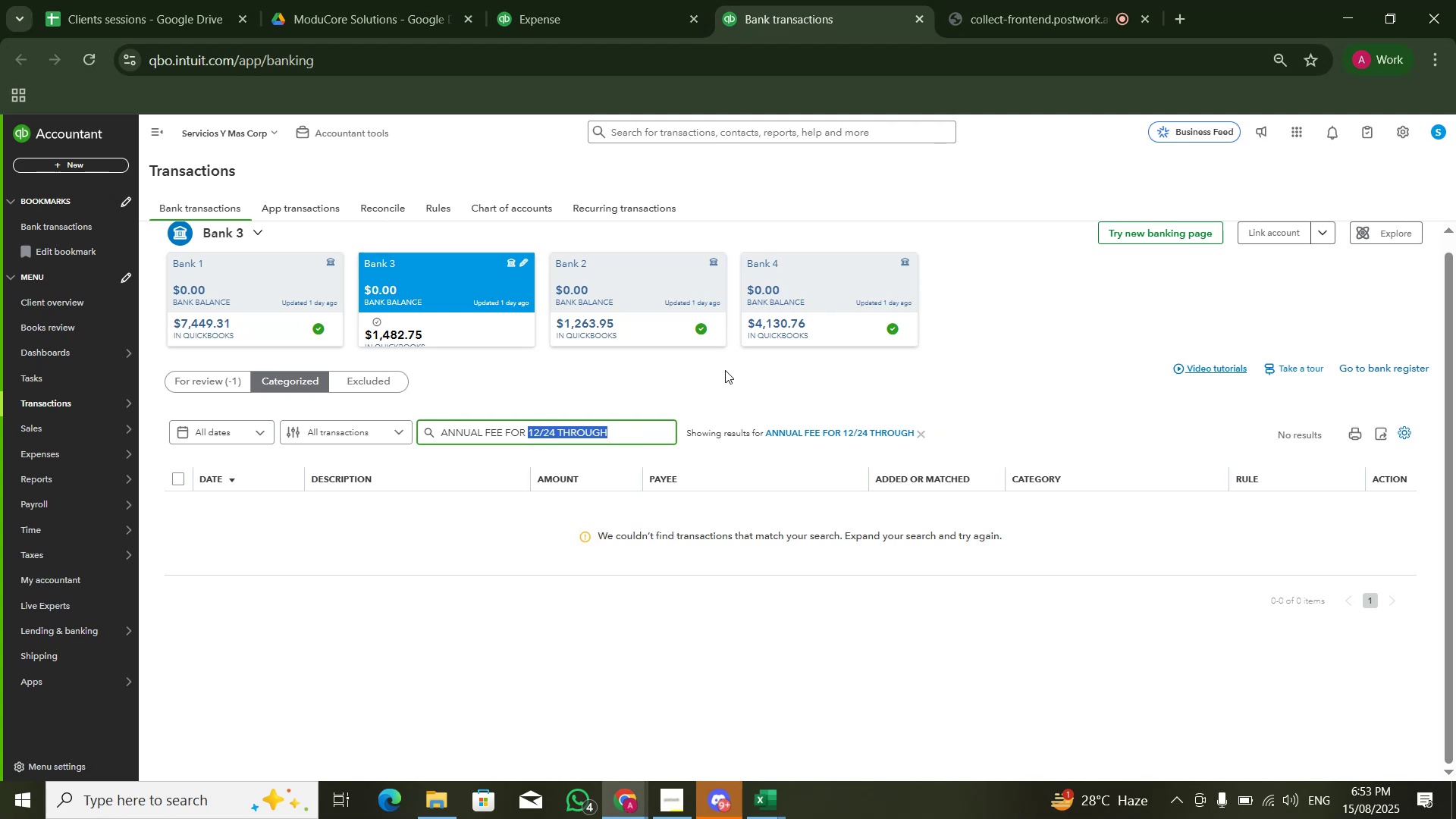 
key(Backspace)
 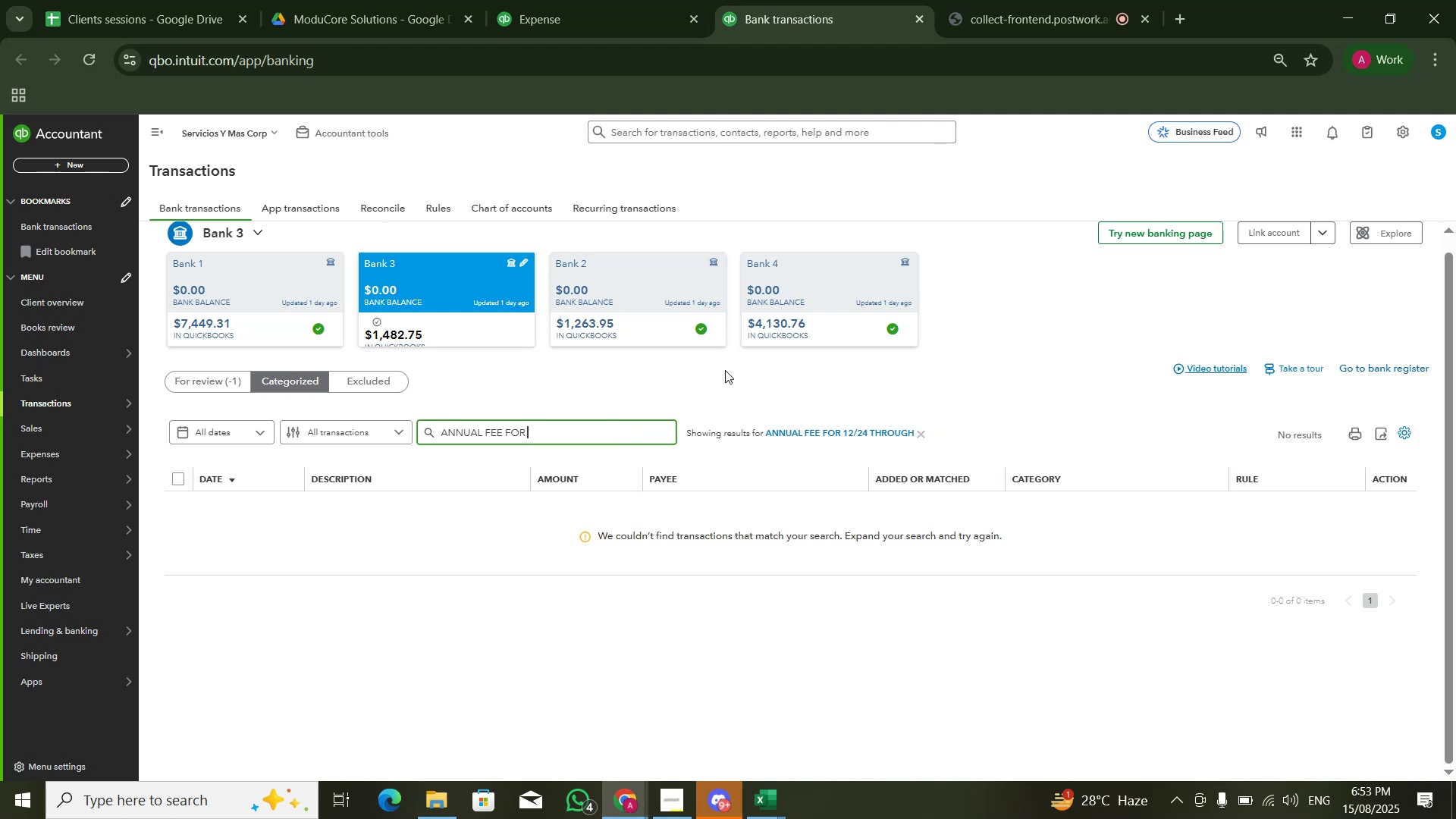 
key(Backspace)
 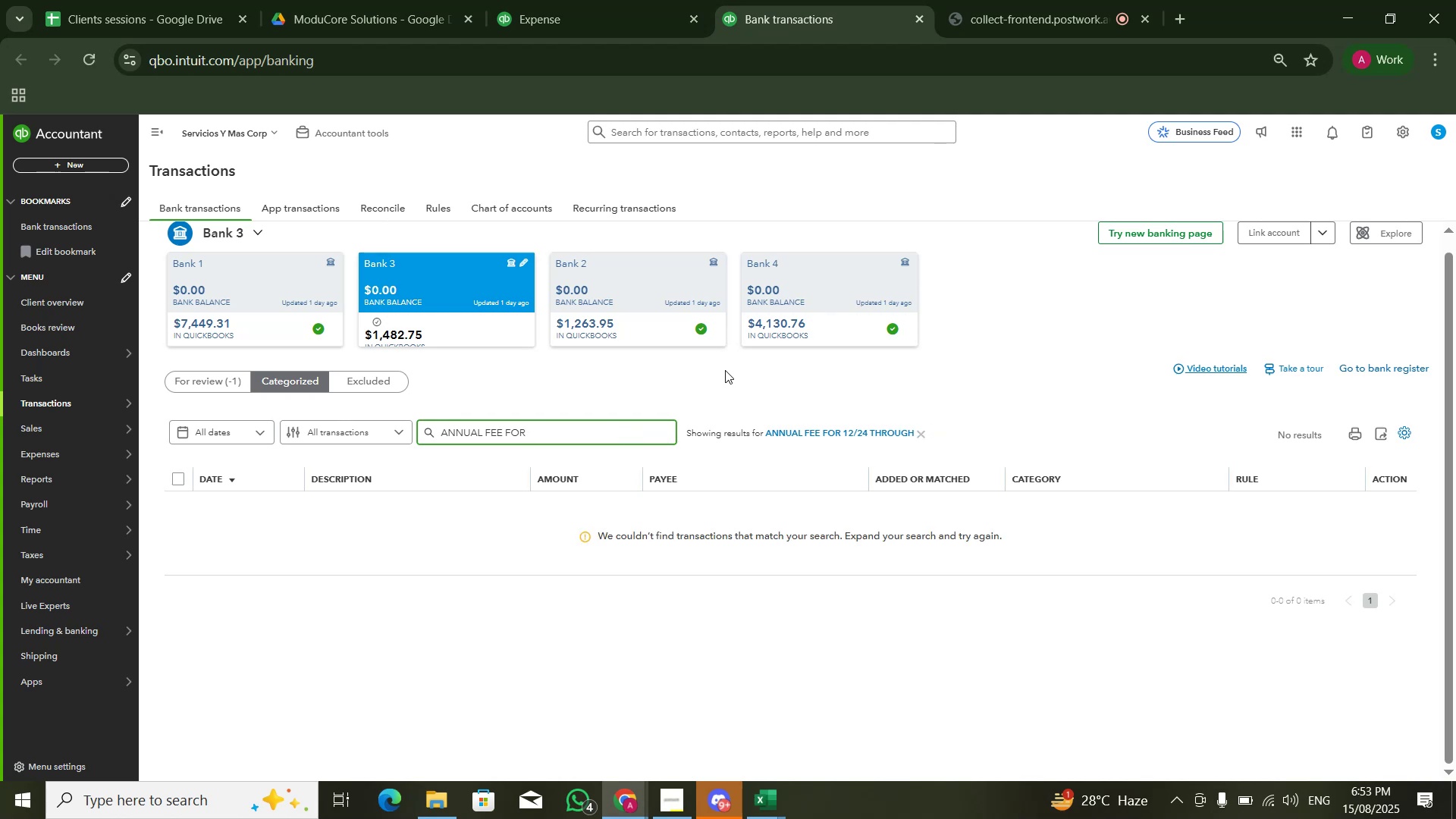 
key(Enter)
 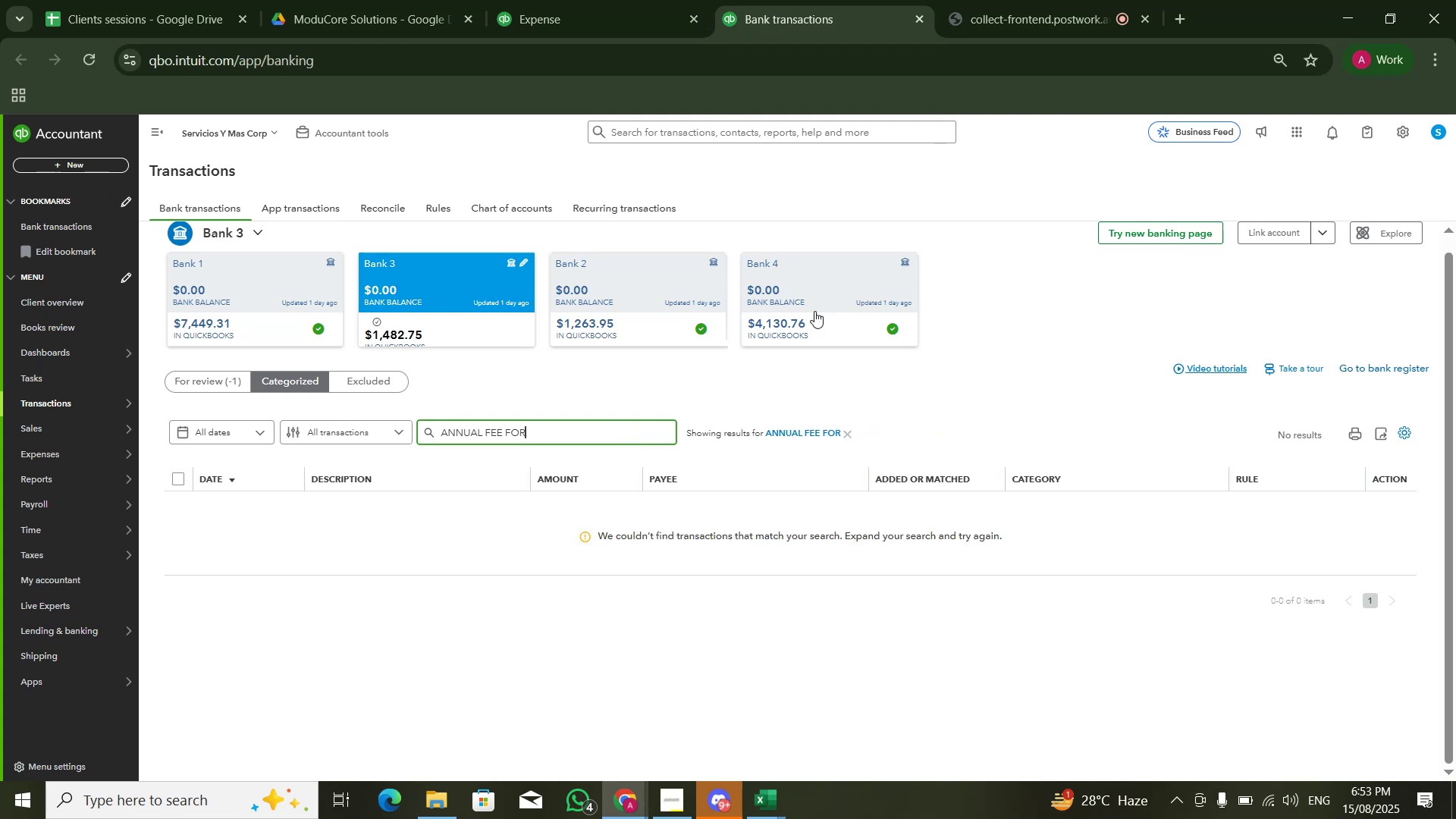 
left_click([645, 0])
 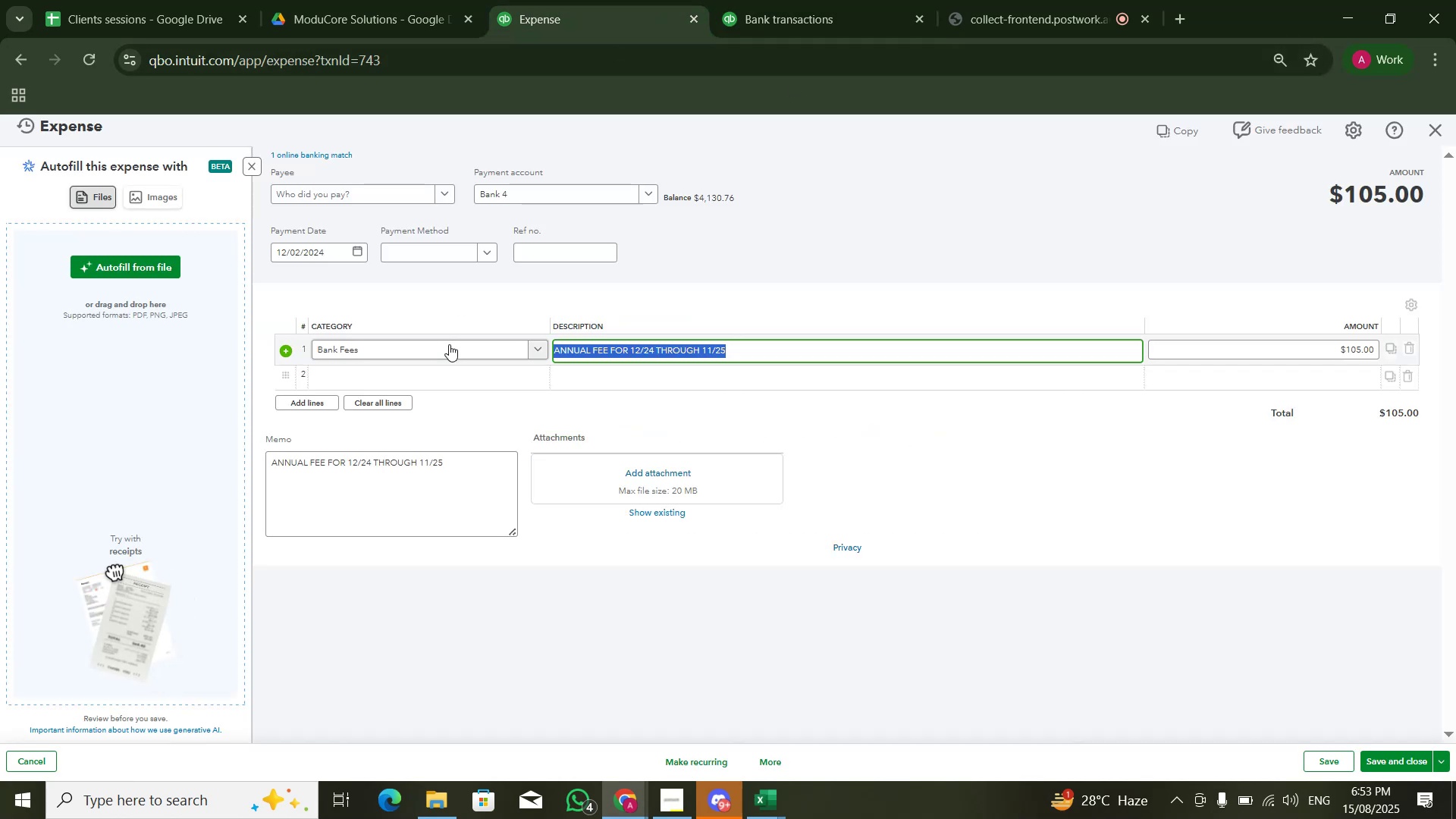 
left_click([447, 351])
 